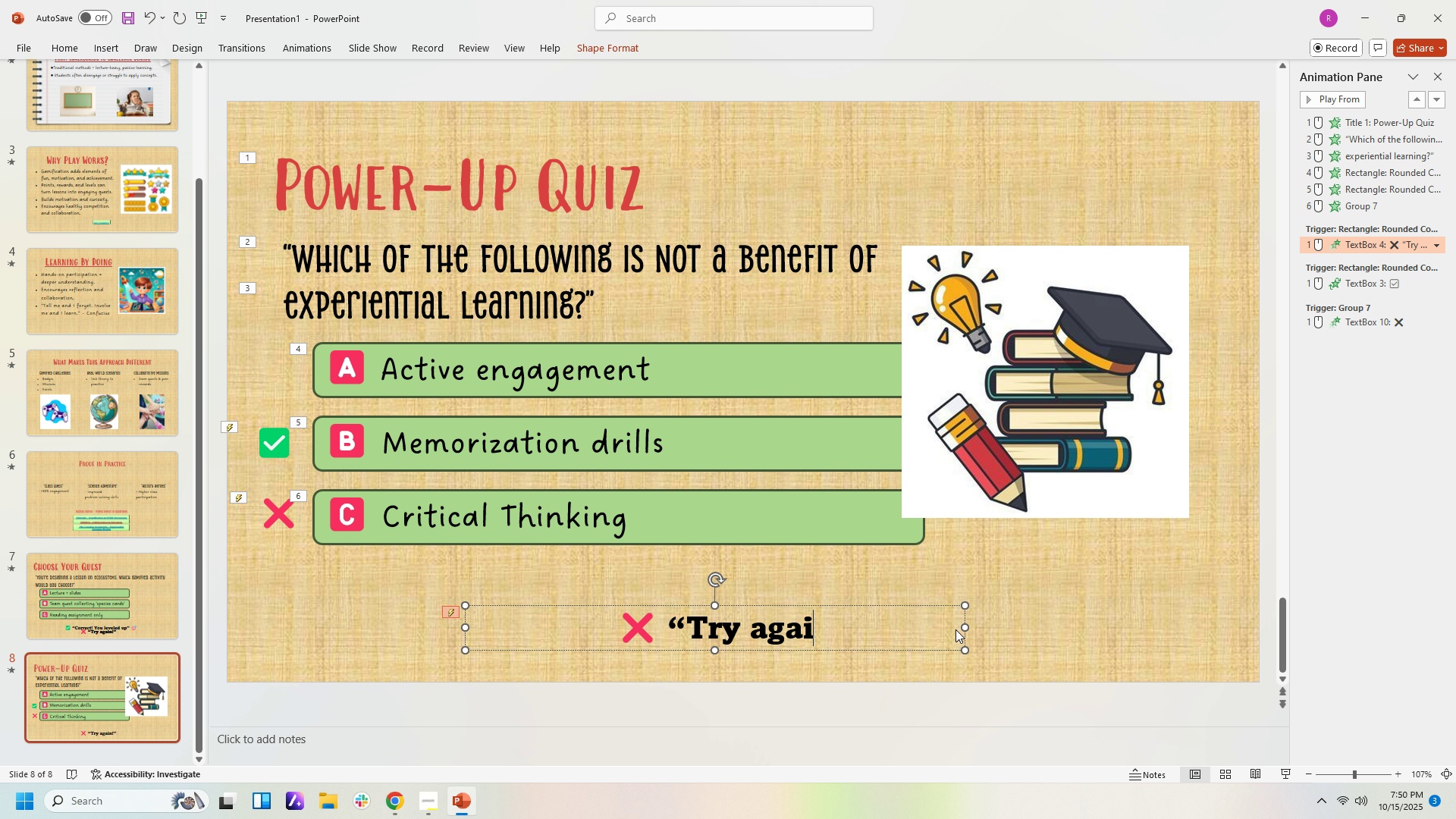 
key(Backspace)
 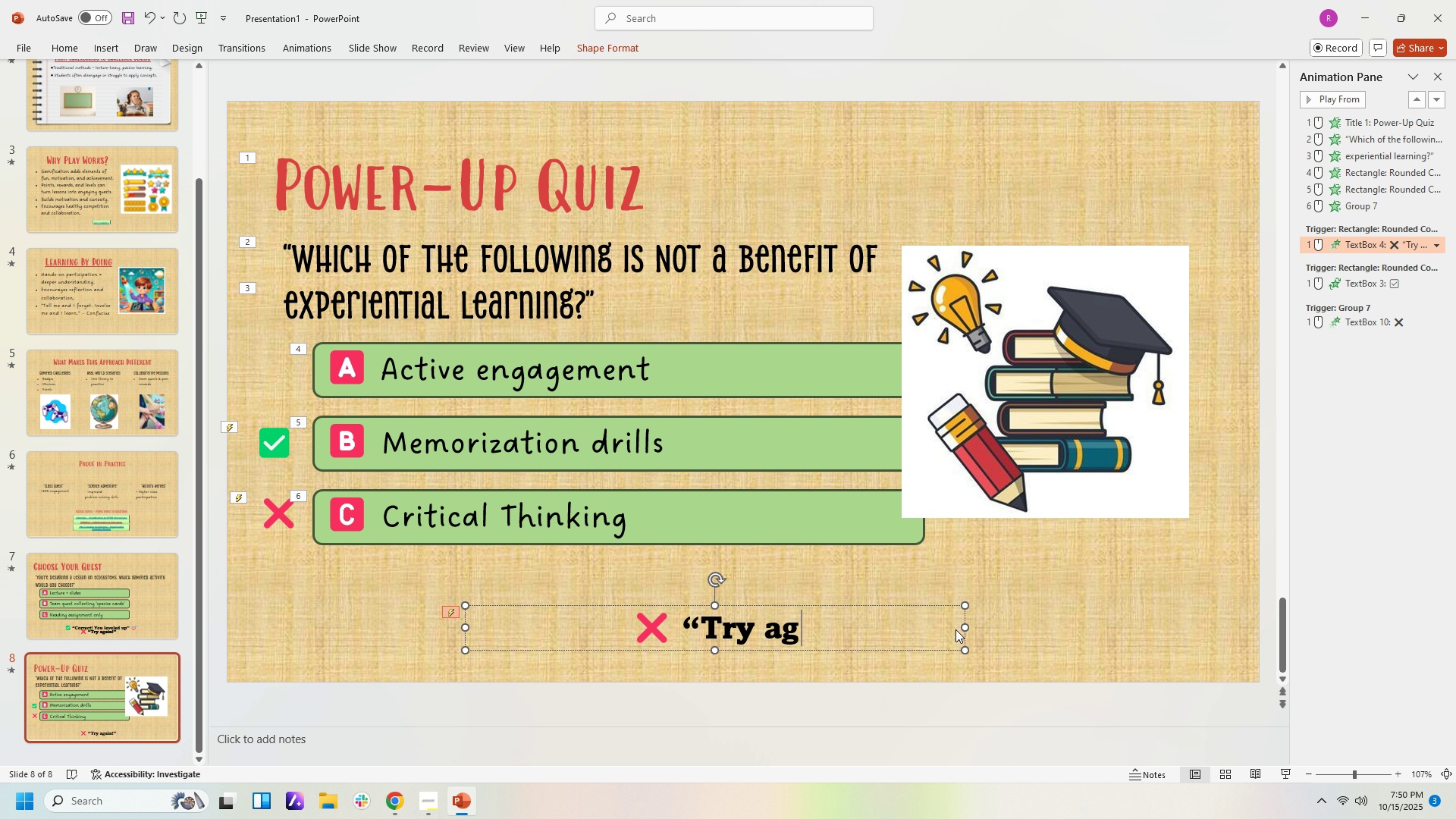 
key(Backspace)
 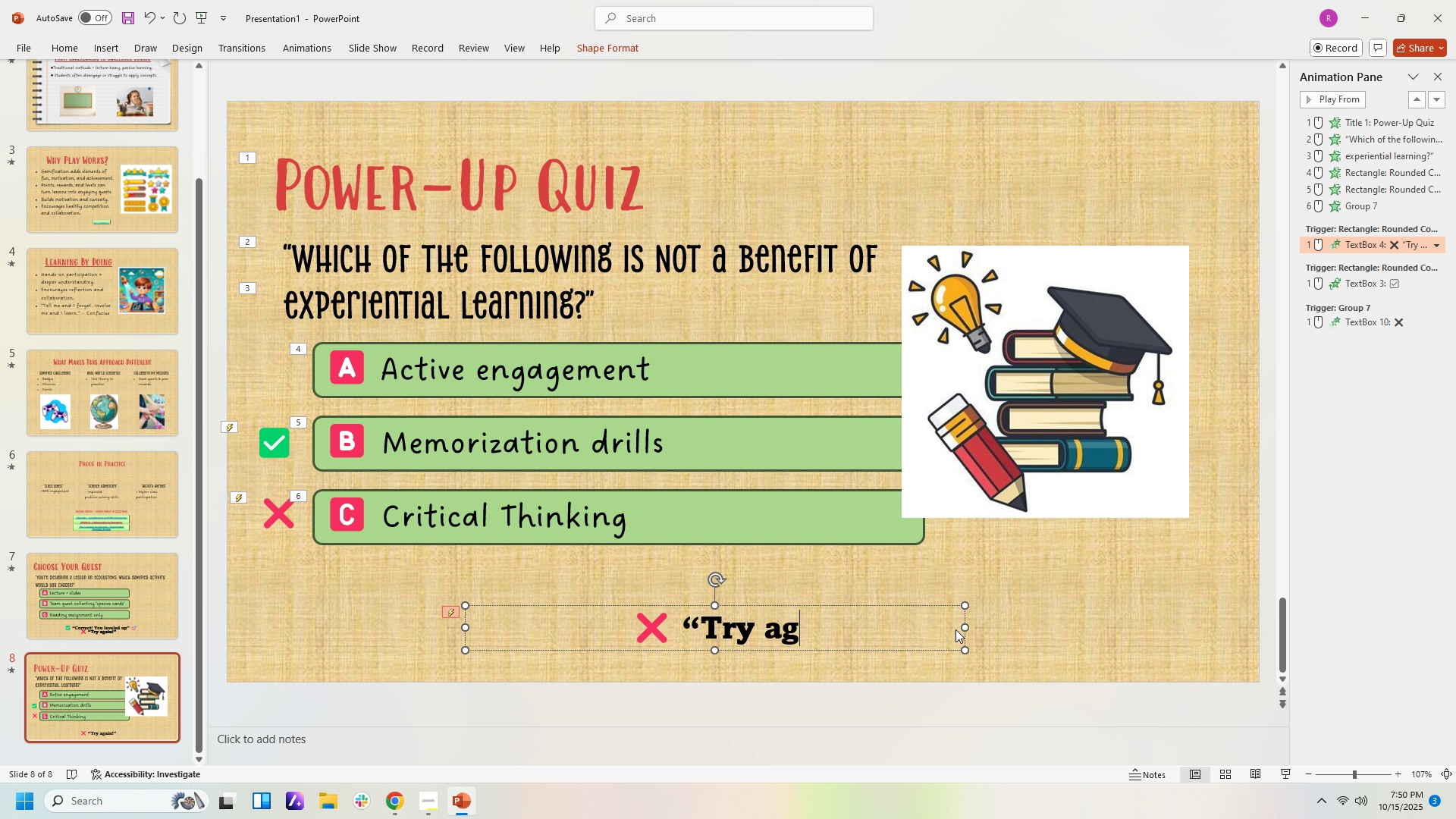 
key(Backspace)
 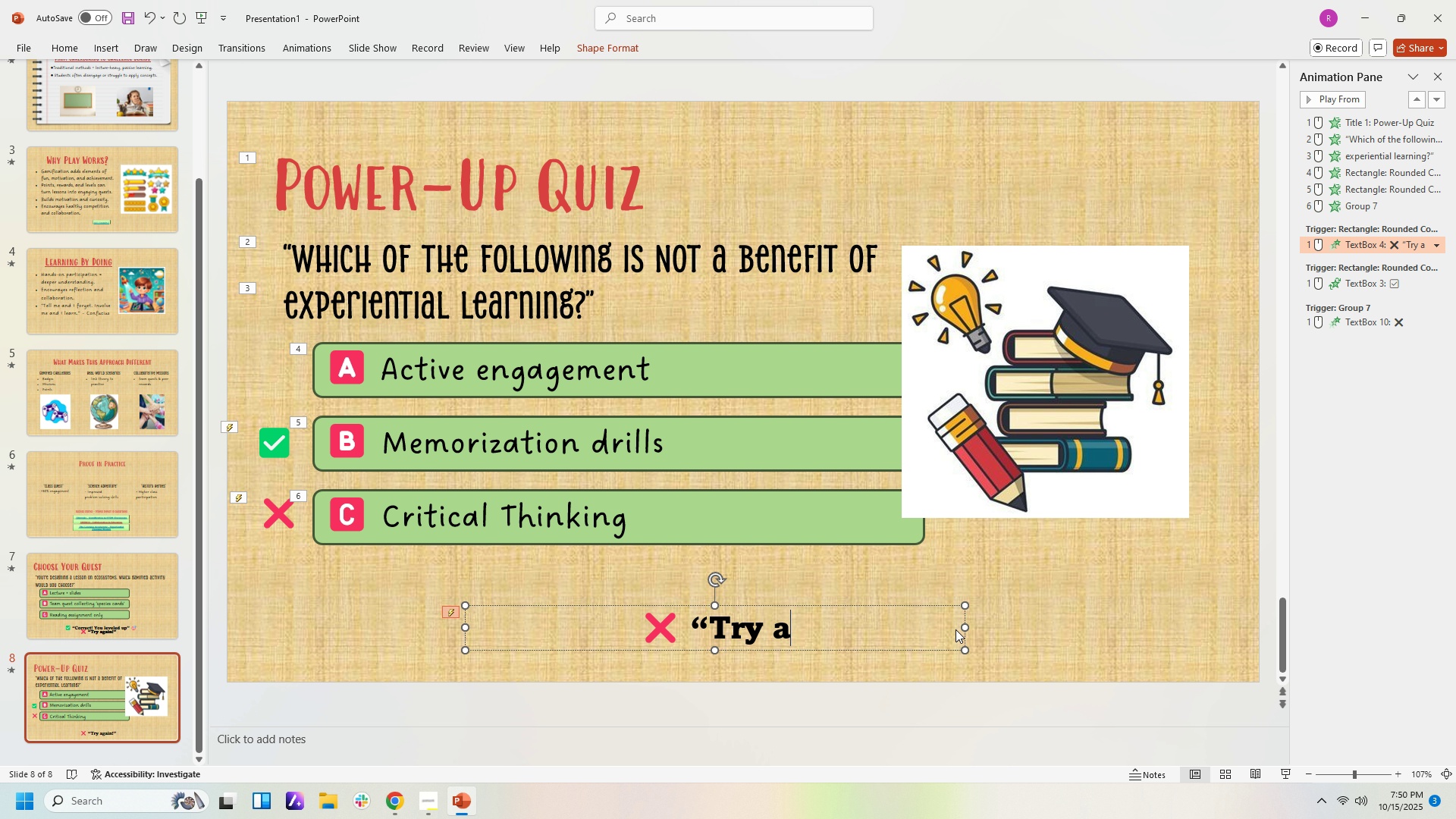 
key(Backspace)
 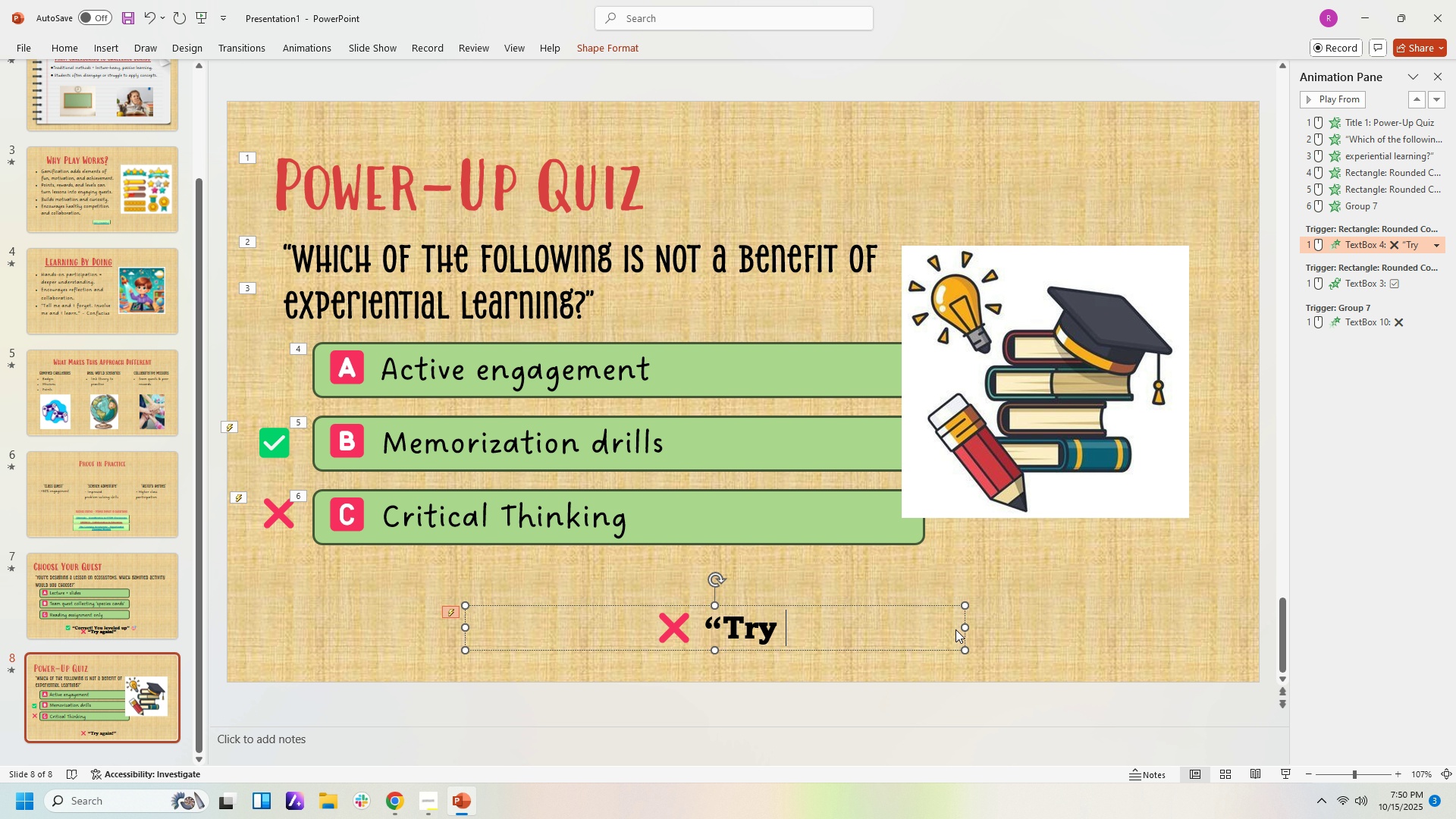 
key(Backspace)
 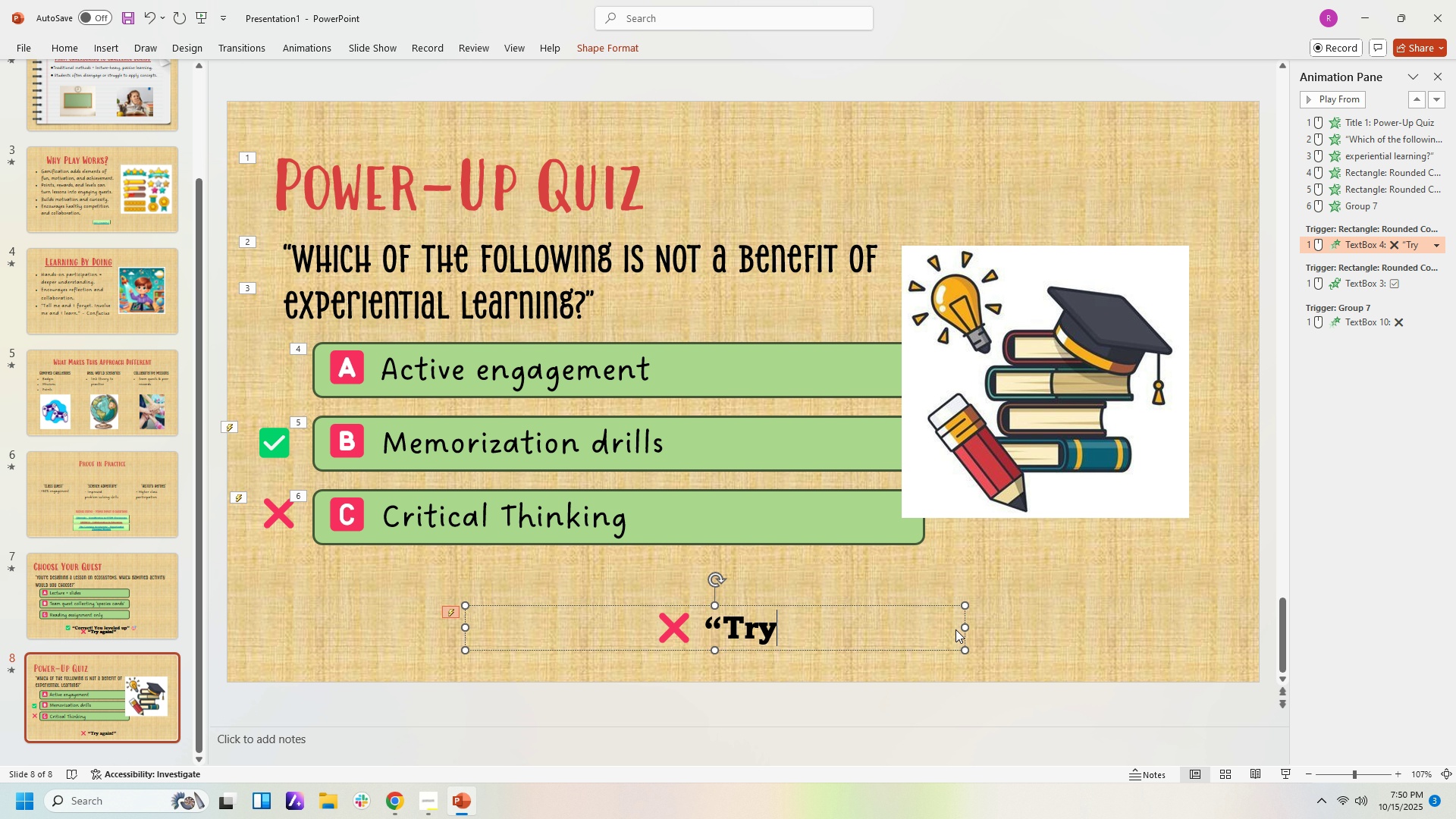 
key(Backspace)
 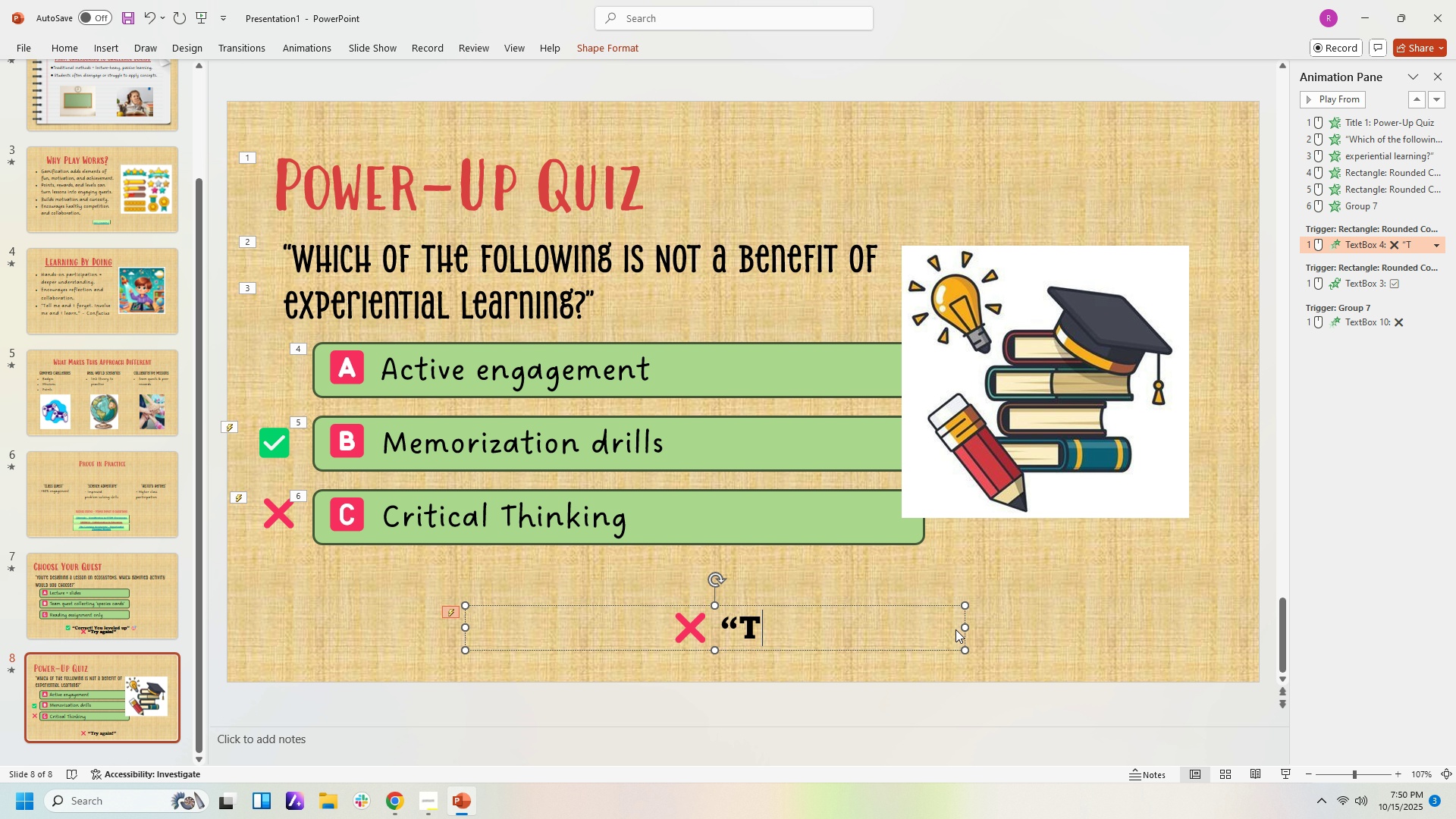 
key(Backspace)
 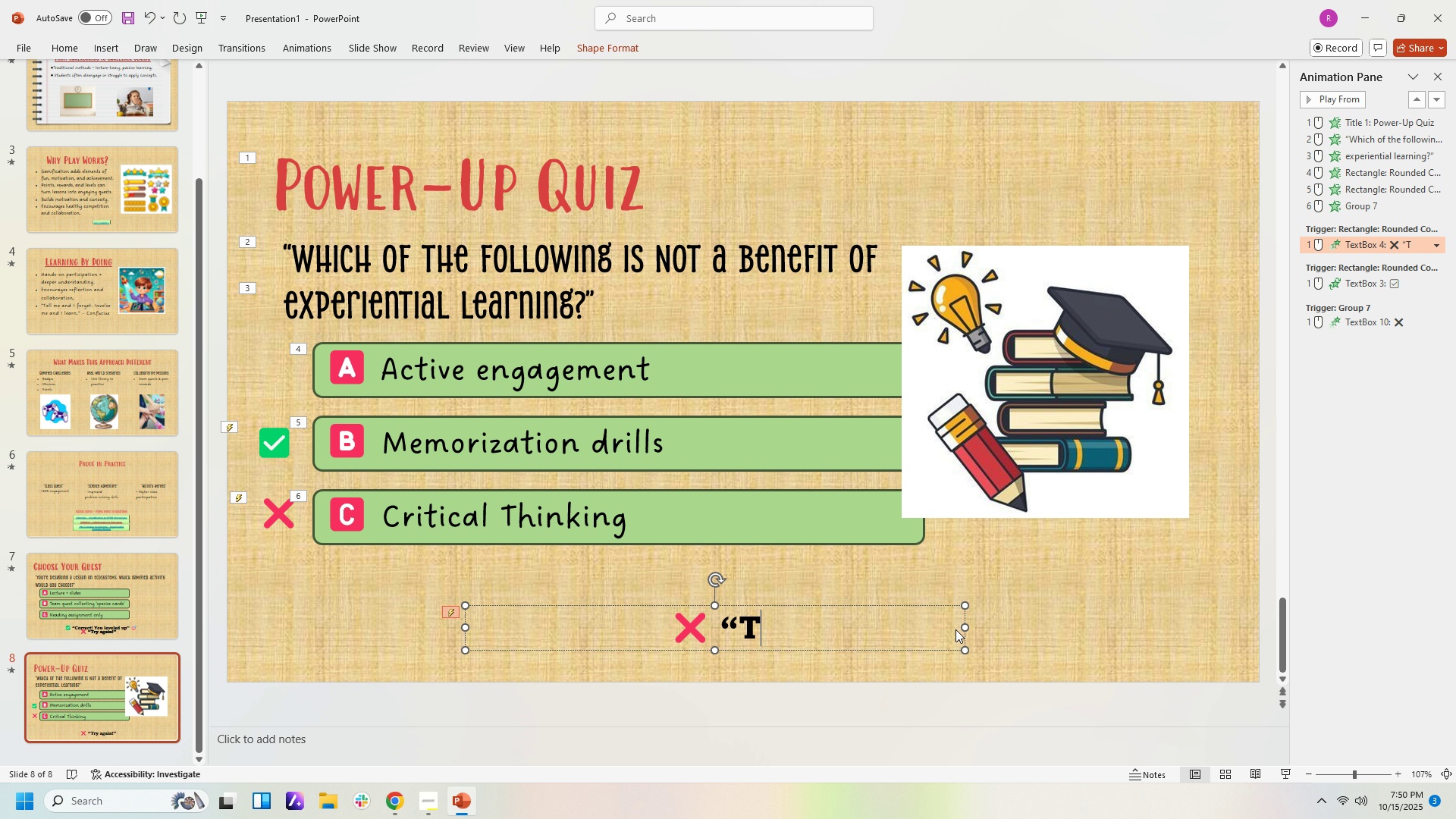 
key(Backspace)
 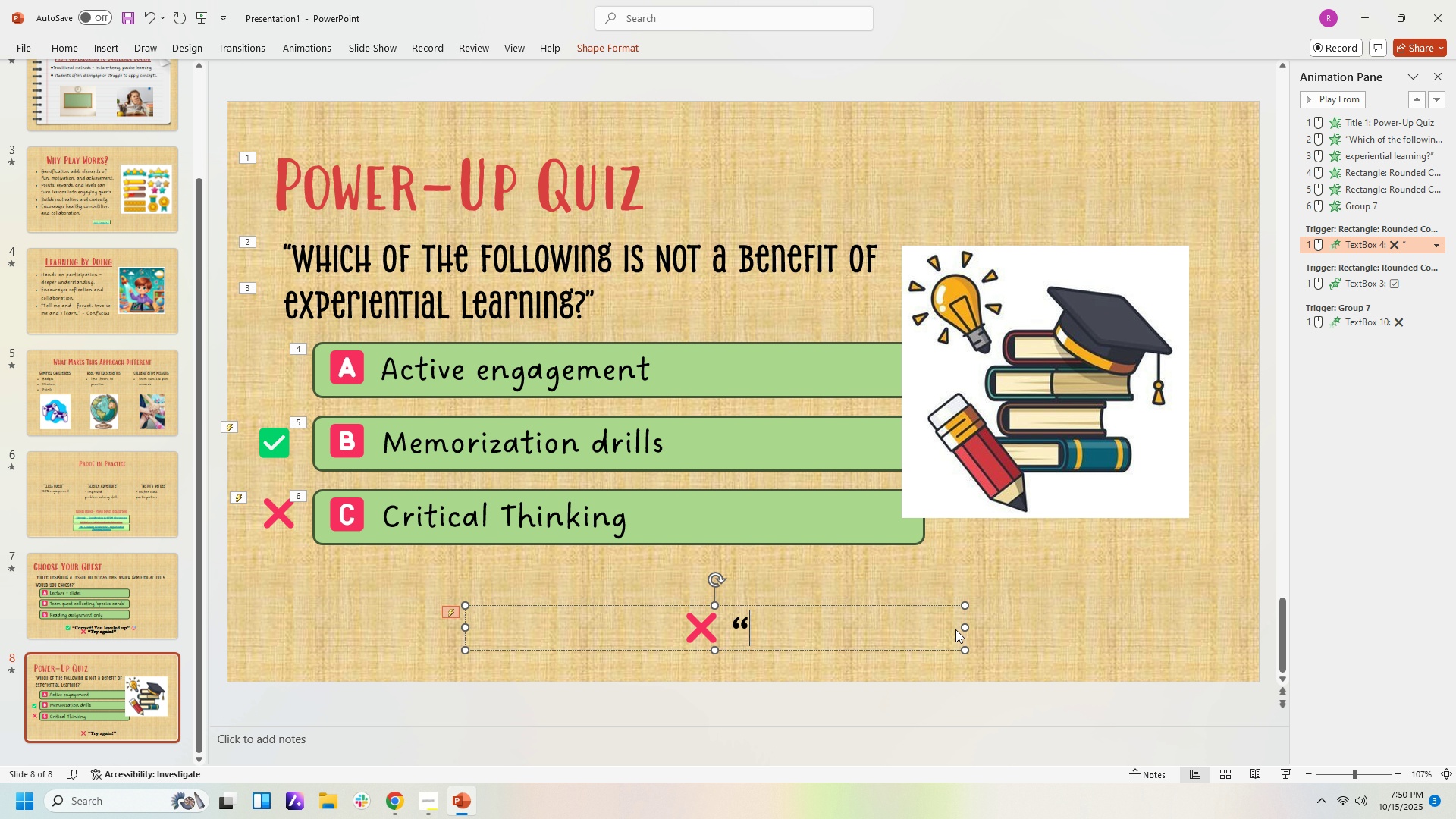 
key(Backspace)
 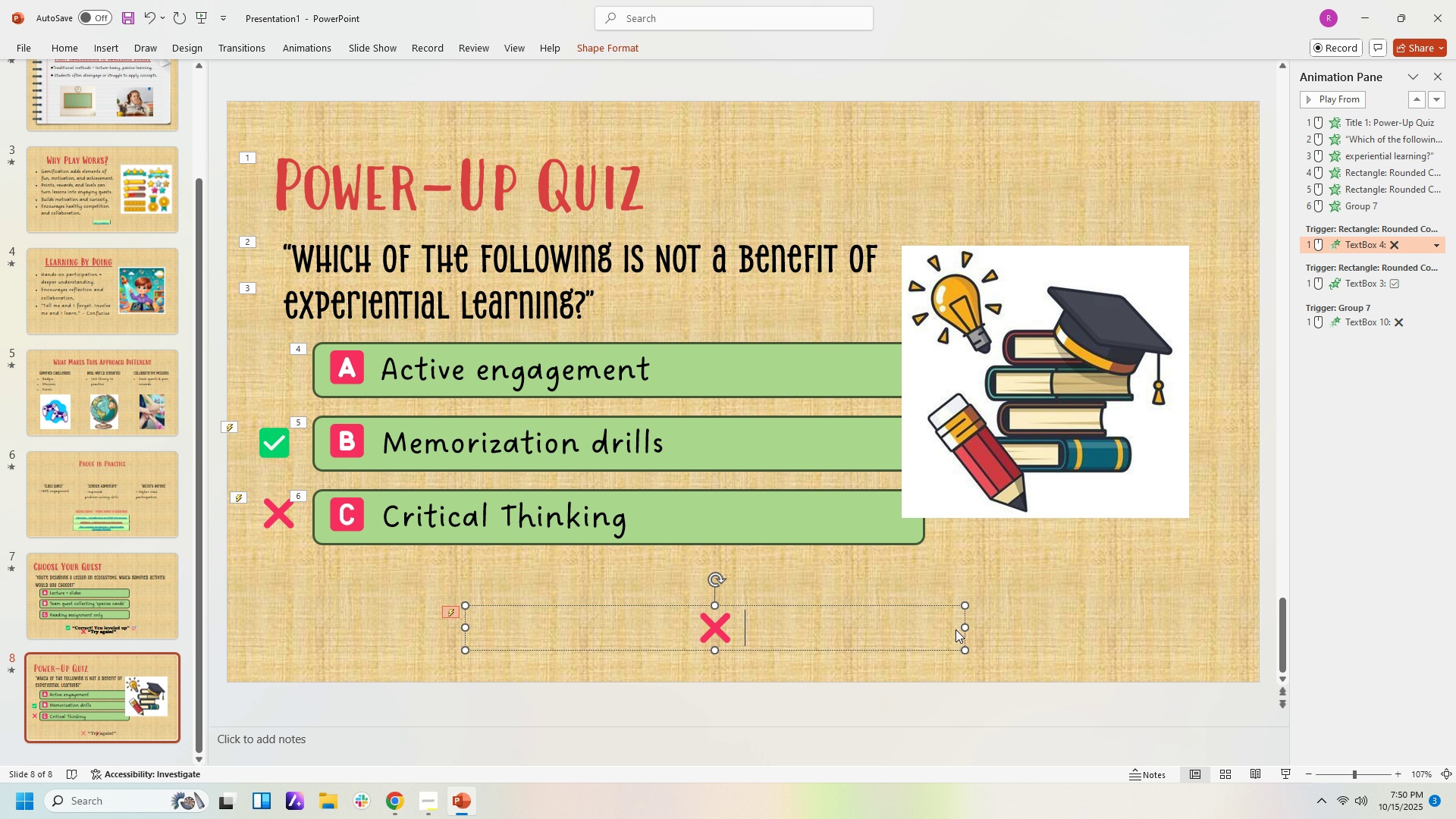 
key(Backspace)
 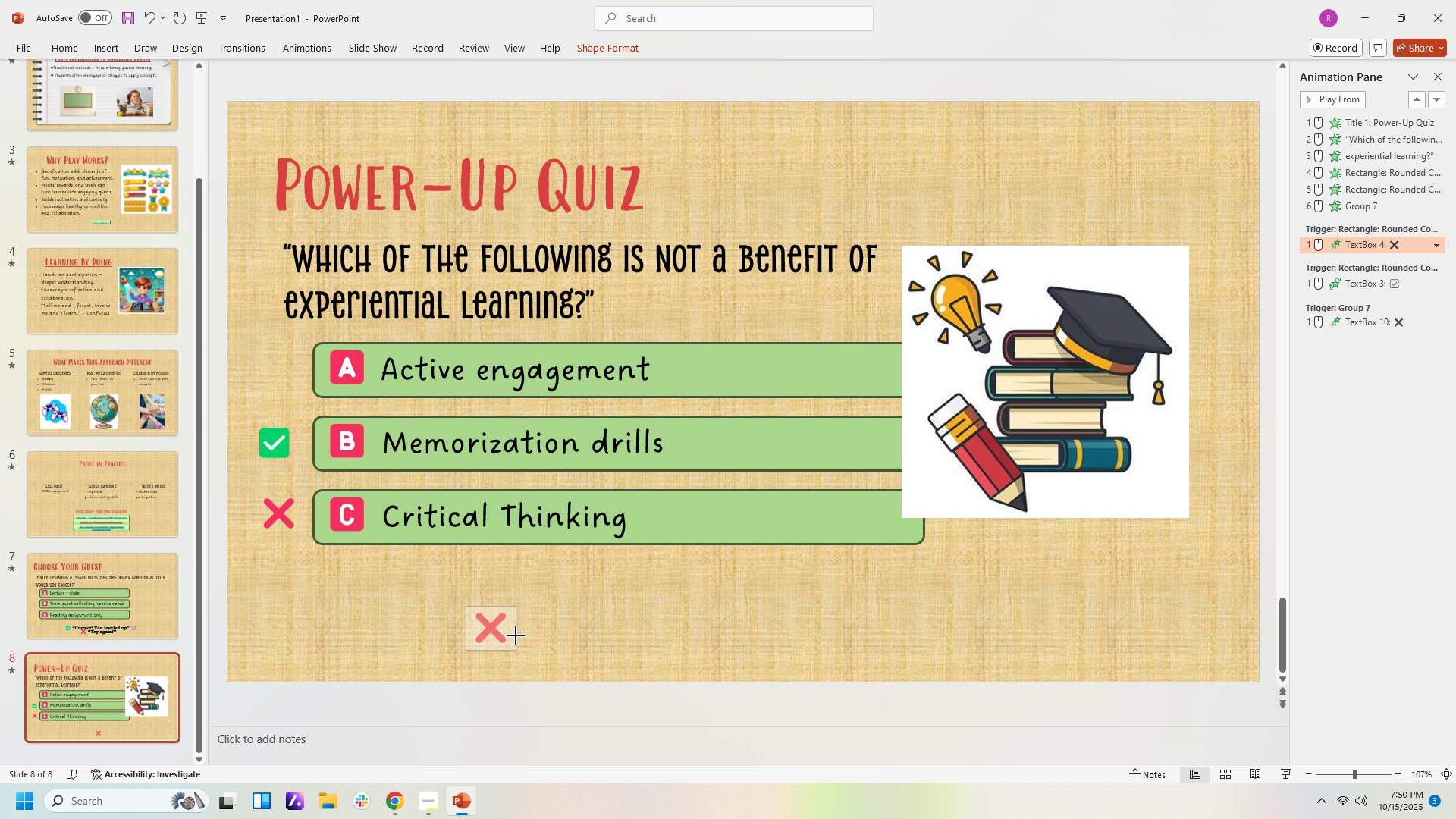 
wait(7.3)
 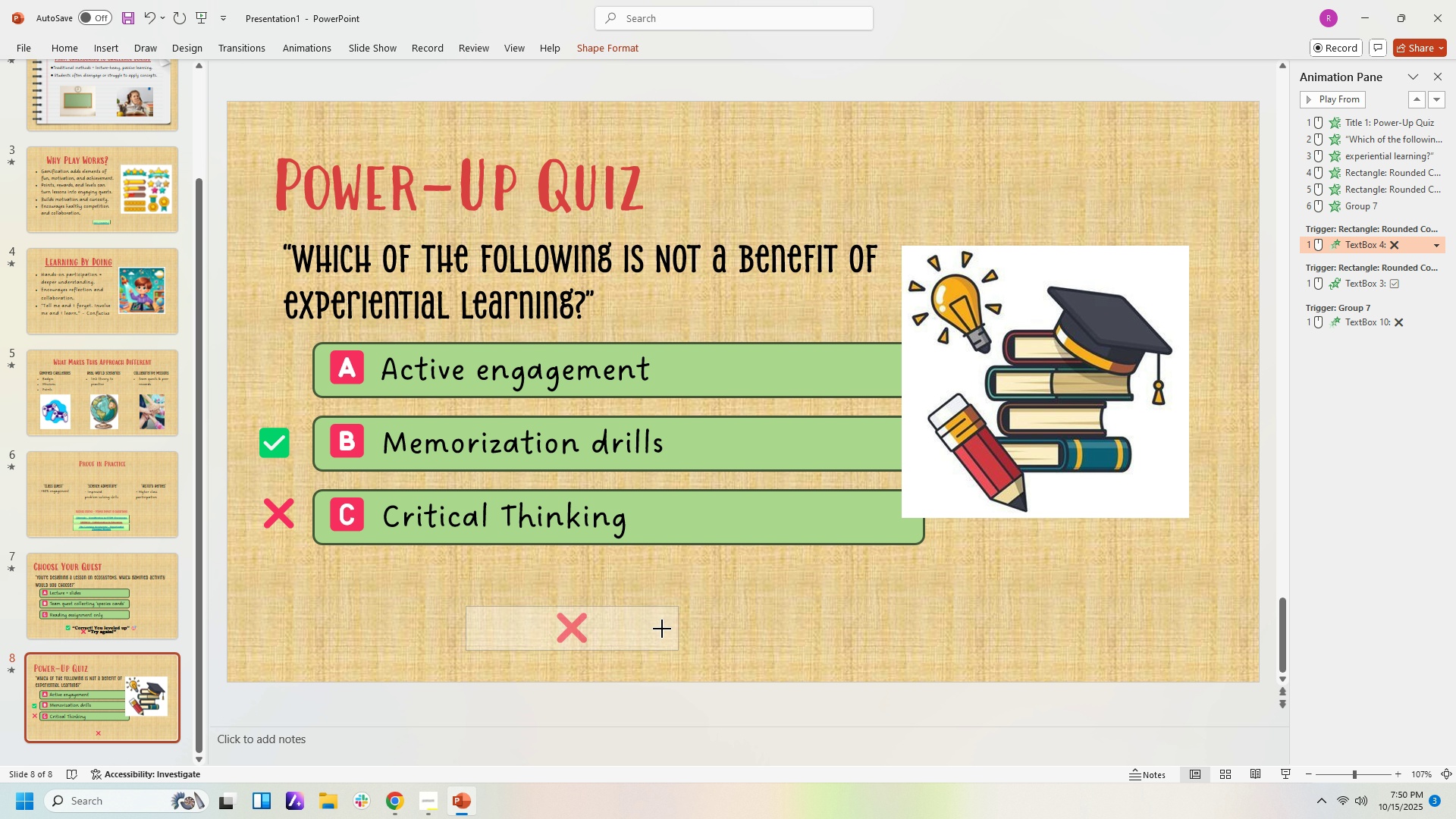 
left_click([670, 624])
 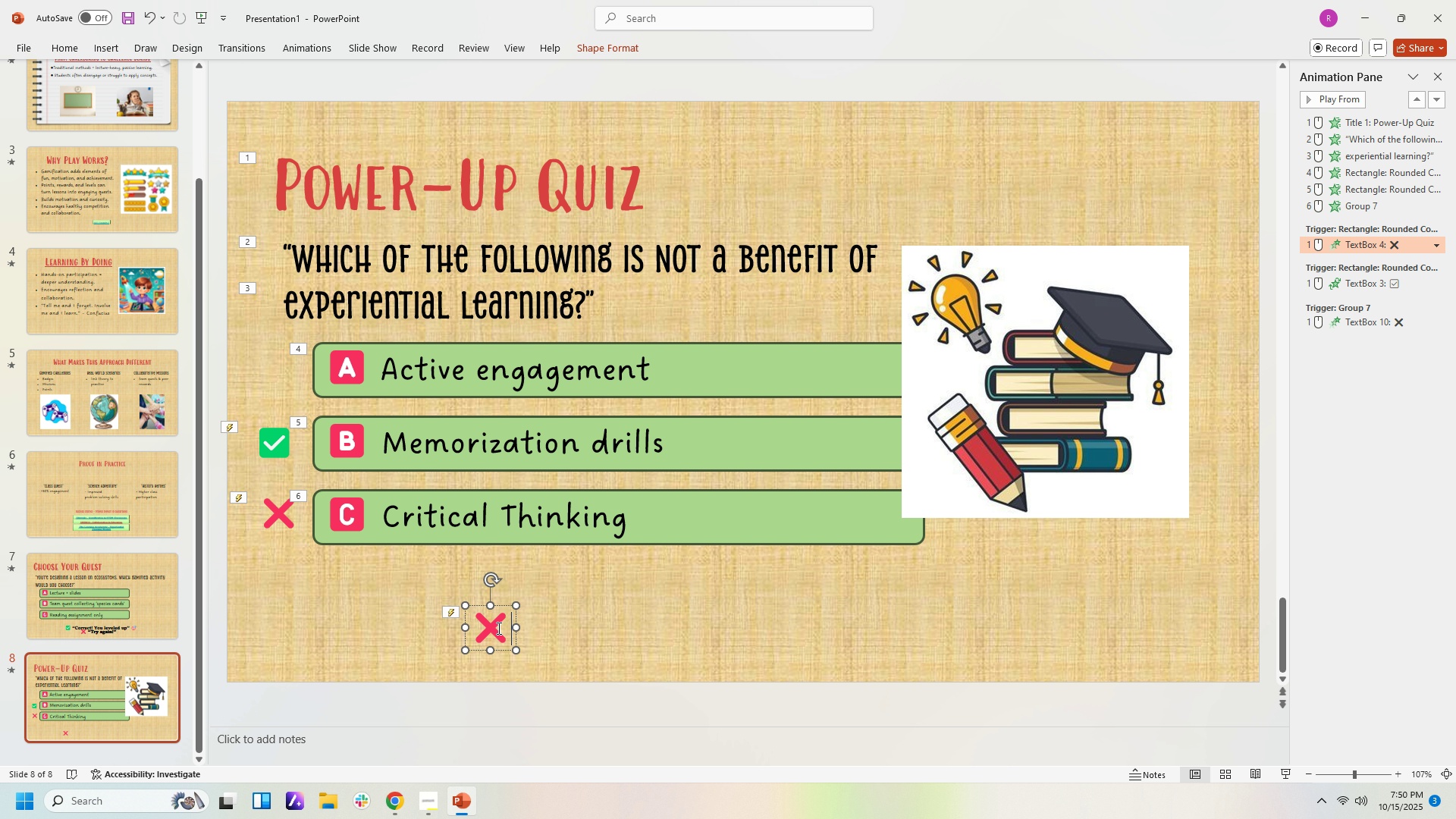 
left_click([497, 628])
 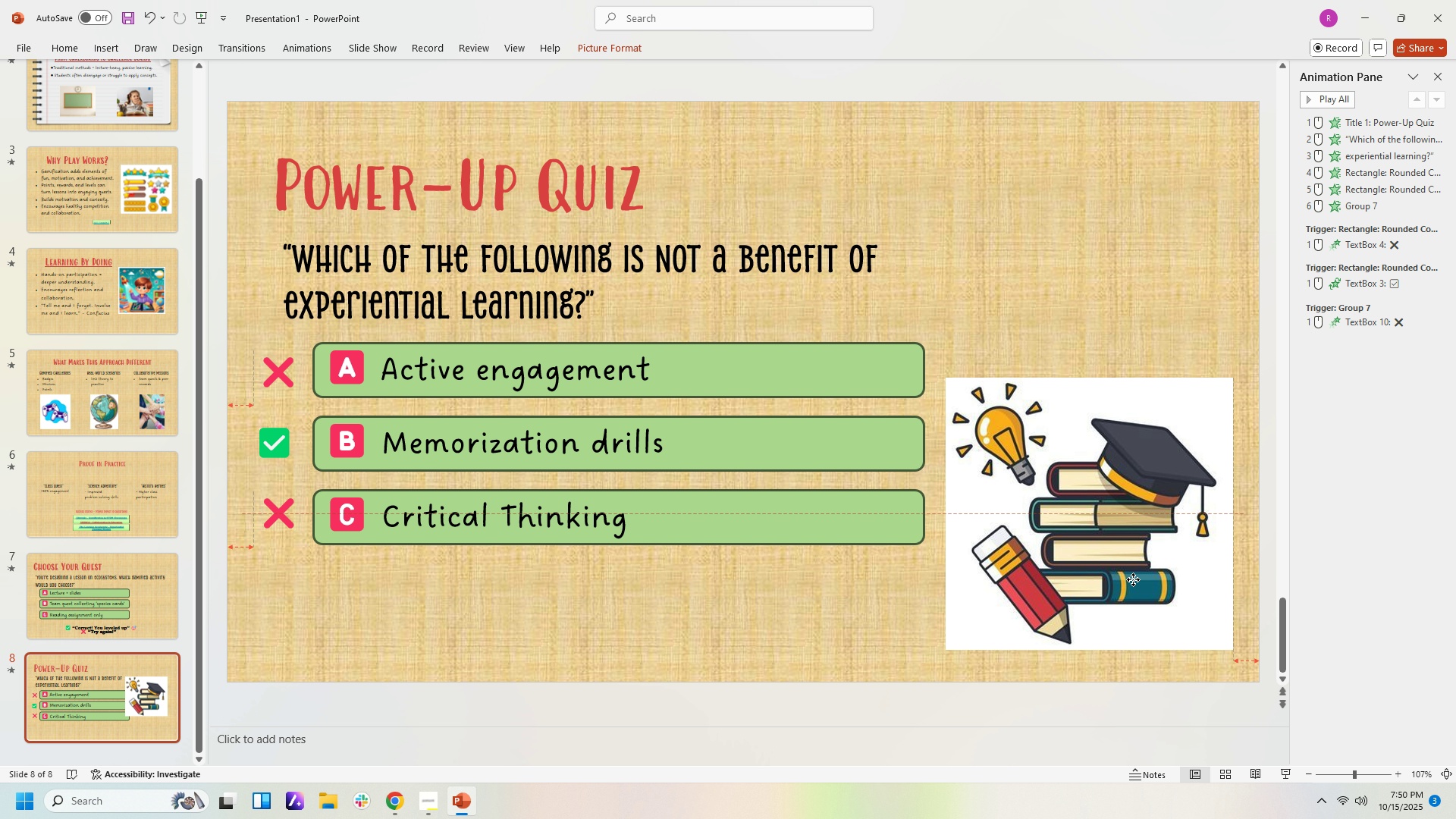 
wait(7.15)
 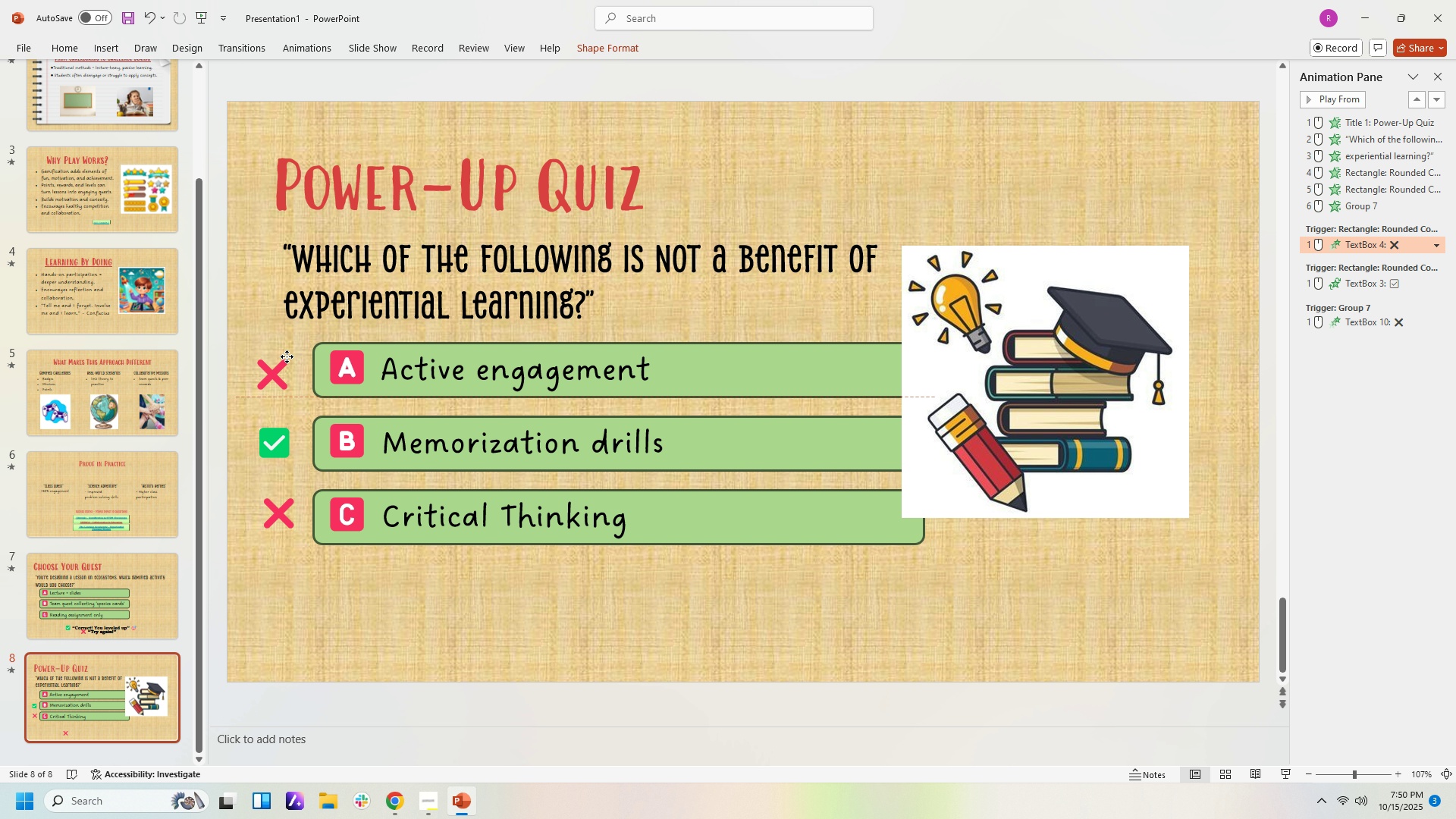 
left_click([631, 55])
 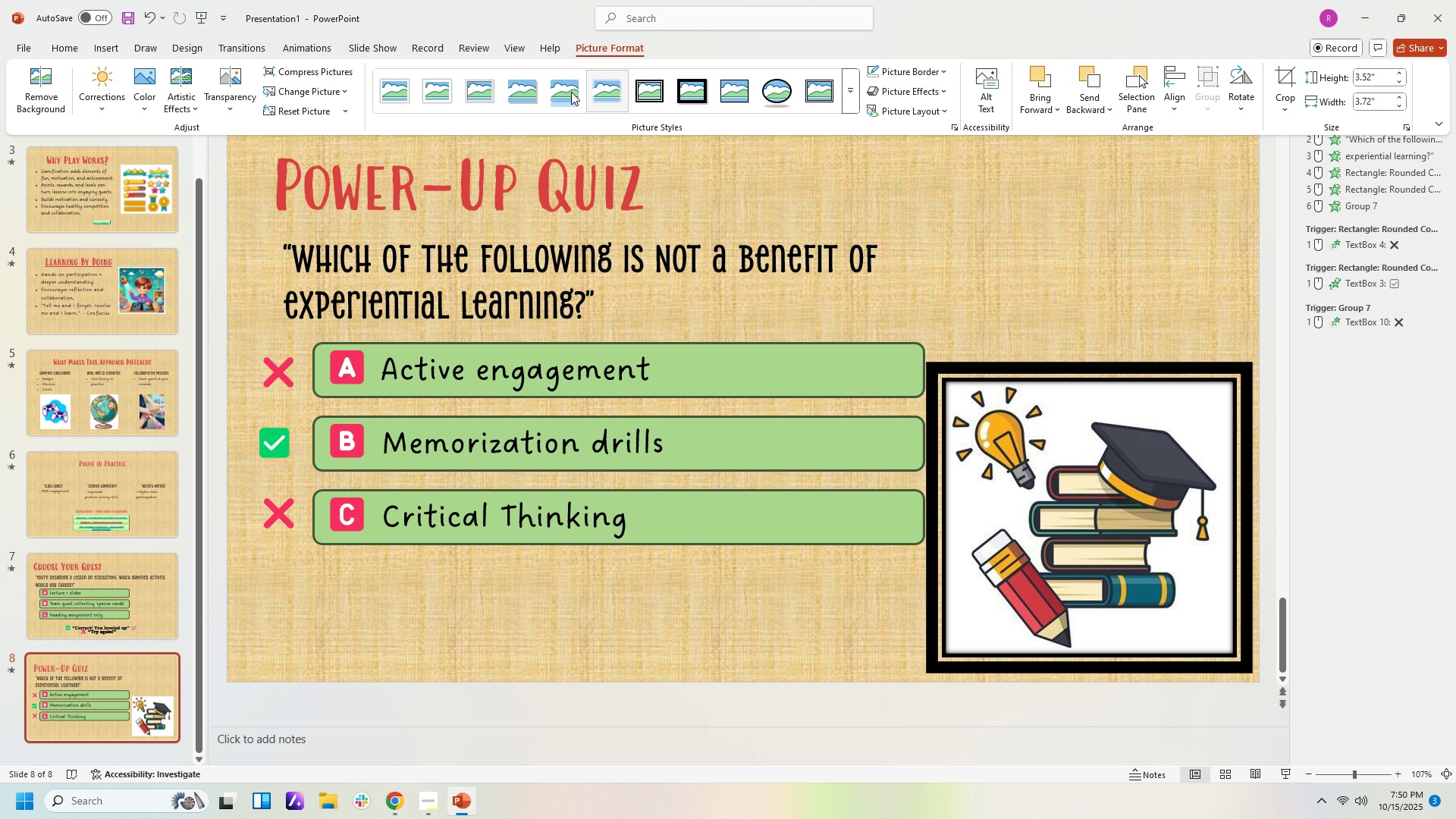 
mouse_move([606, 95])
 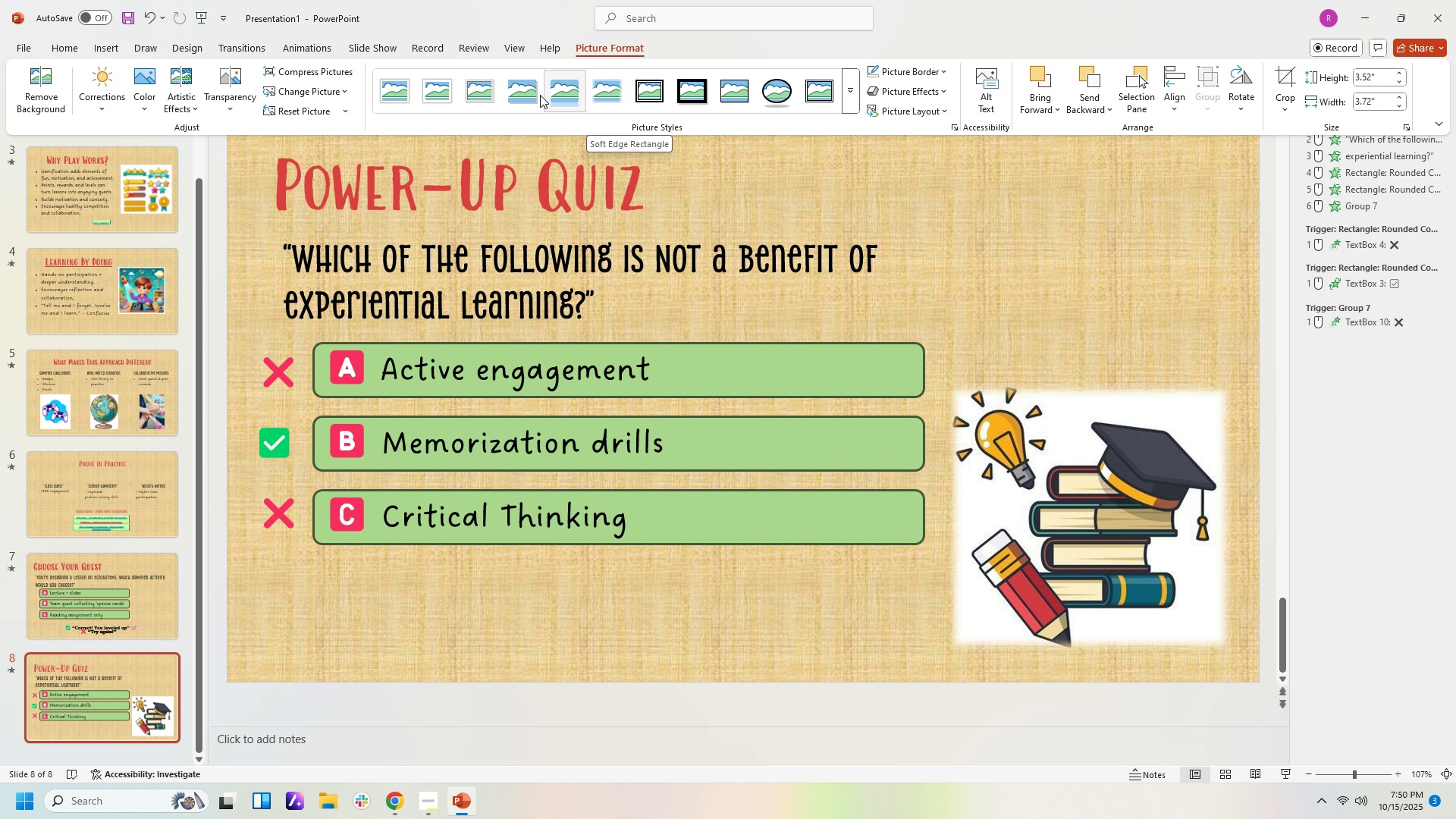 
wait(6.01)
 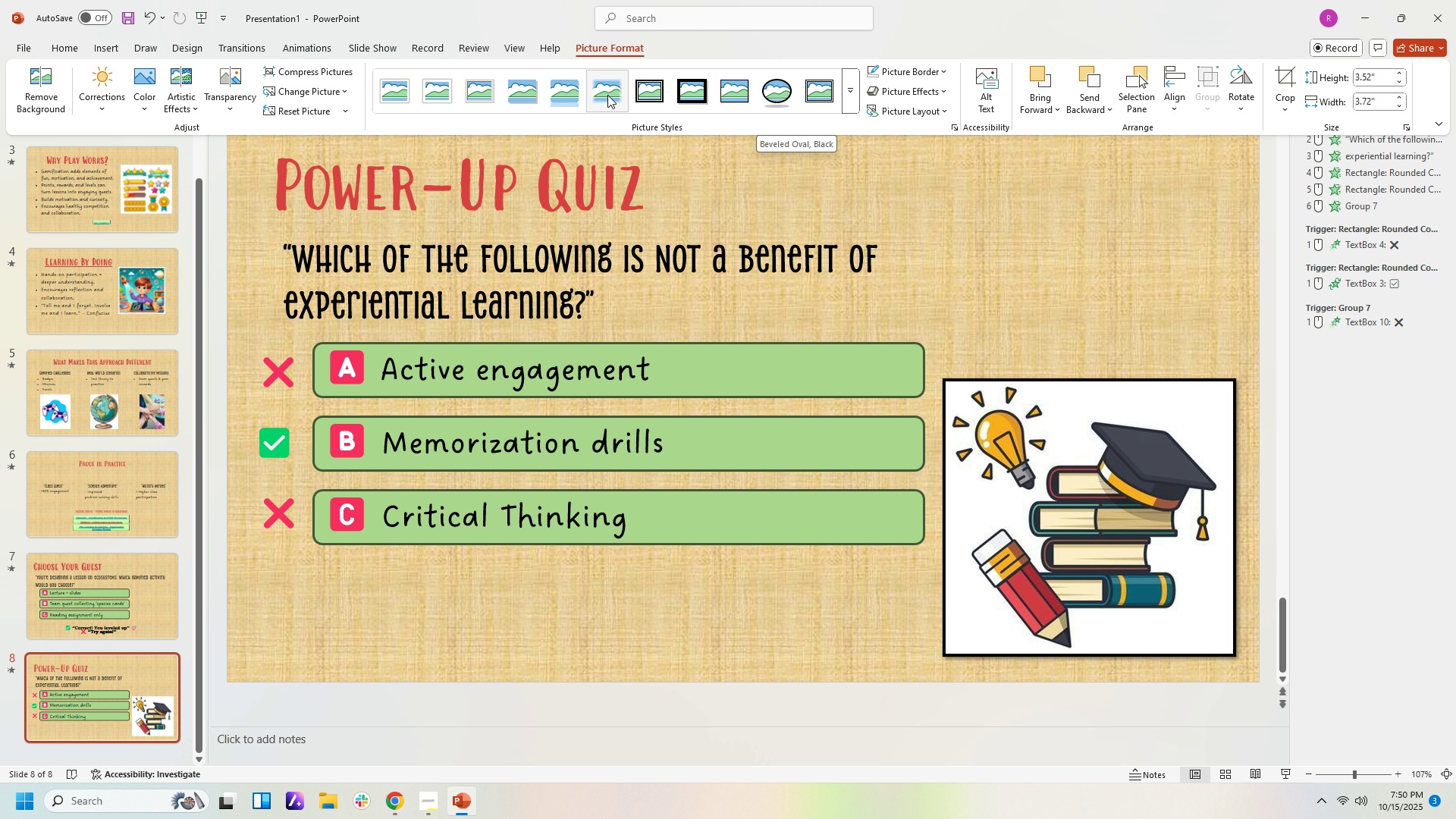 
mouse_move([623, 94])
 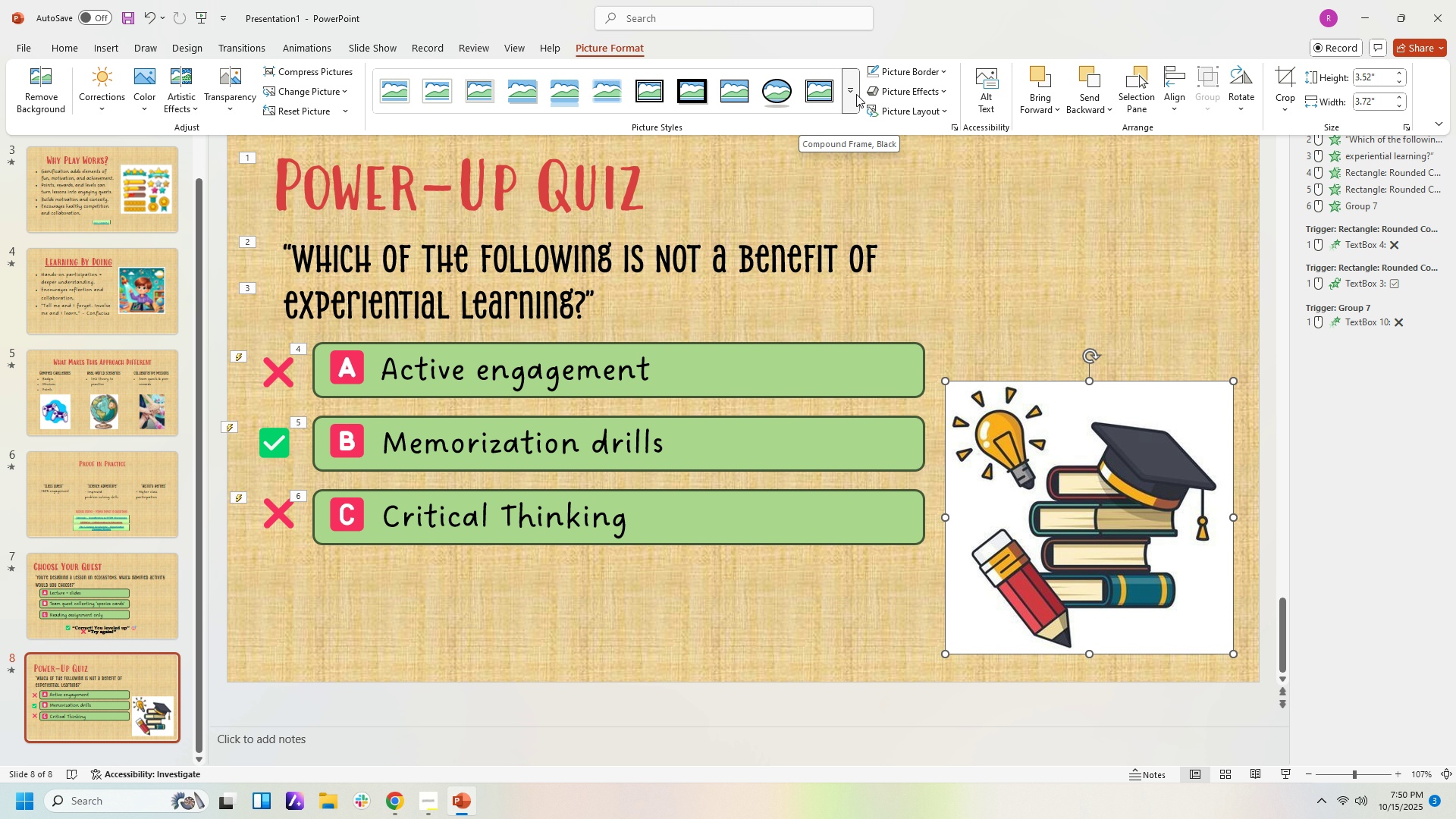 
left_click([856, 99])
 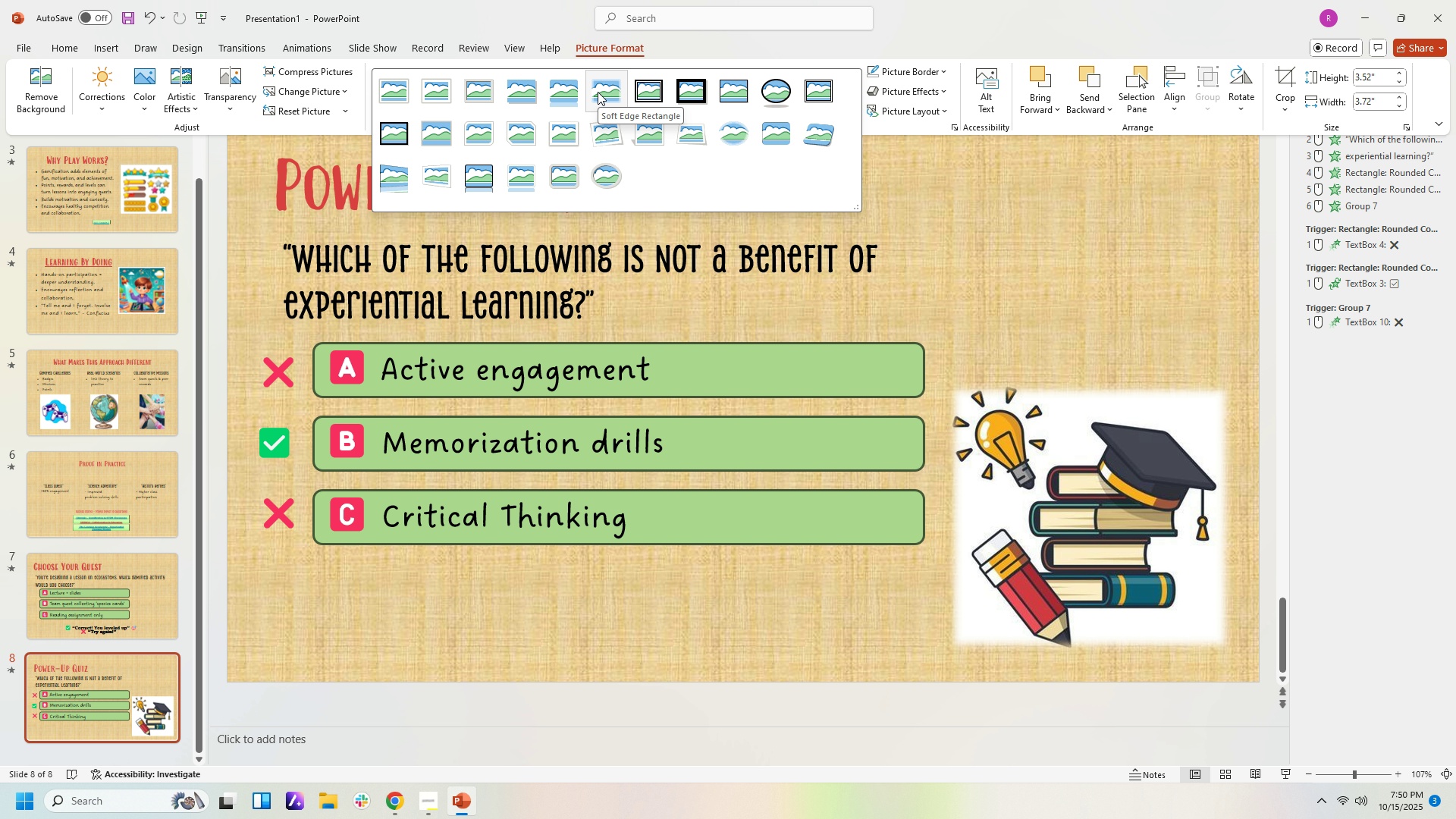 
wait(6.19)
 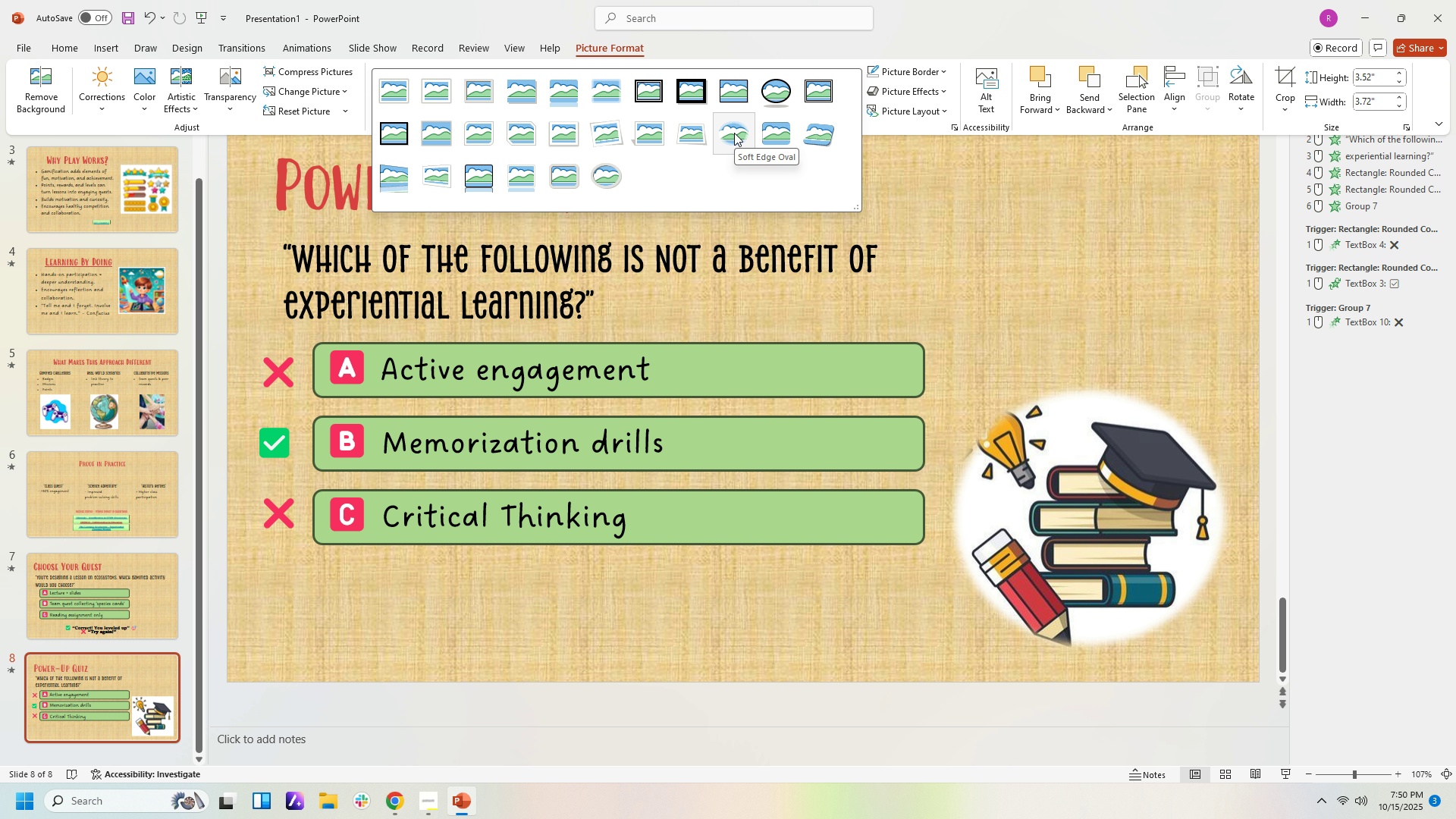 
left_click([598, 92])
 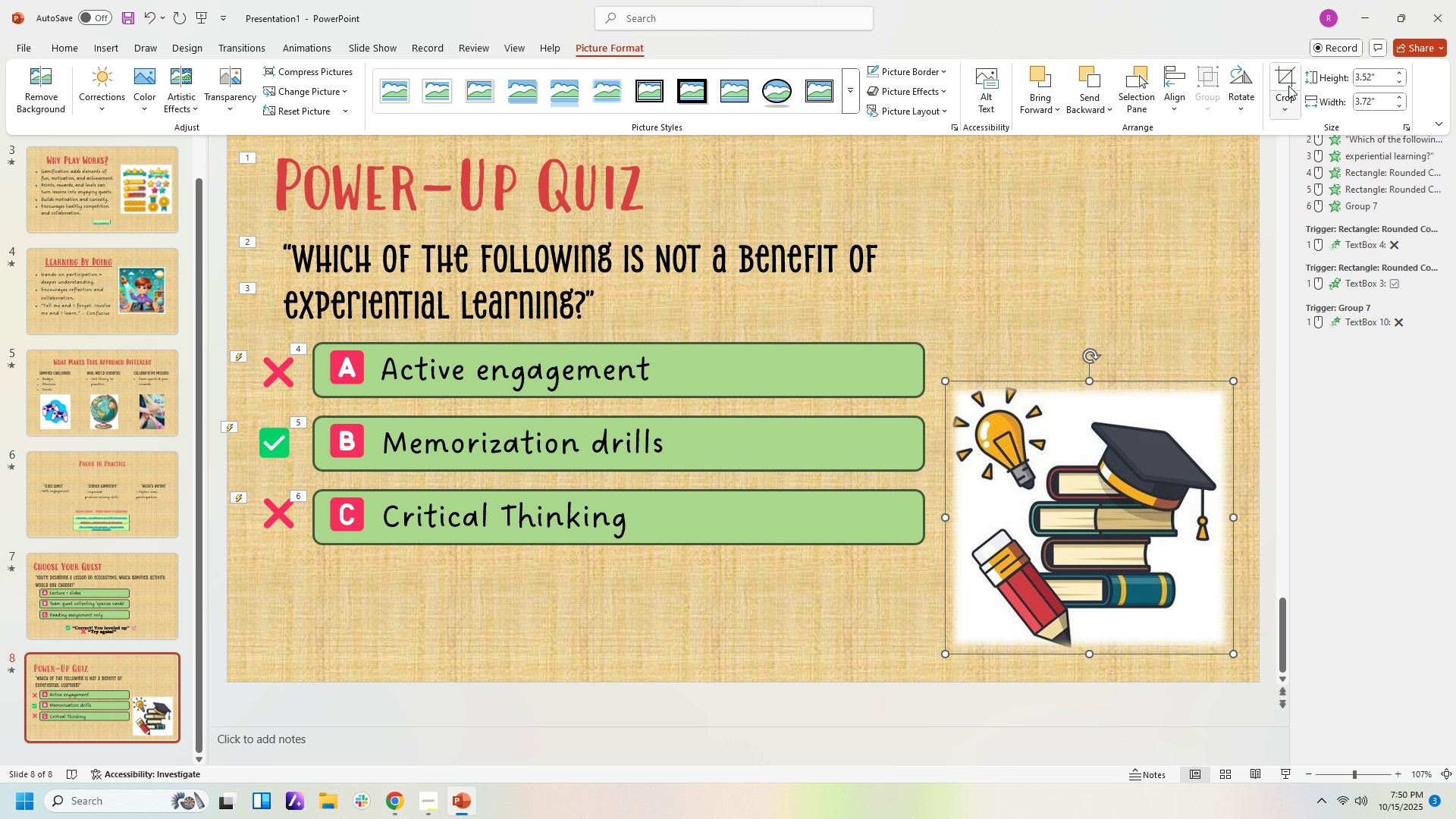 
left_click([1287, 80])
 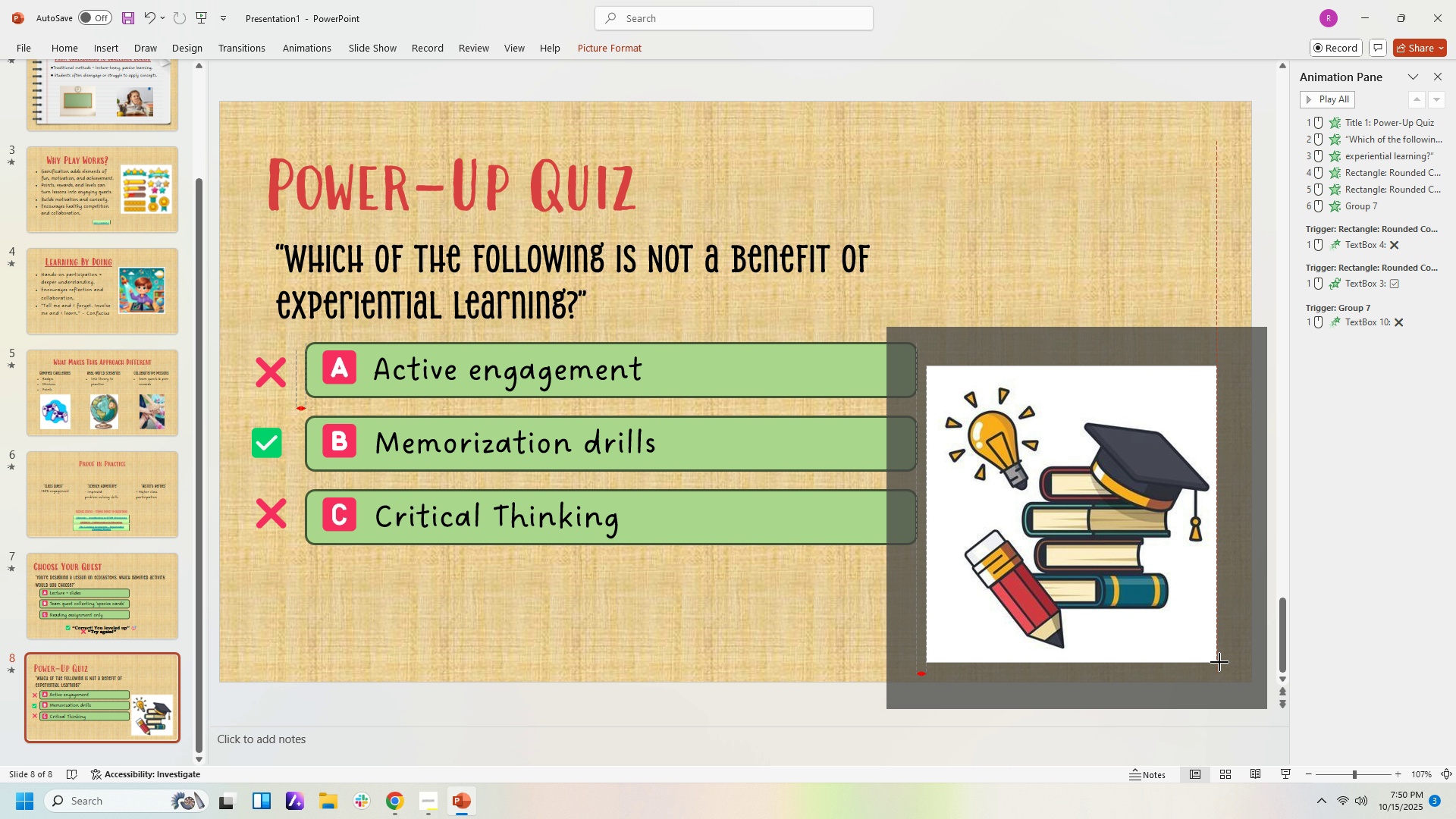 
wait(7.58)
 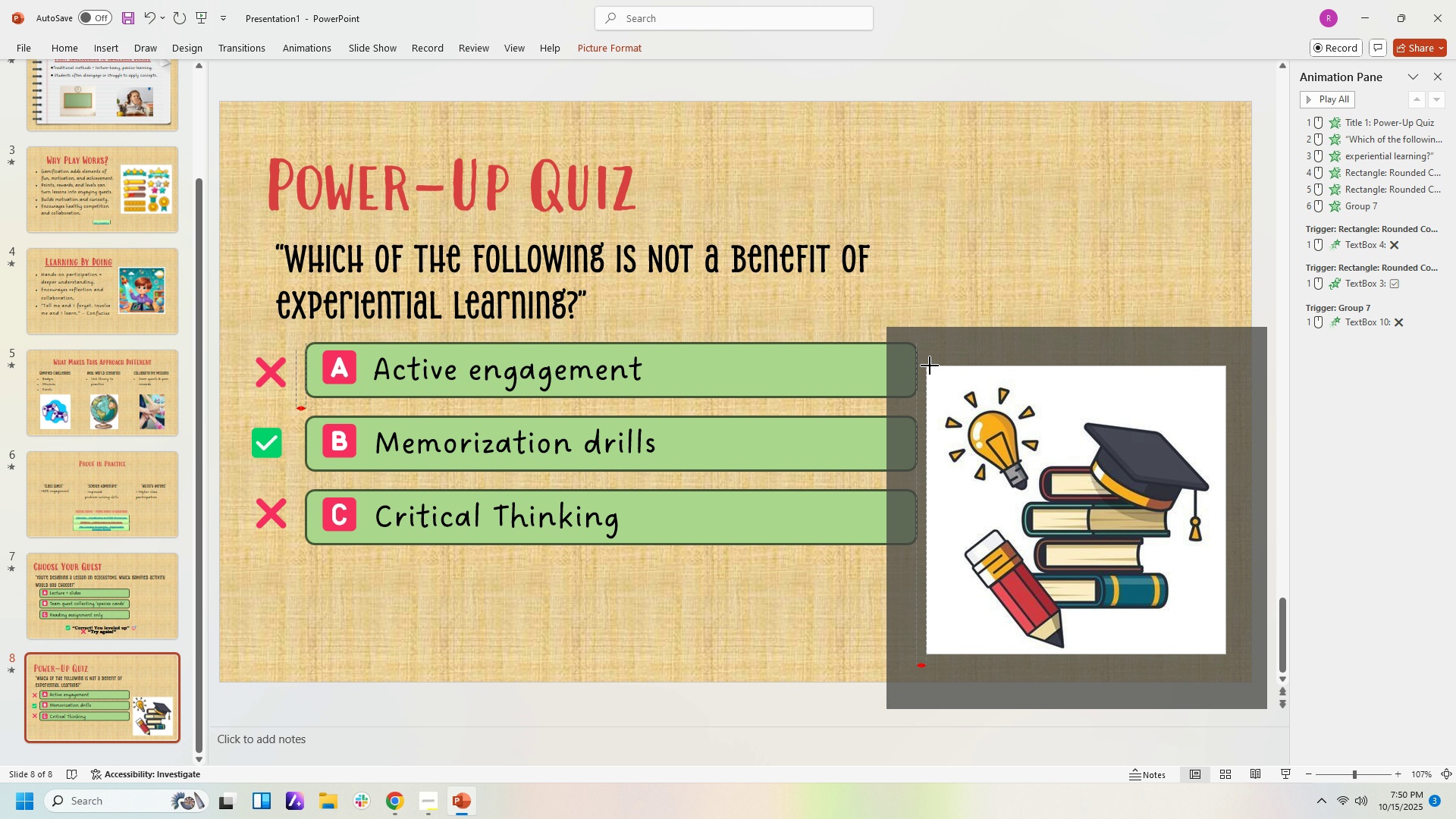 
left_click([1191, 233])
 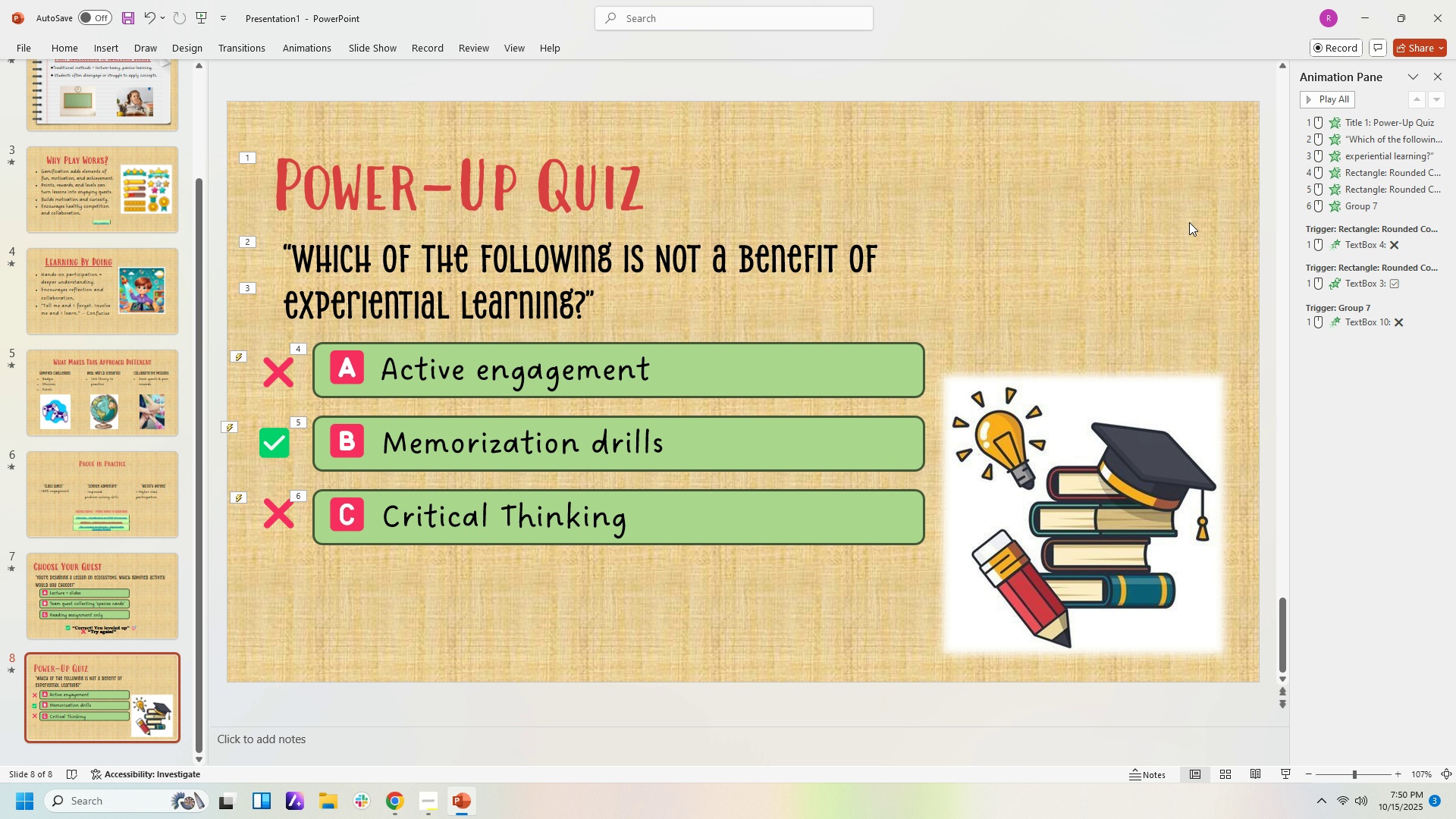 
left_click([1189, 222])
 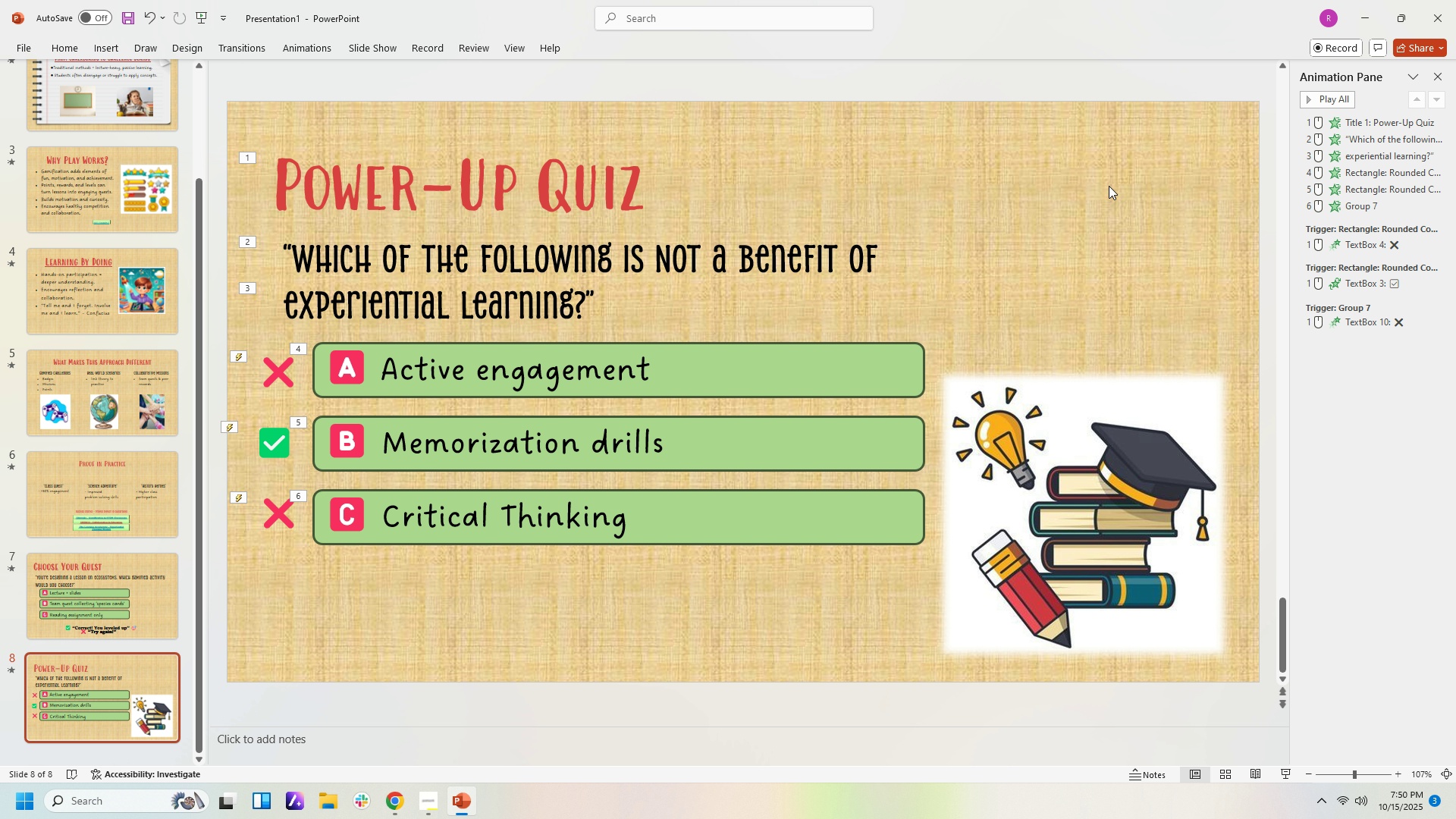 
left_click([1109, 186])
 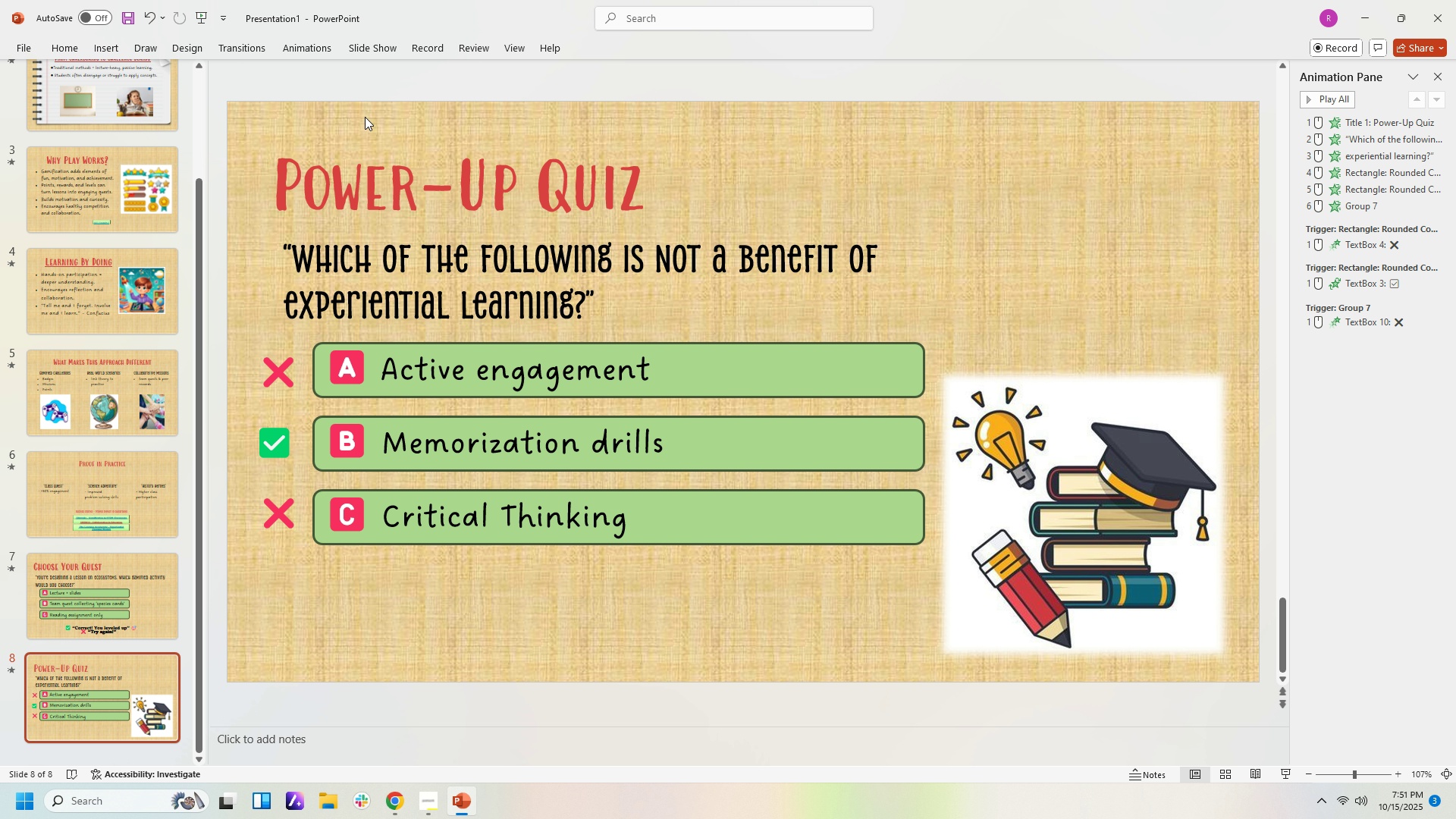 
left_click([169, 52])
 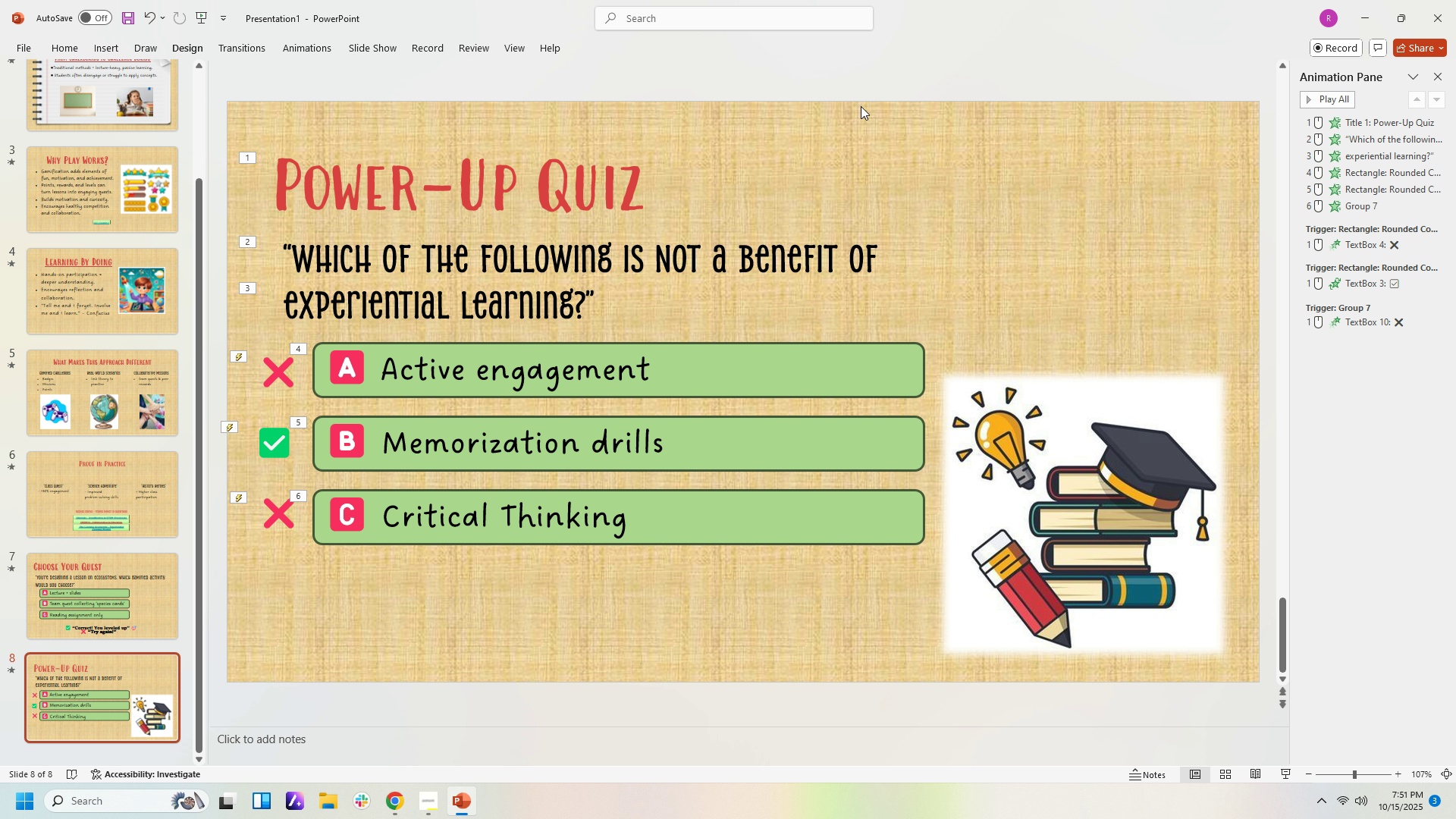 
left_click([720, 143])
 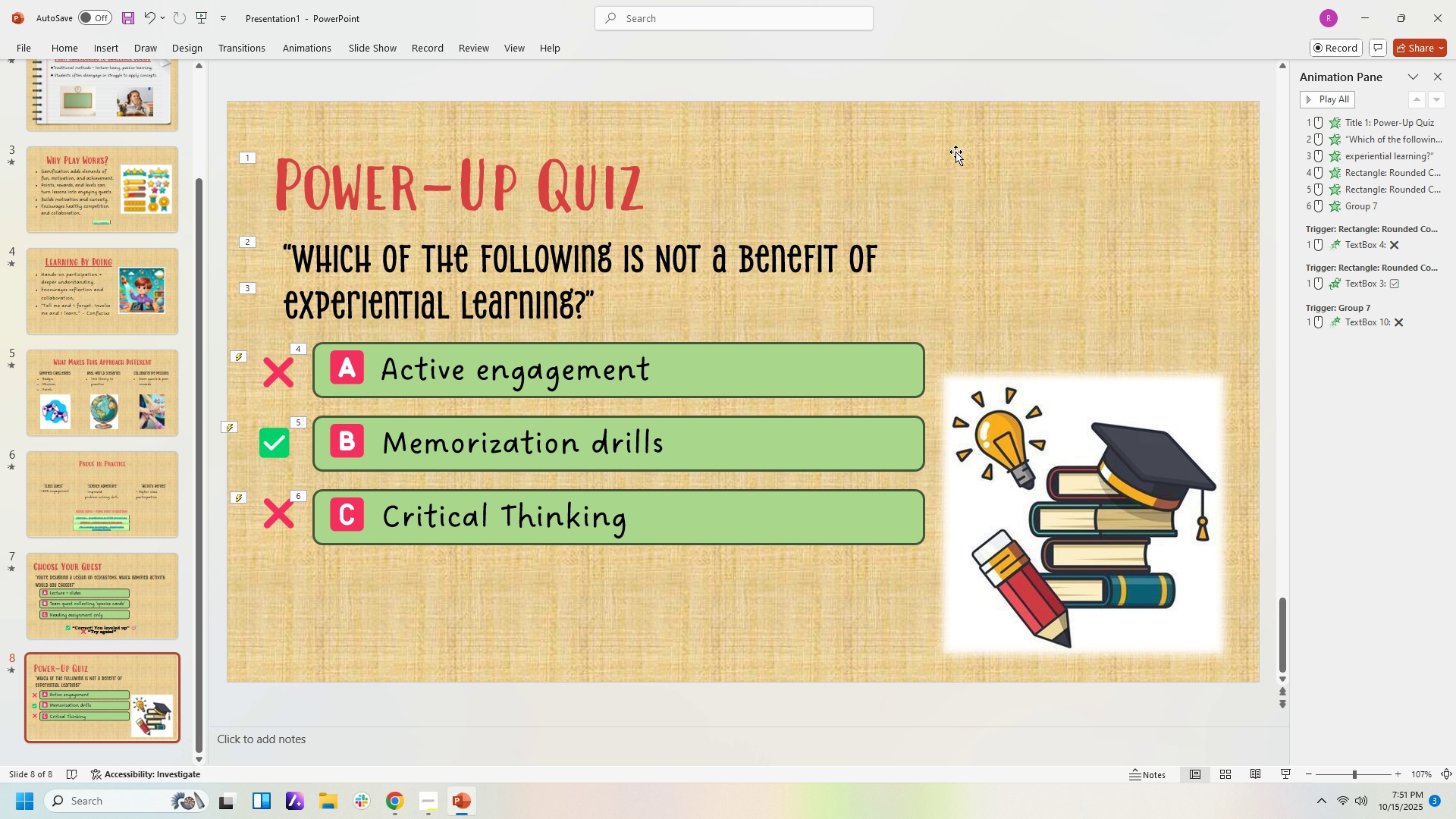 
left_click([956, 152])
 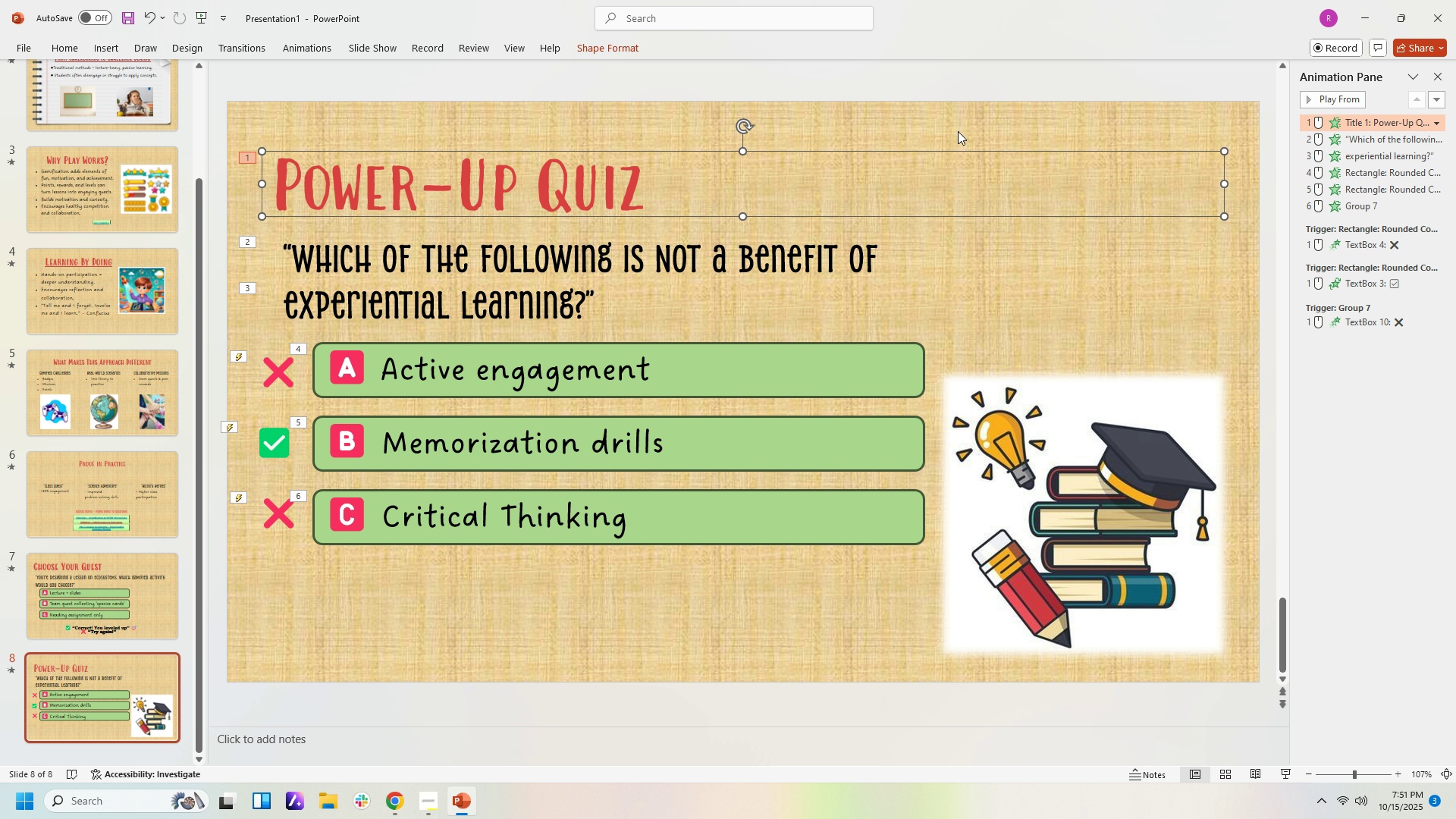 
left_click([958, 131])
 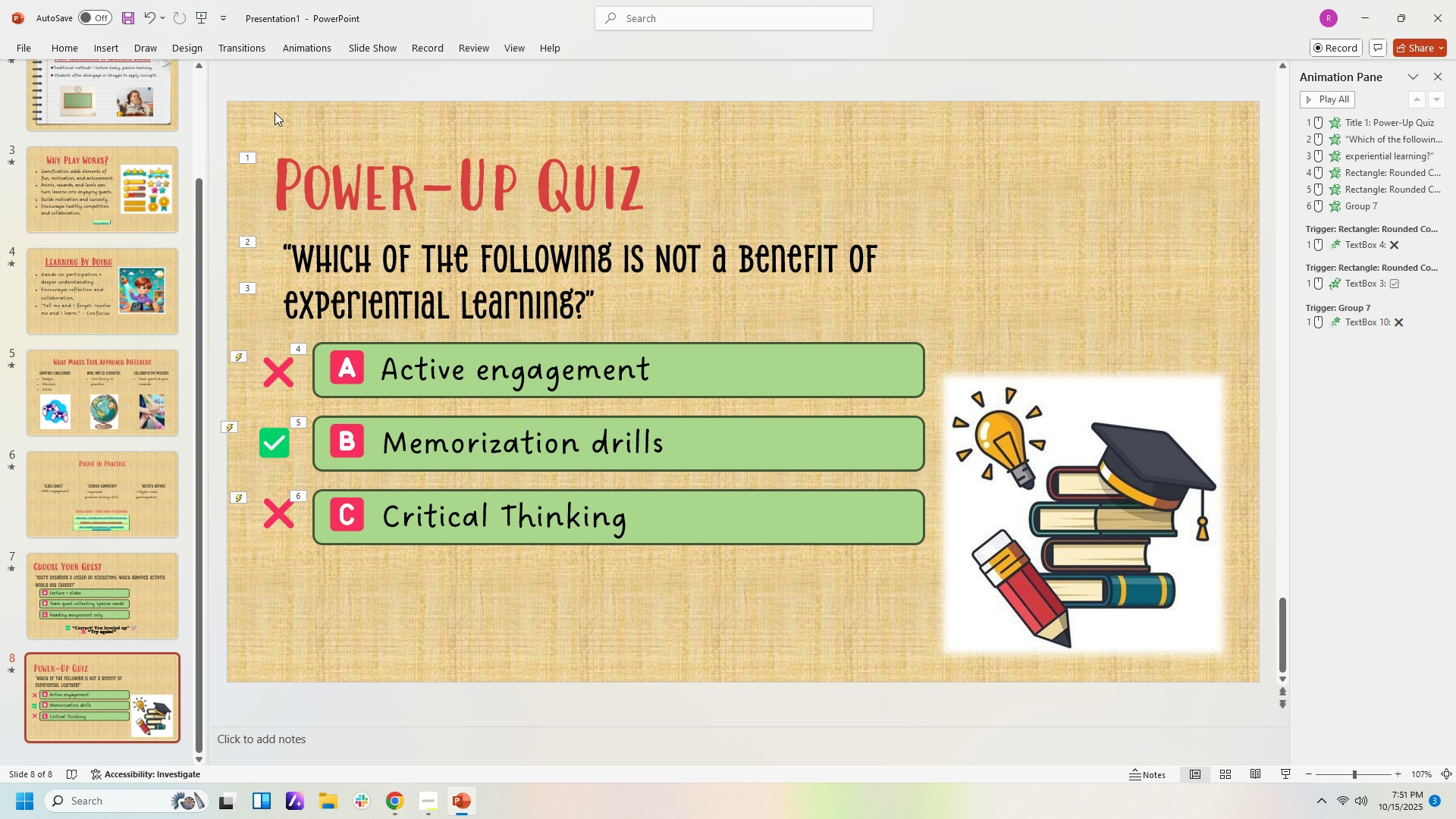 
left_click([275, 112])
 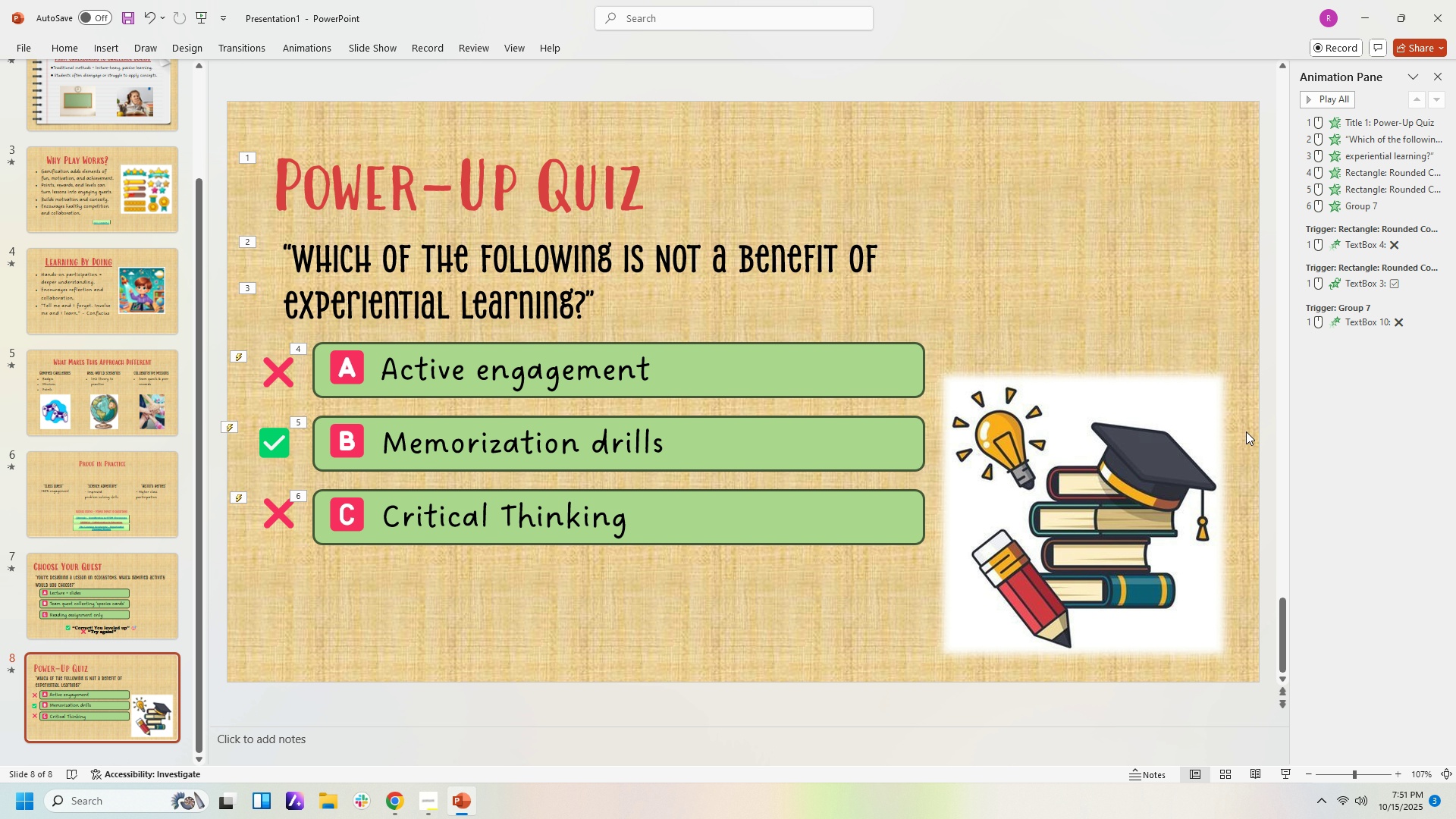 
left_click([1244, 431])
 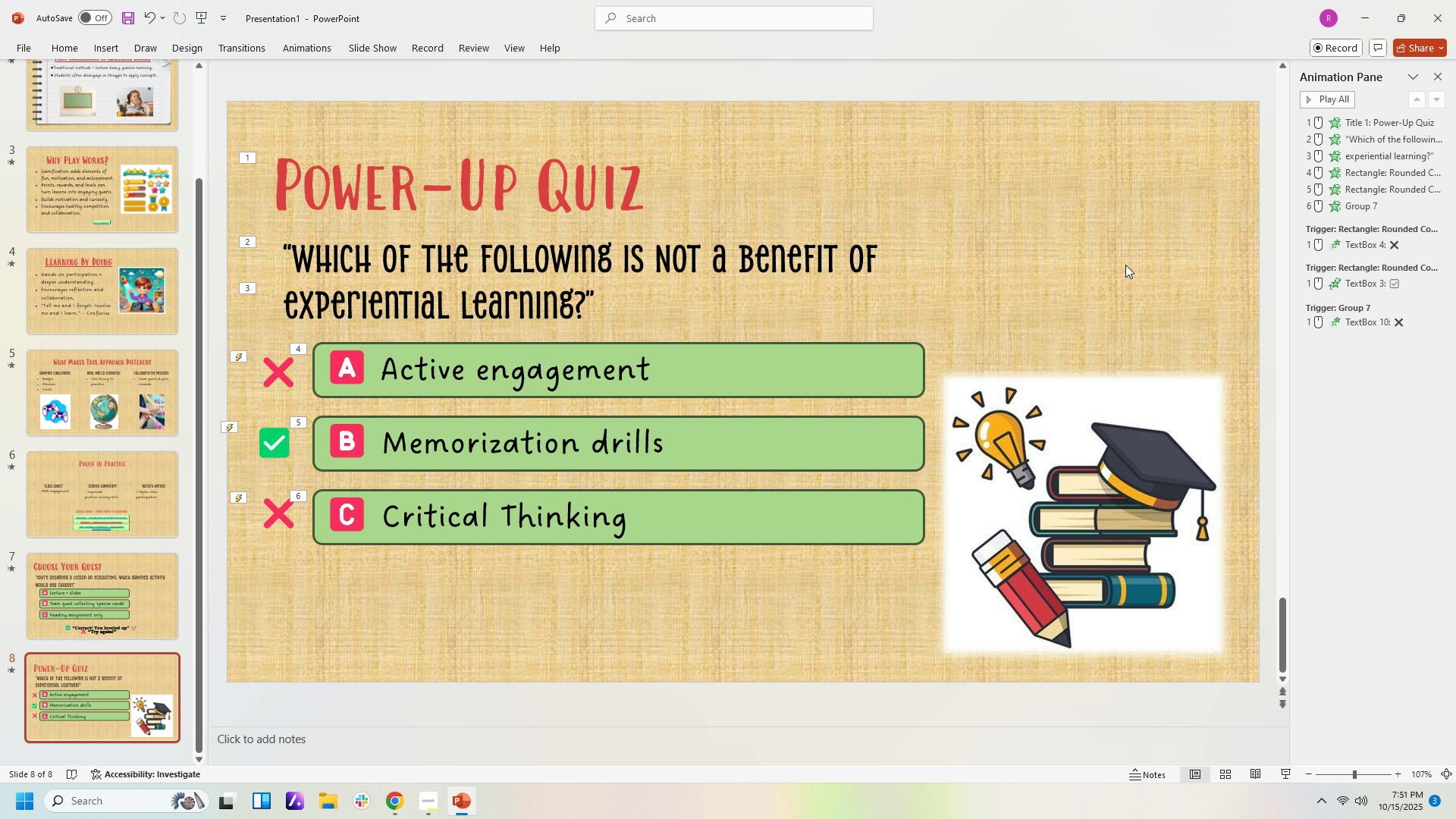 
left_click([1128, 237])
 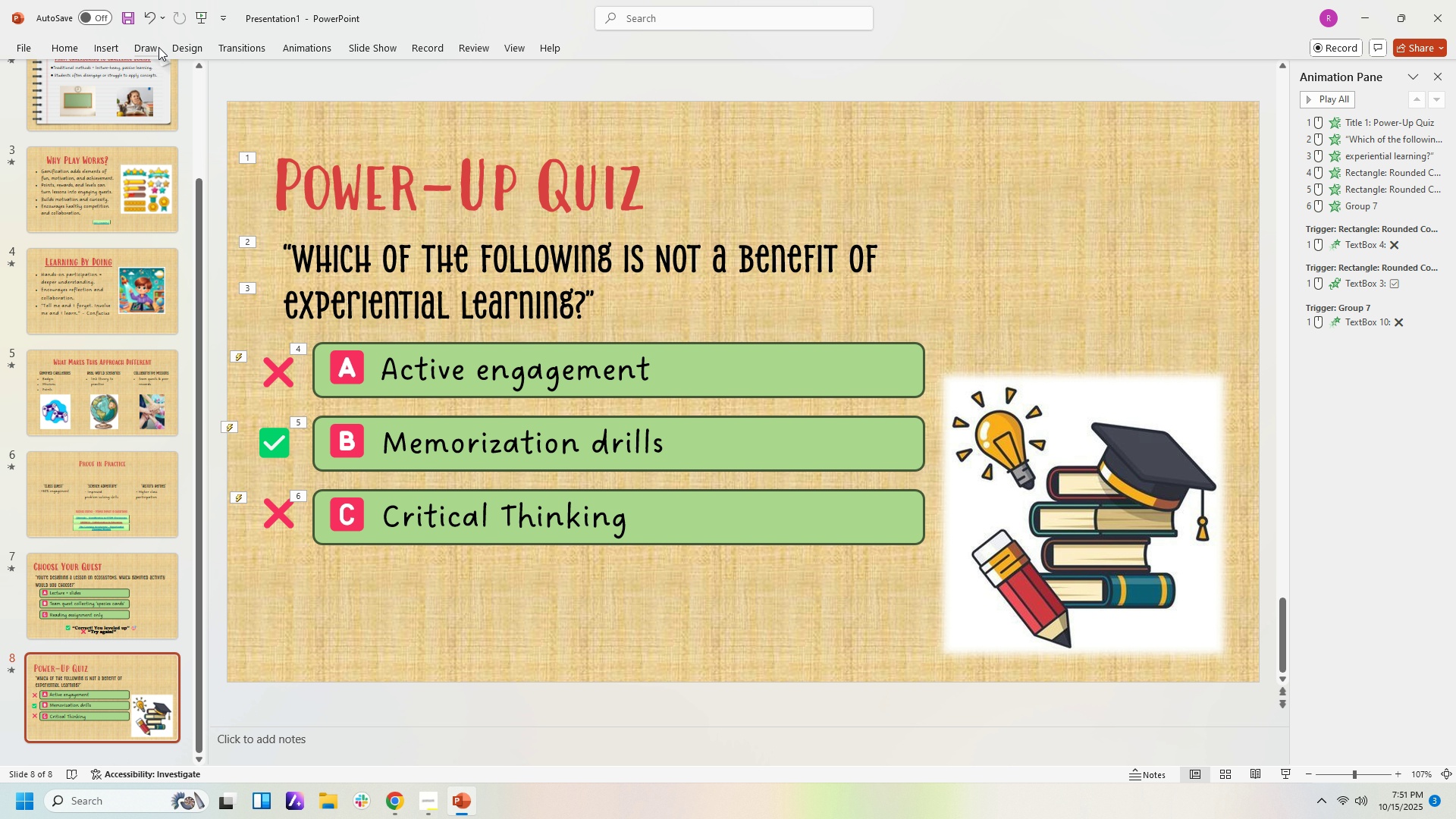 
left_click([380, 41])
 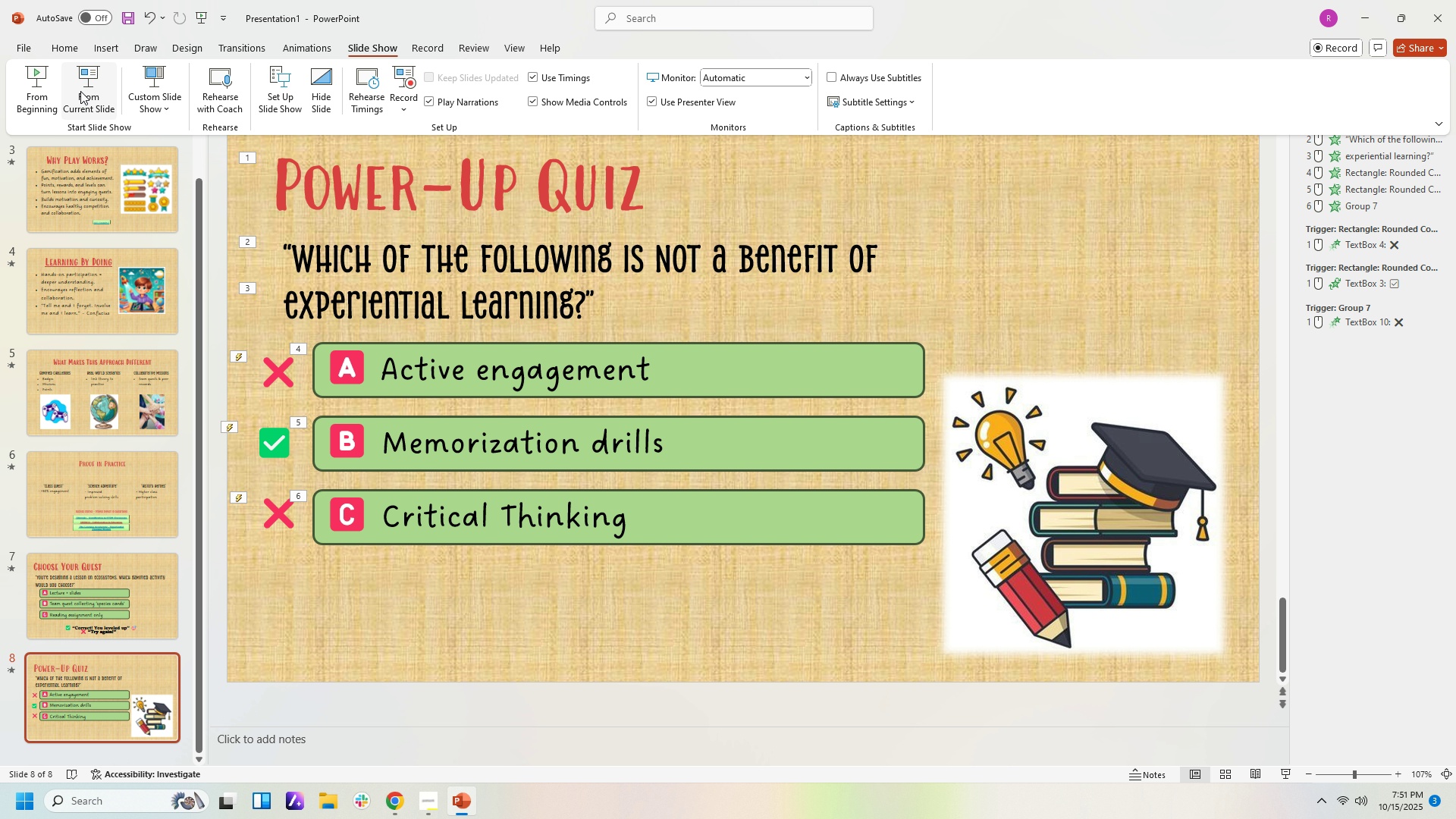 
left_click([80, 91])
 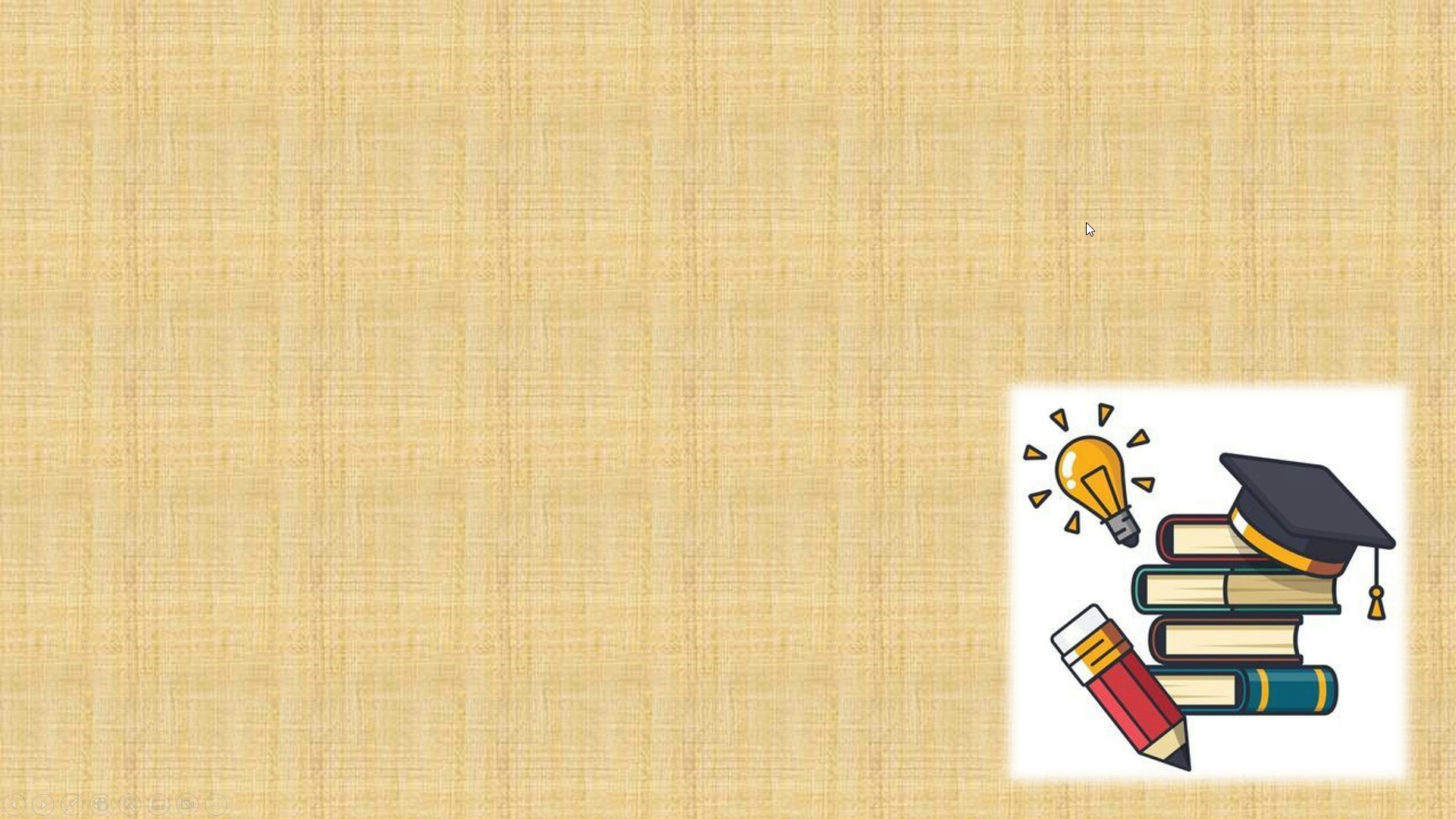 
left_click([1102, 225])
 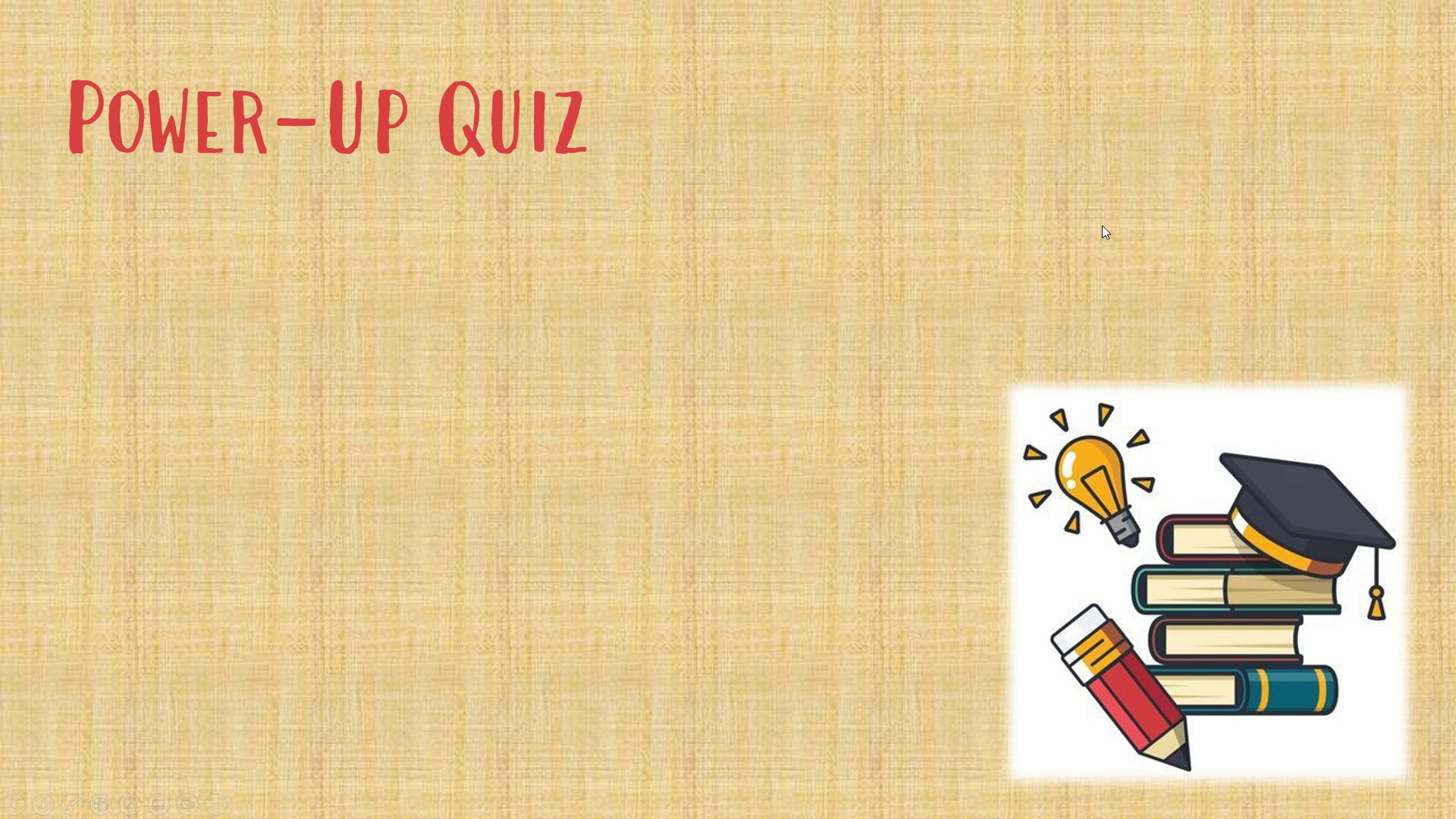 
left_click([1102, 225])
 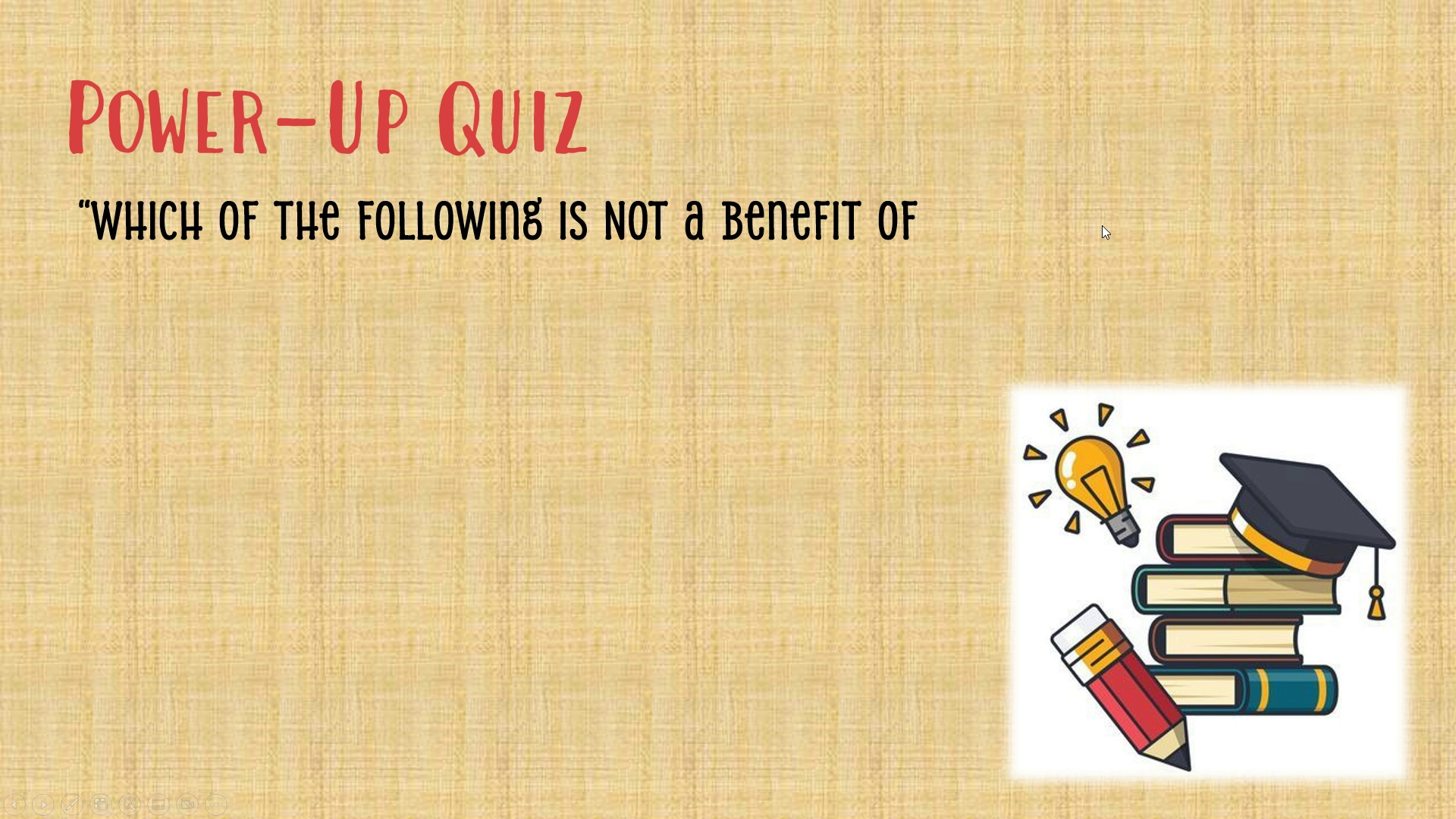 
left_click([1102, 225])
 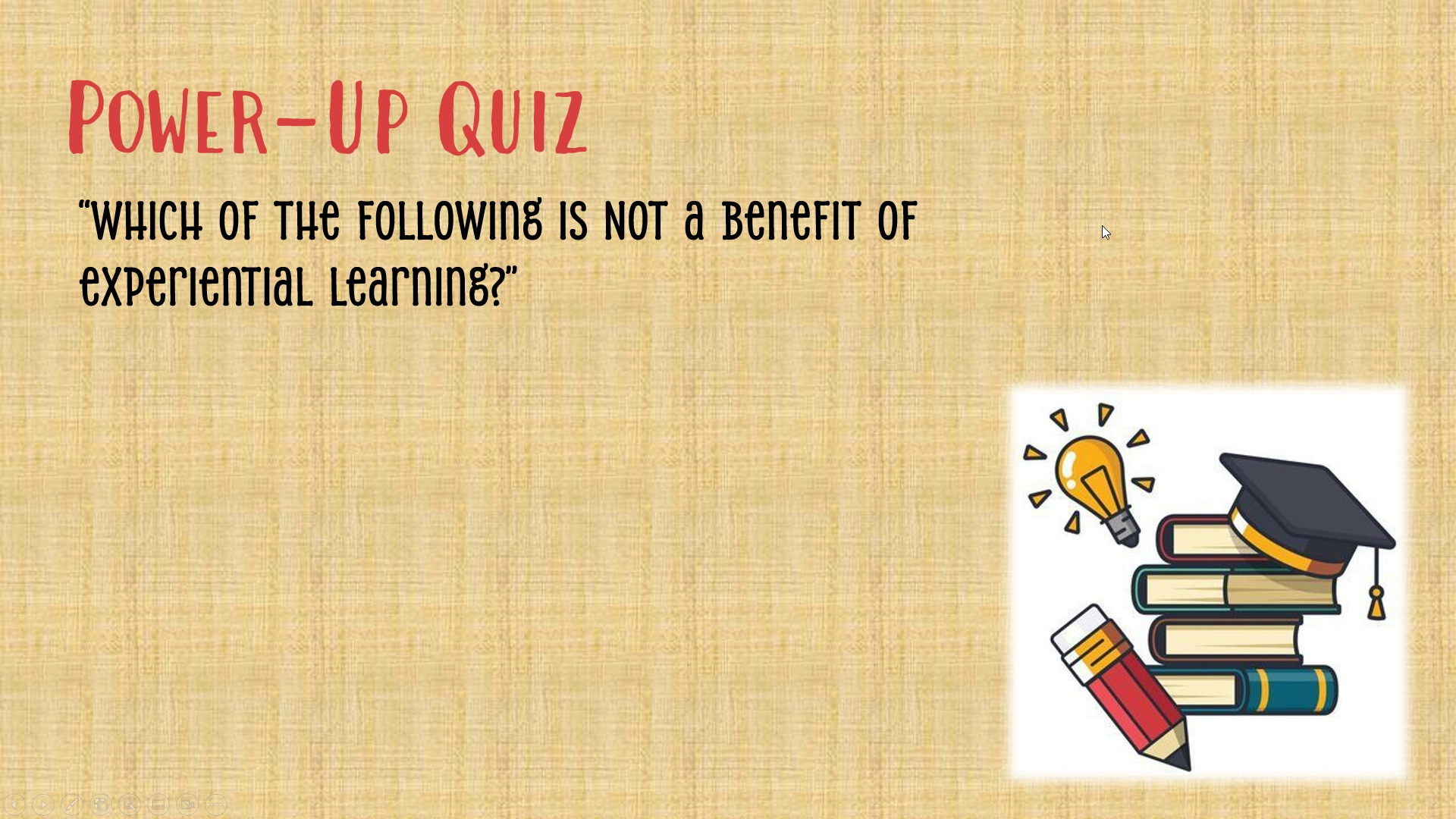 
left_click([1102, 225])
 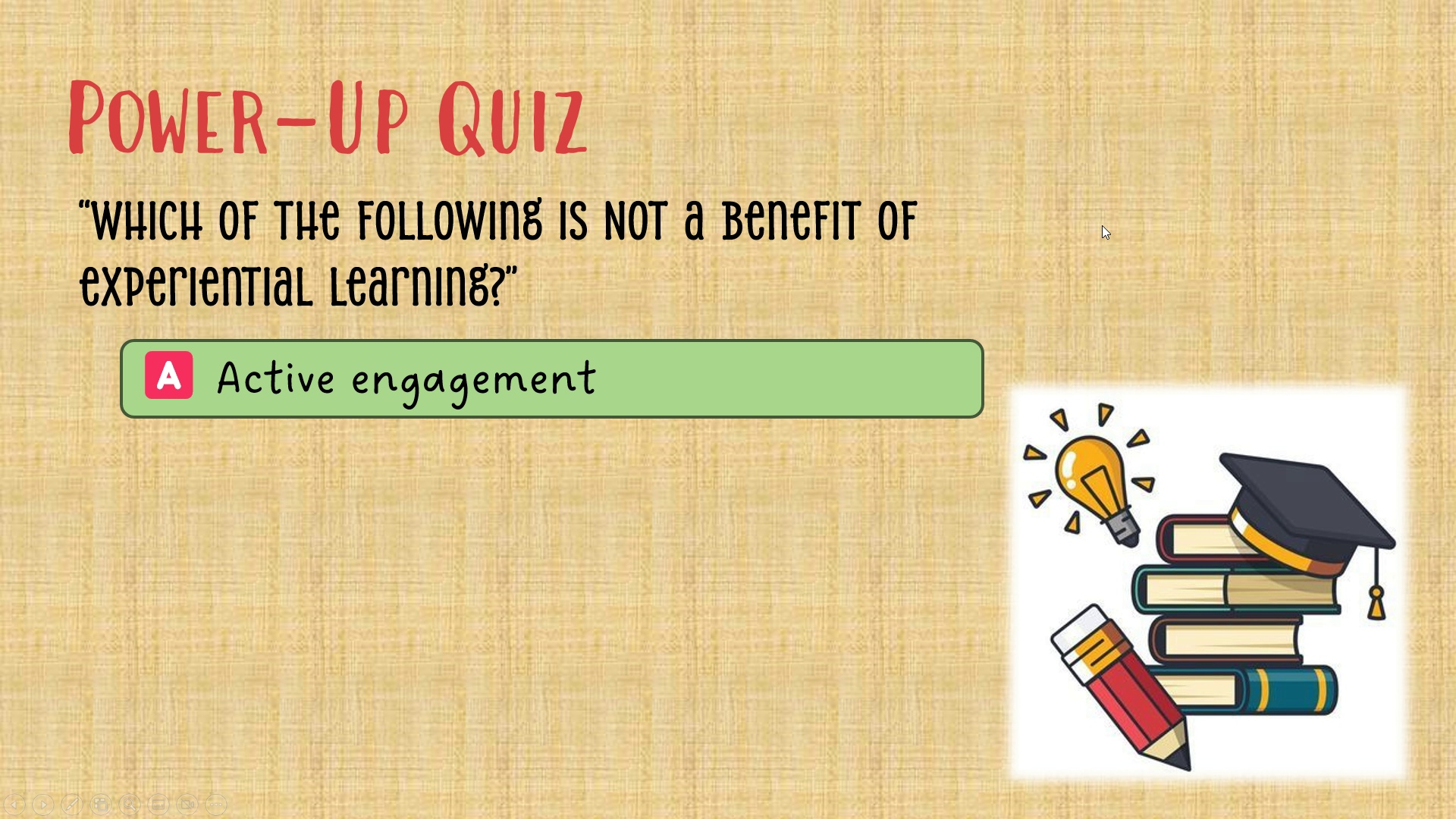 
left_click([1102, 225])
 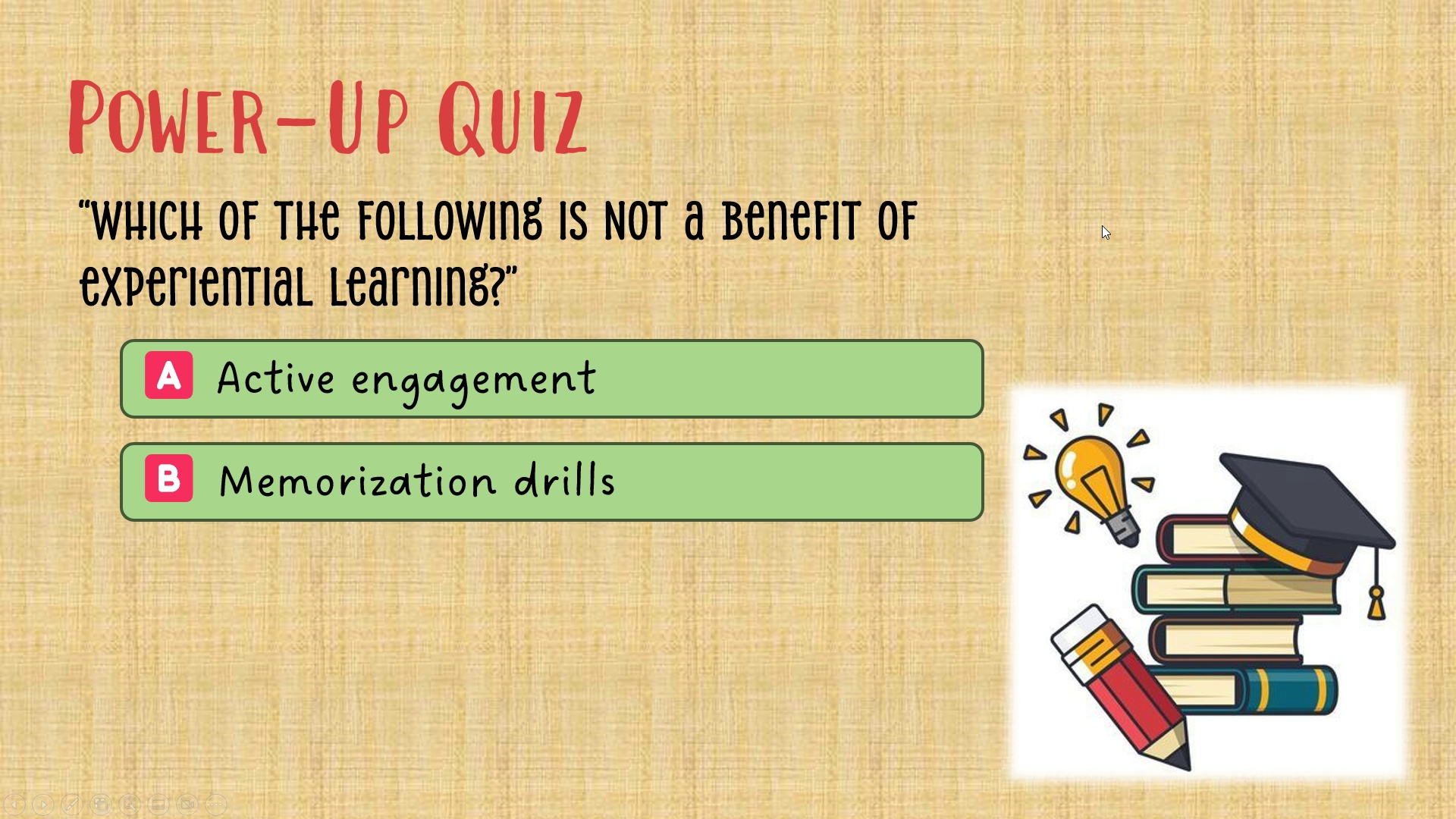 
left_click([1102, 225])
 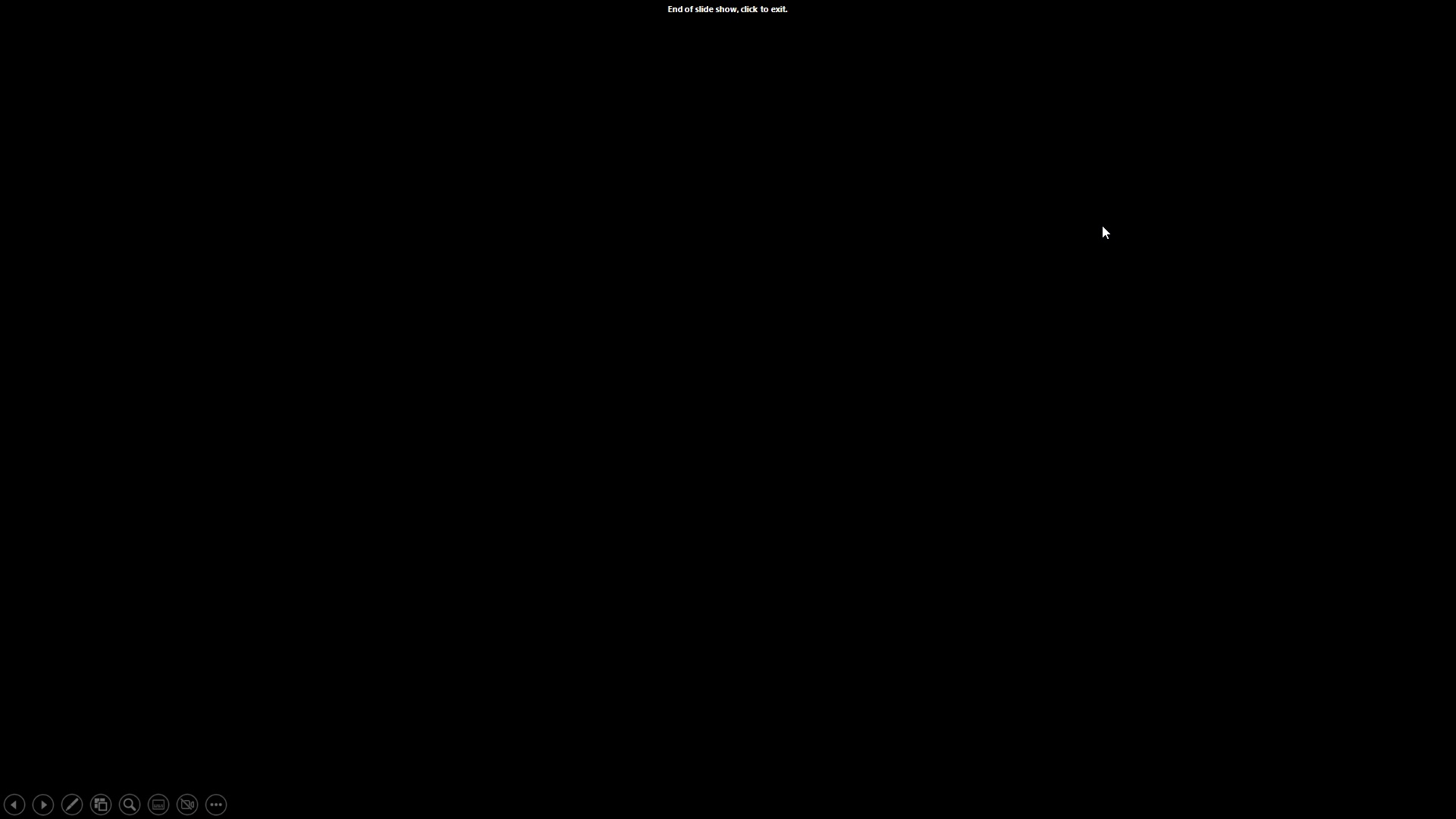 
left_click([1102, 225])
 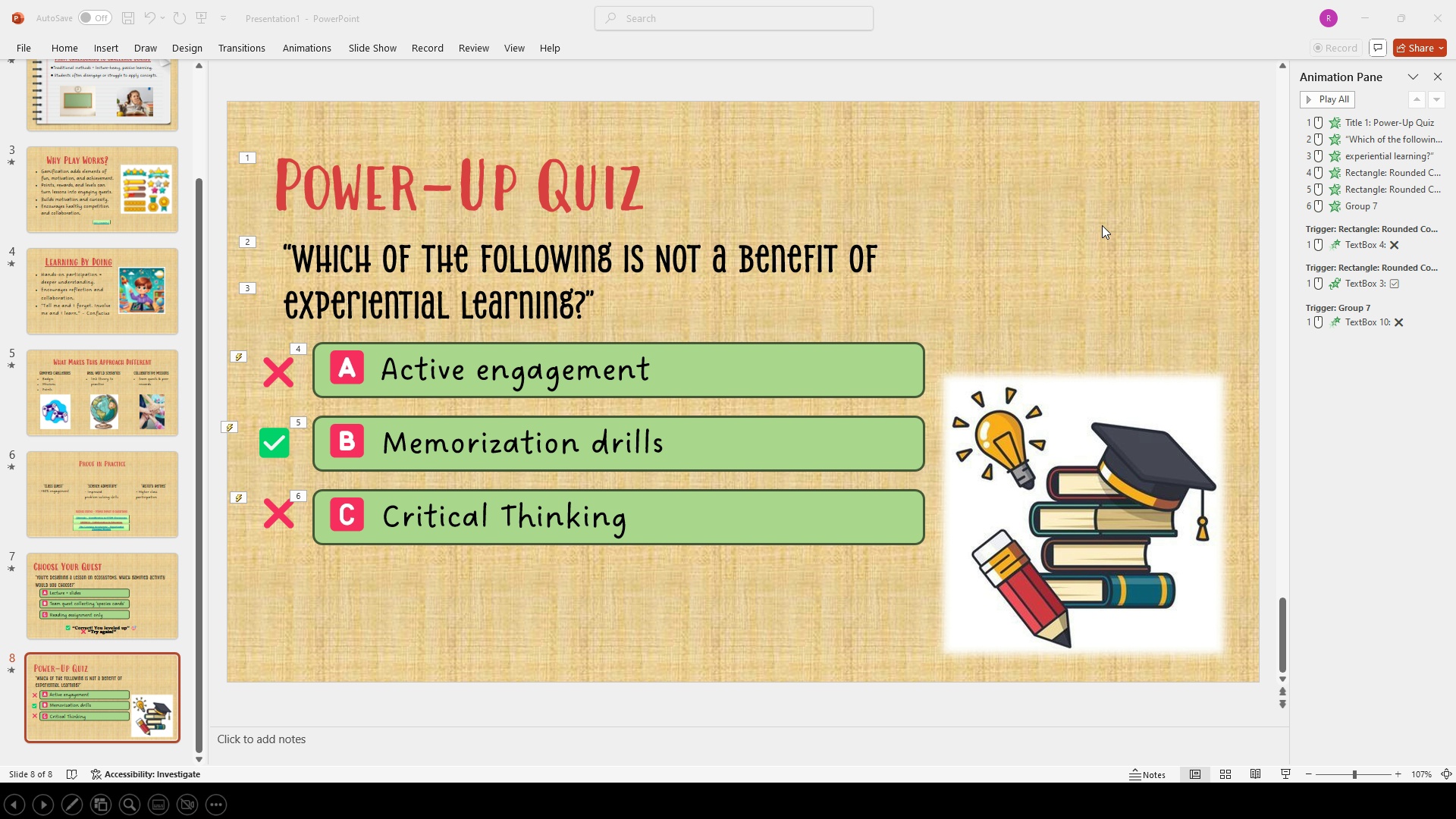 
left_click([1102, 225])
 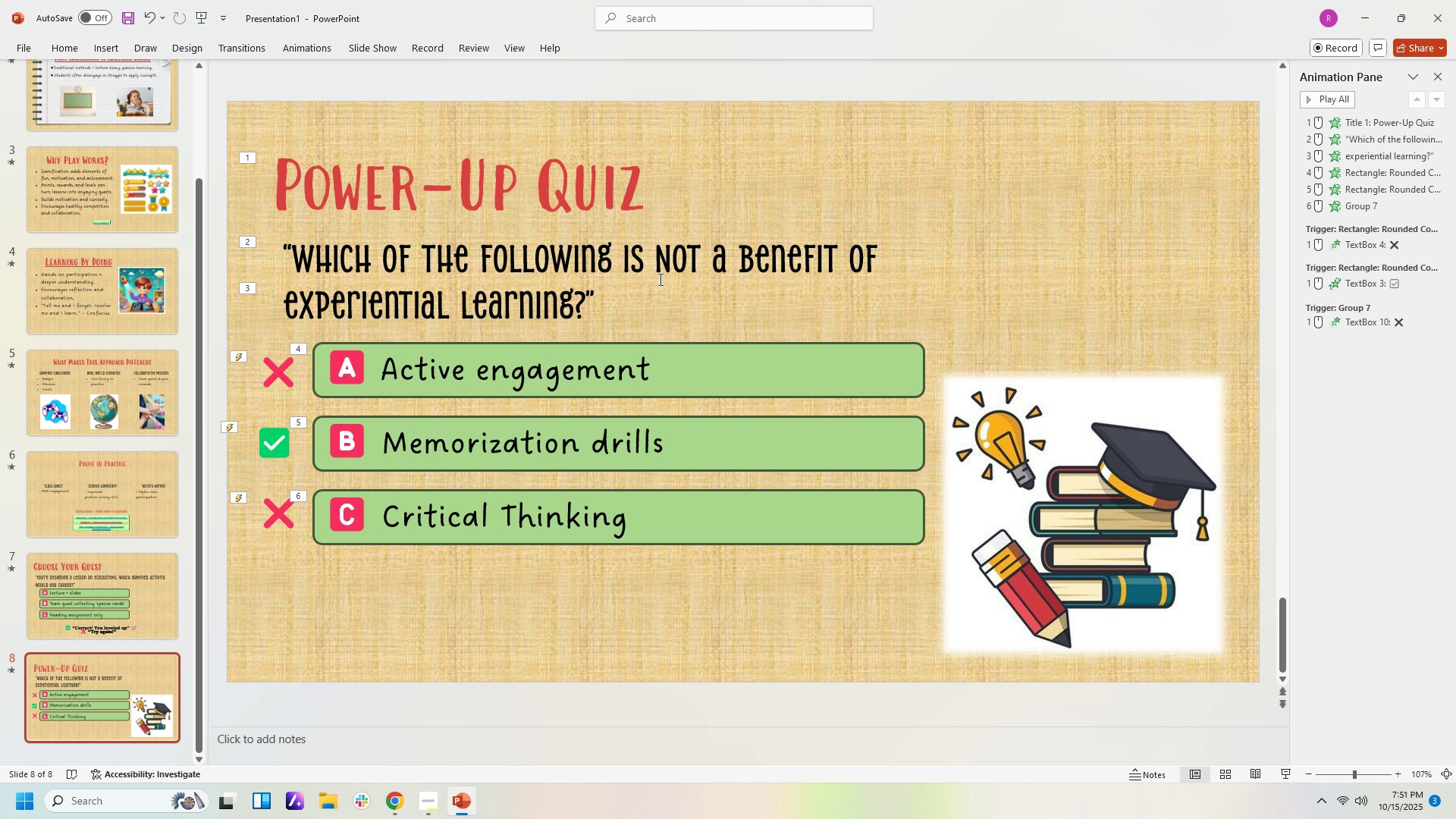 
left_click([659, 274])
 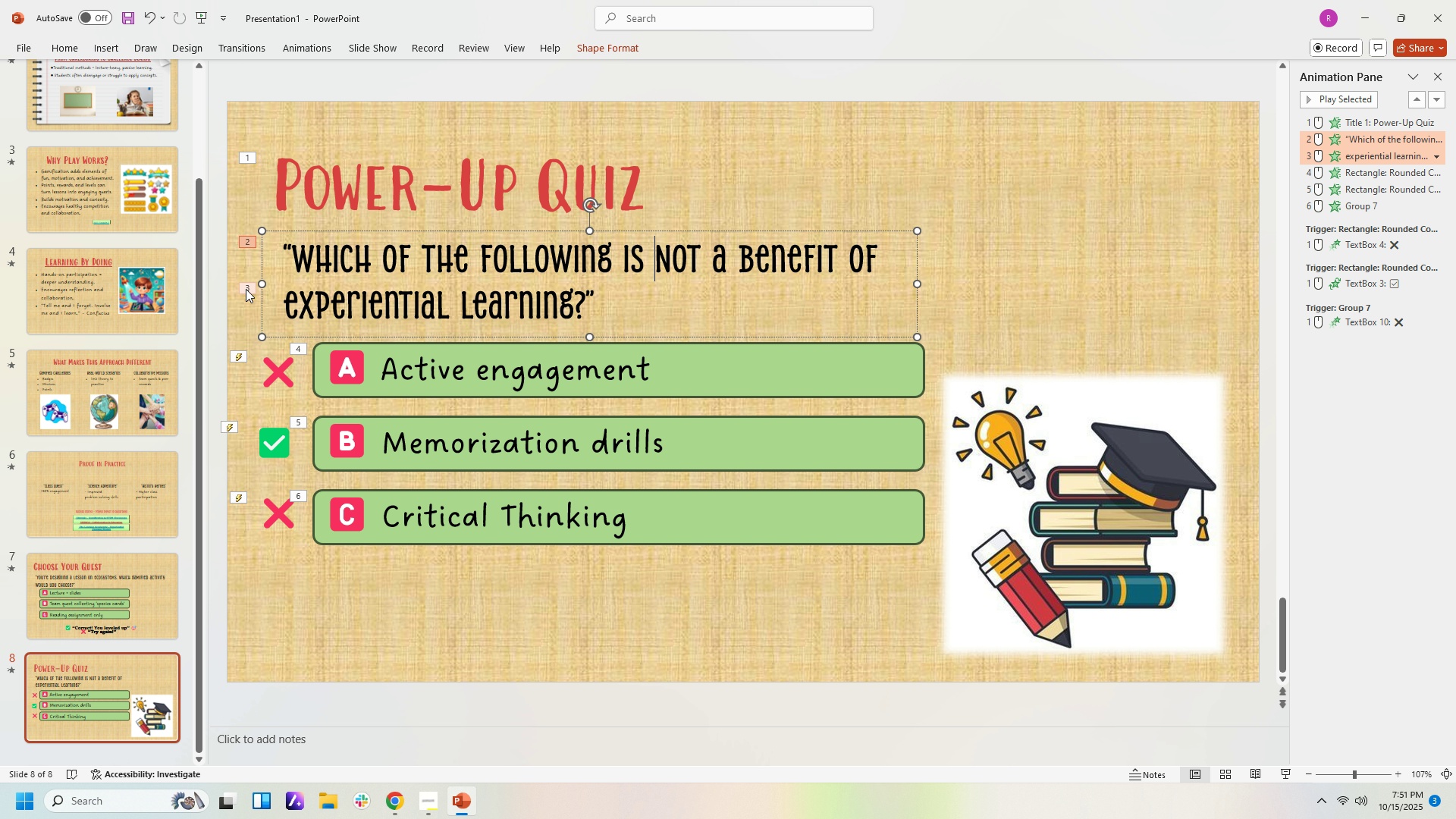 
left_click([246, 288])
 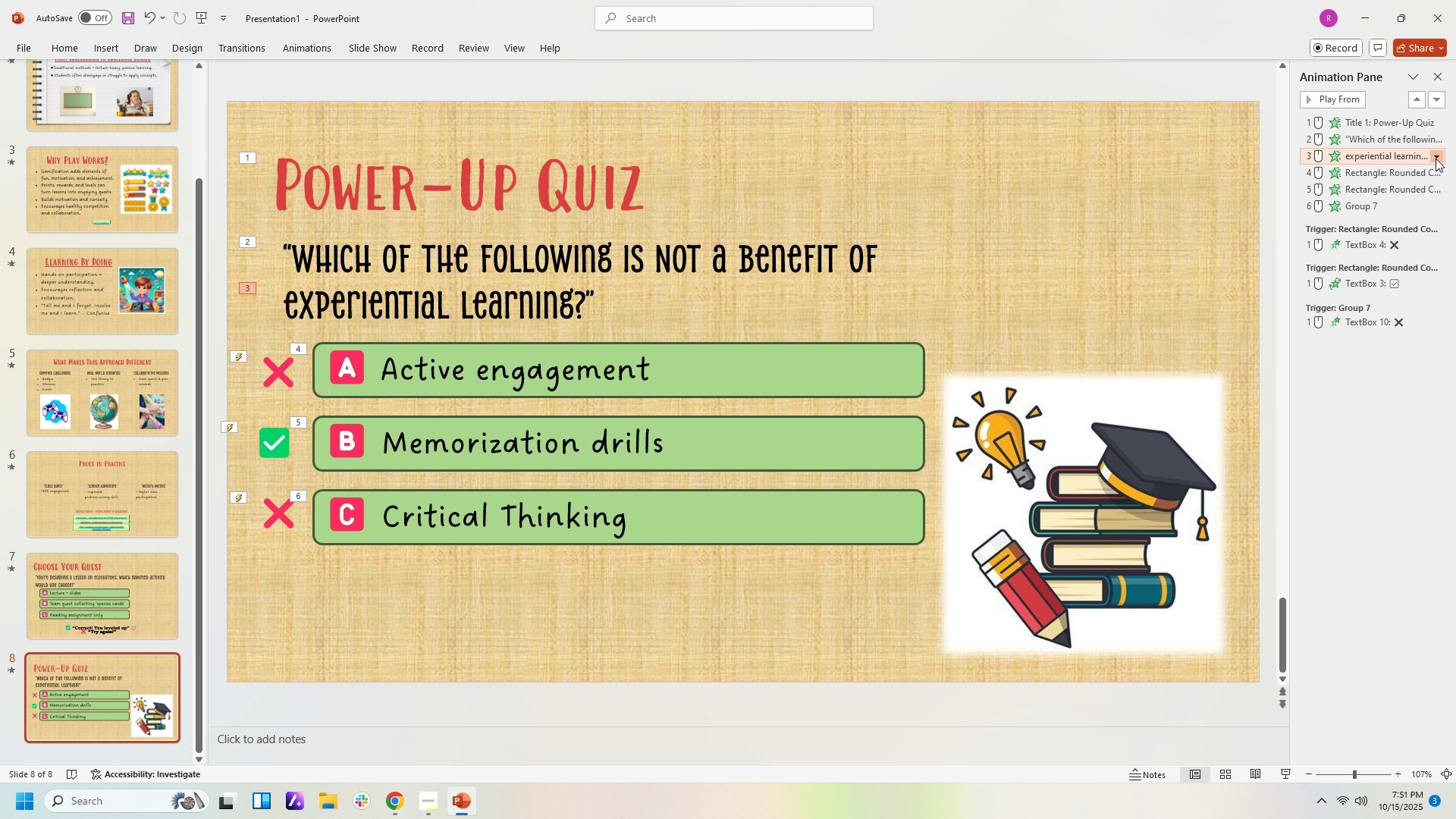 
left_click([1436, 158])
 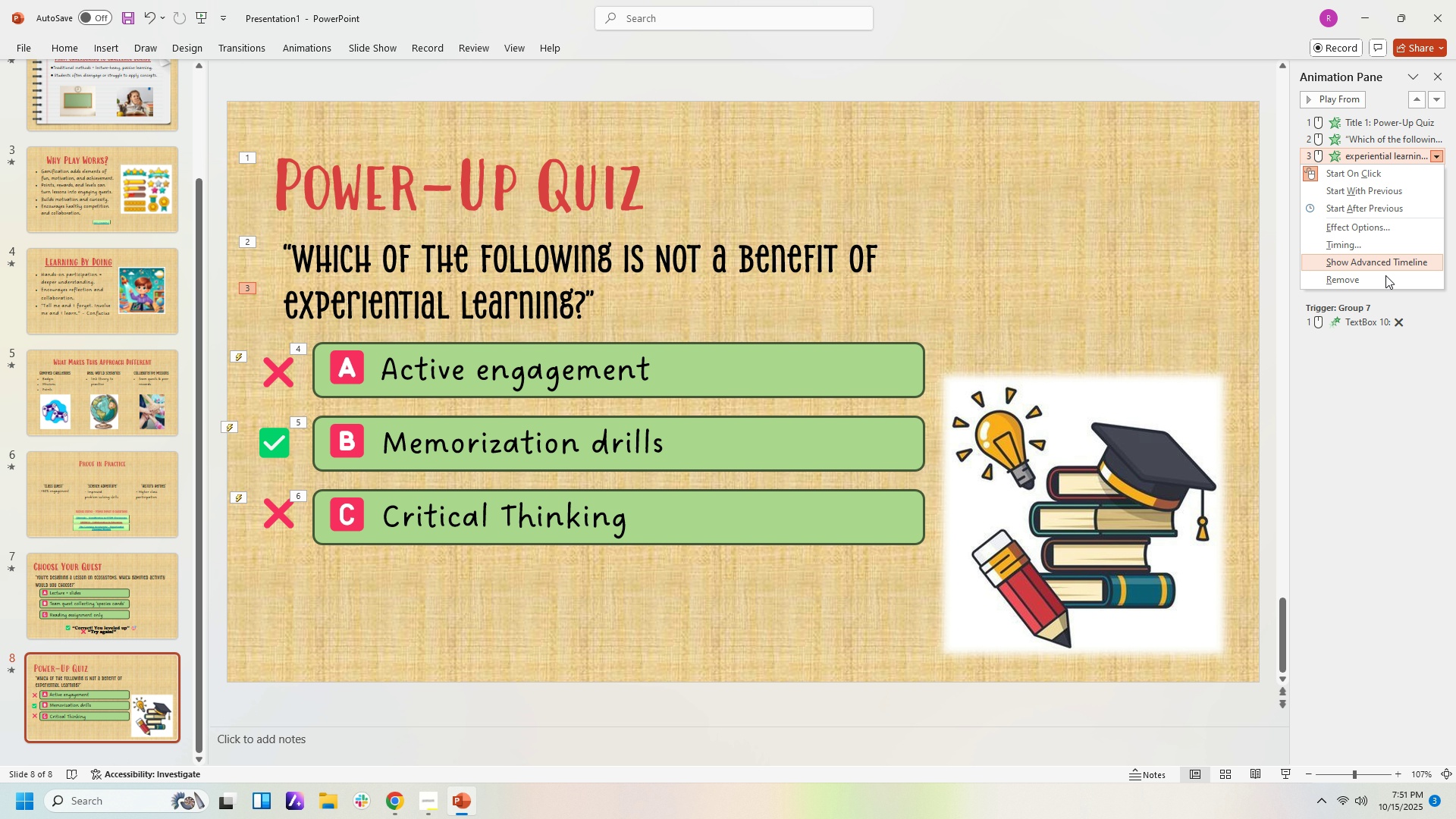 
left_click([1385, 278])
 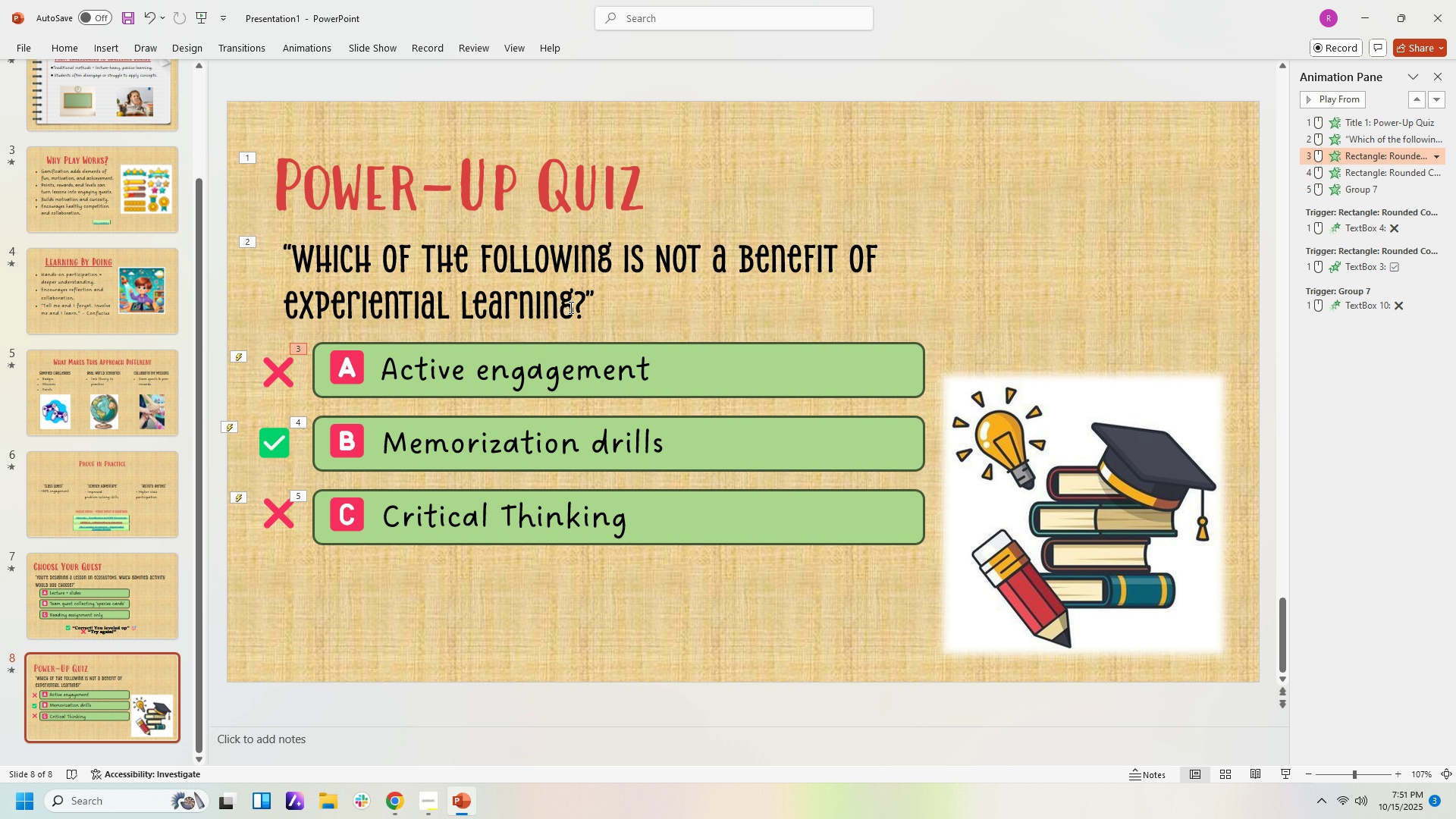 
left_click([1116, 403])
 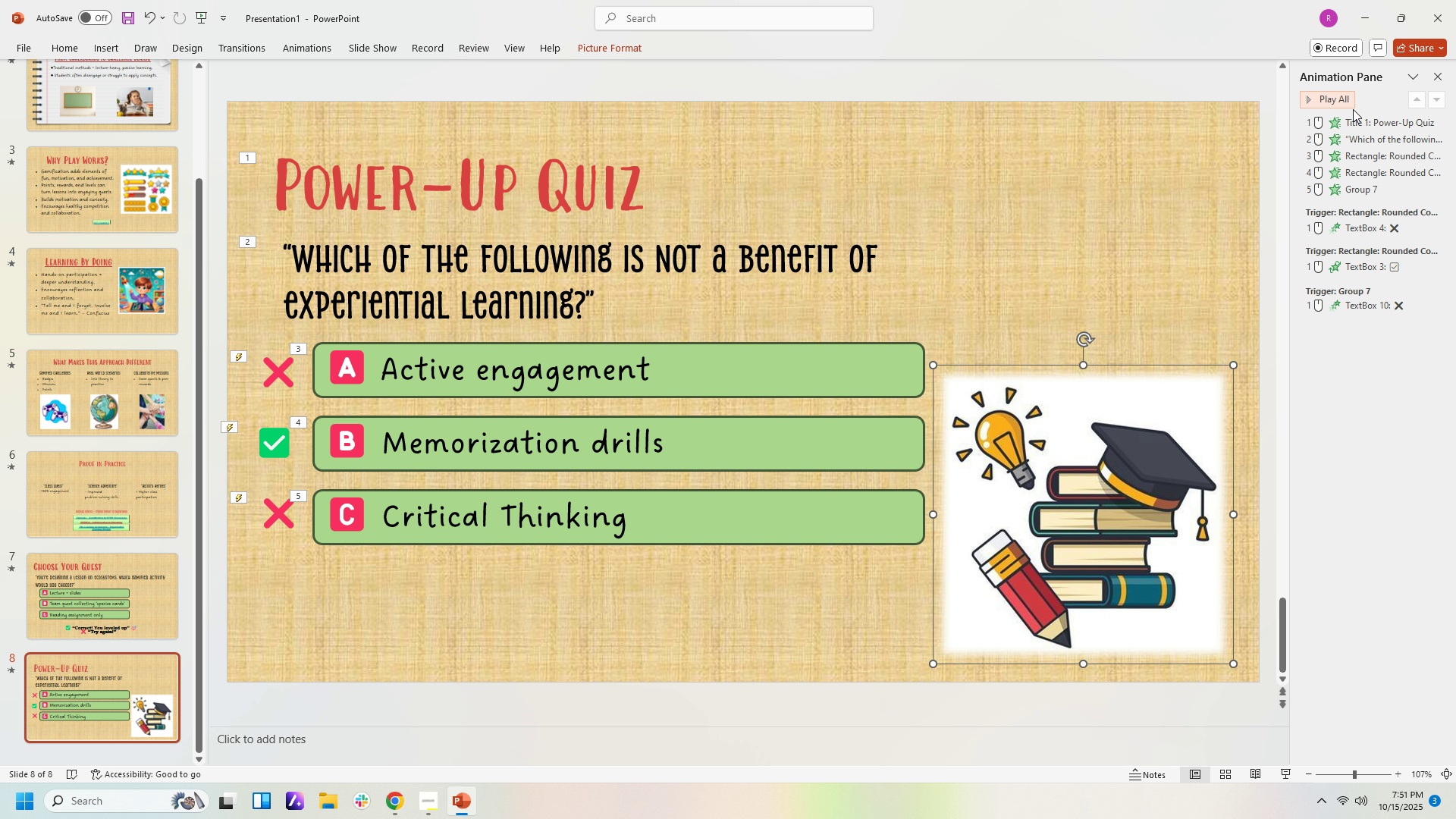 
mouse_move([1384, 190])
 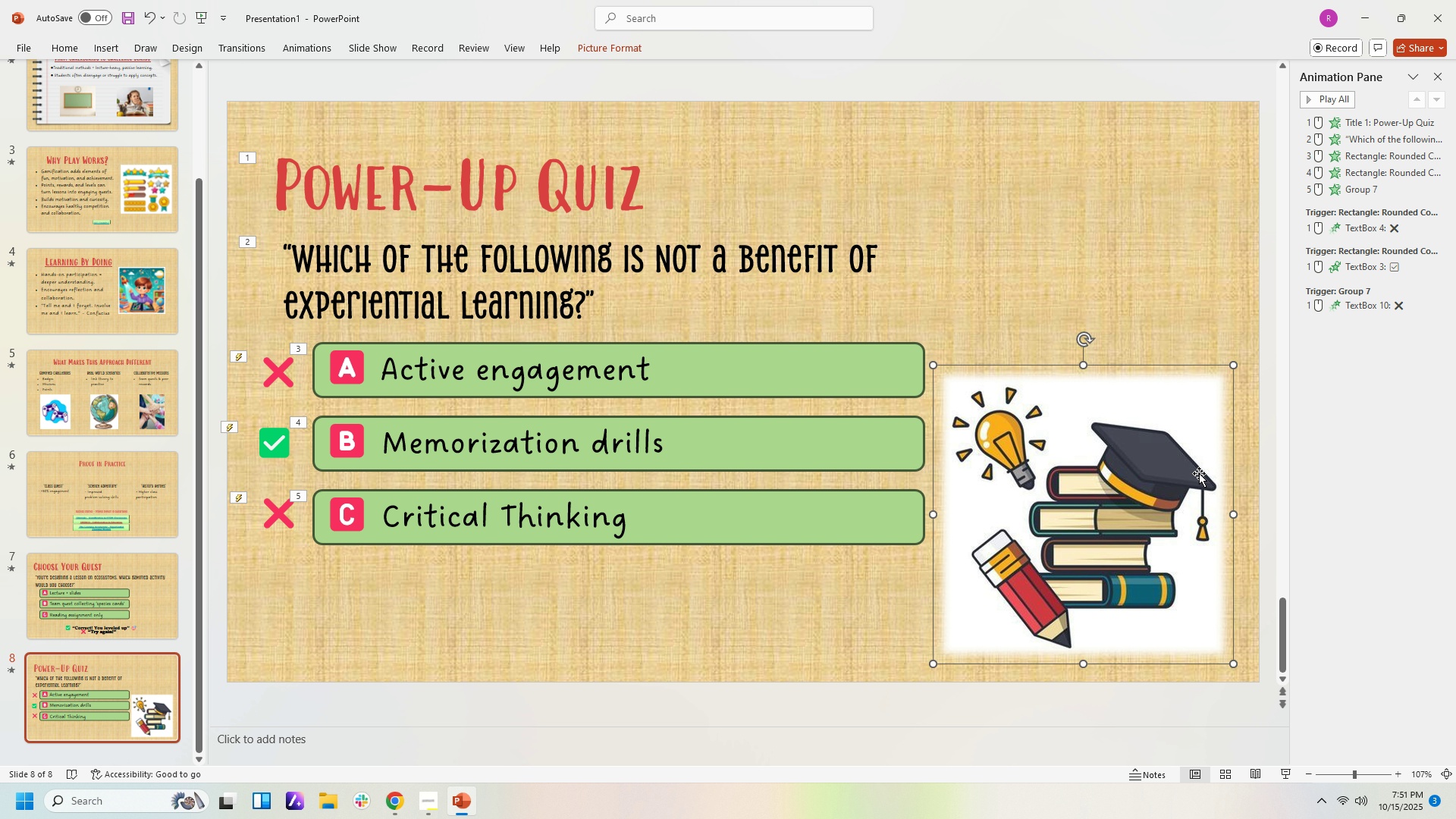 
wait(6.09)
 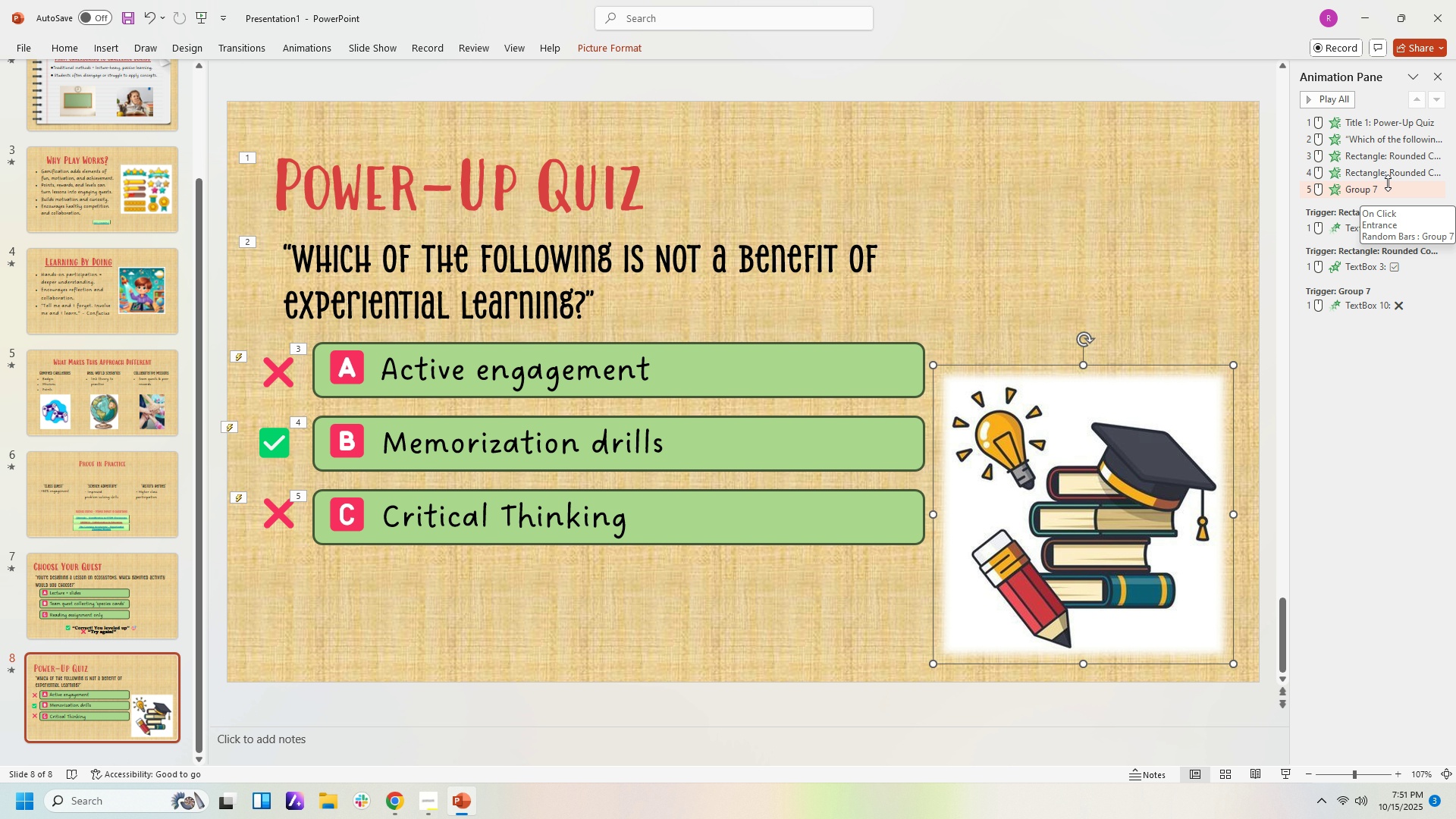 
left_click([1199, 473])
 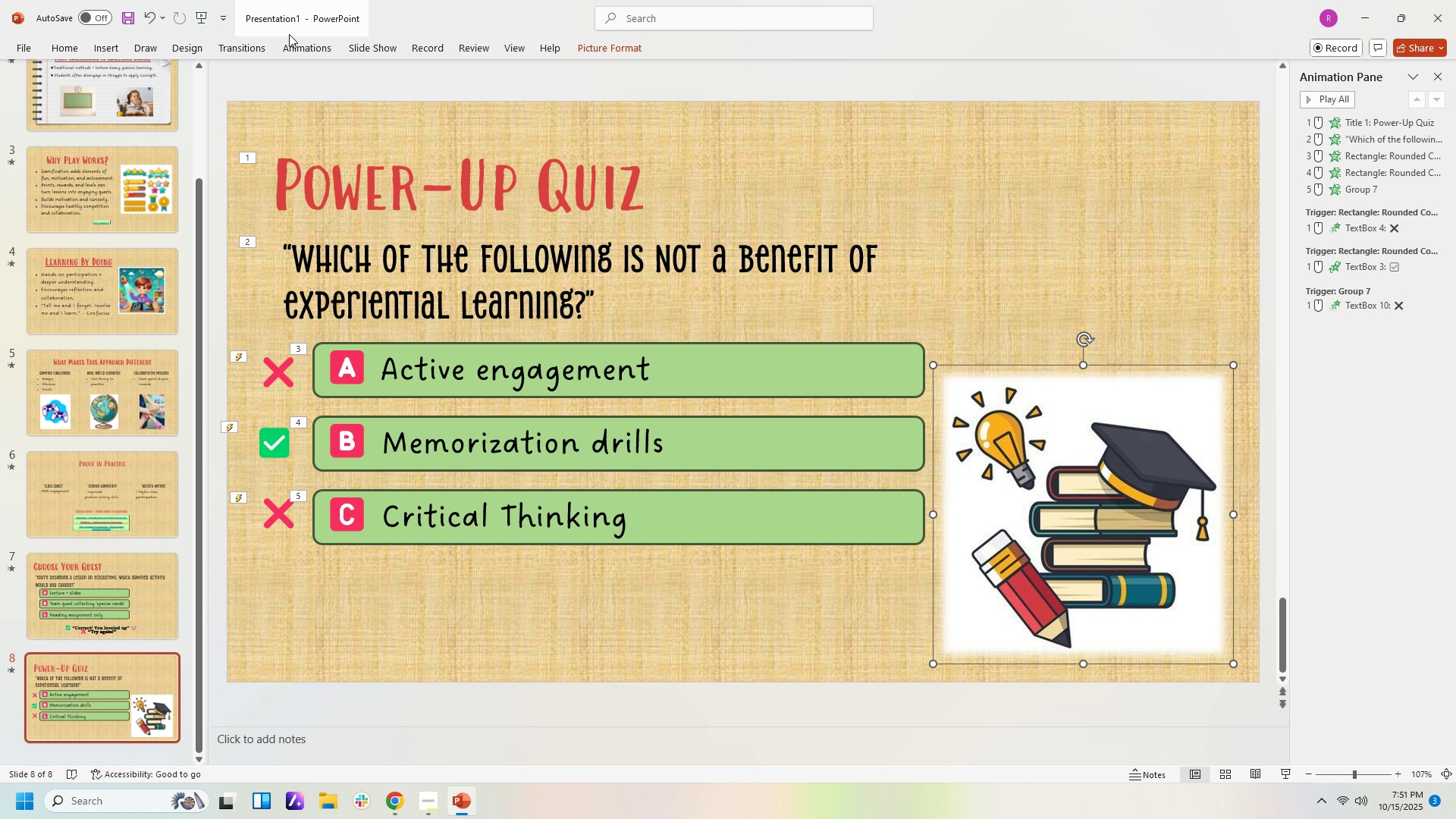 
left_click([300, 43])
 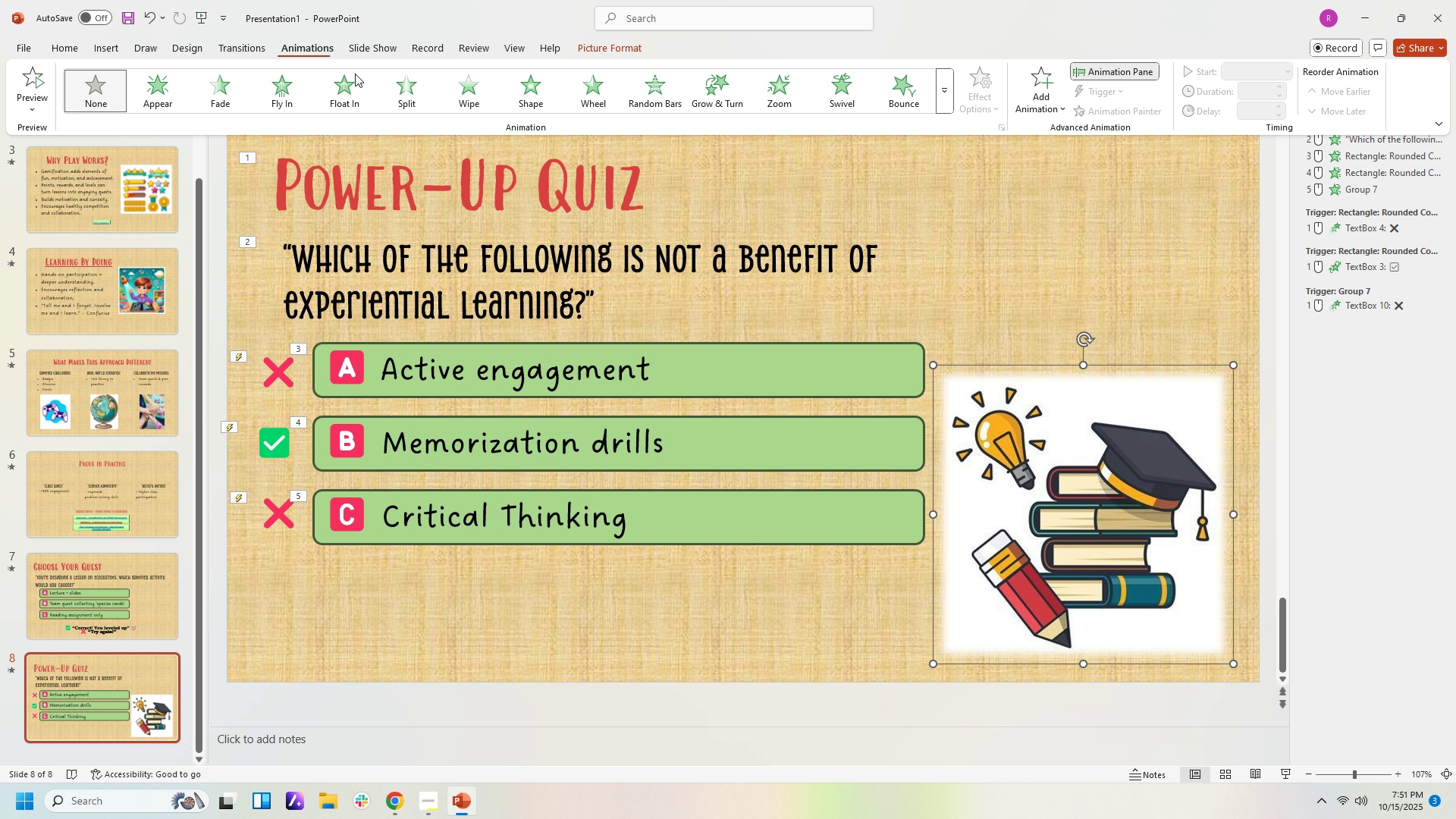 
mouse_move([371, 86])
 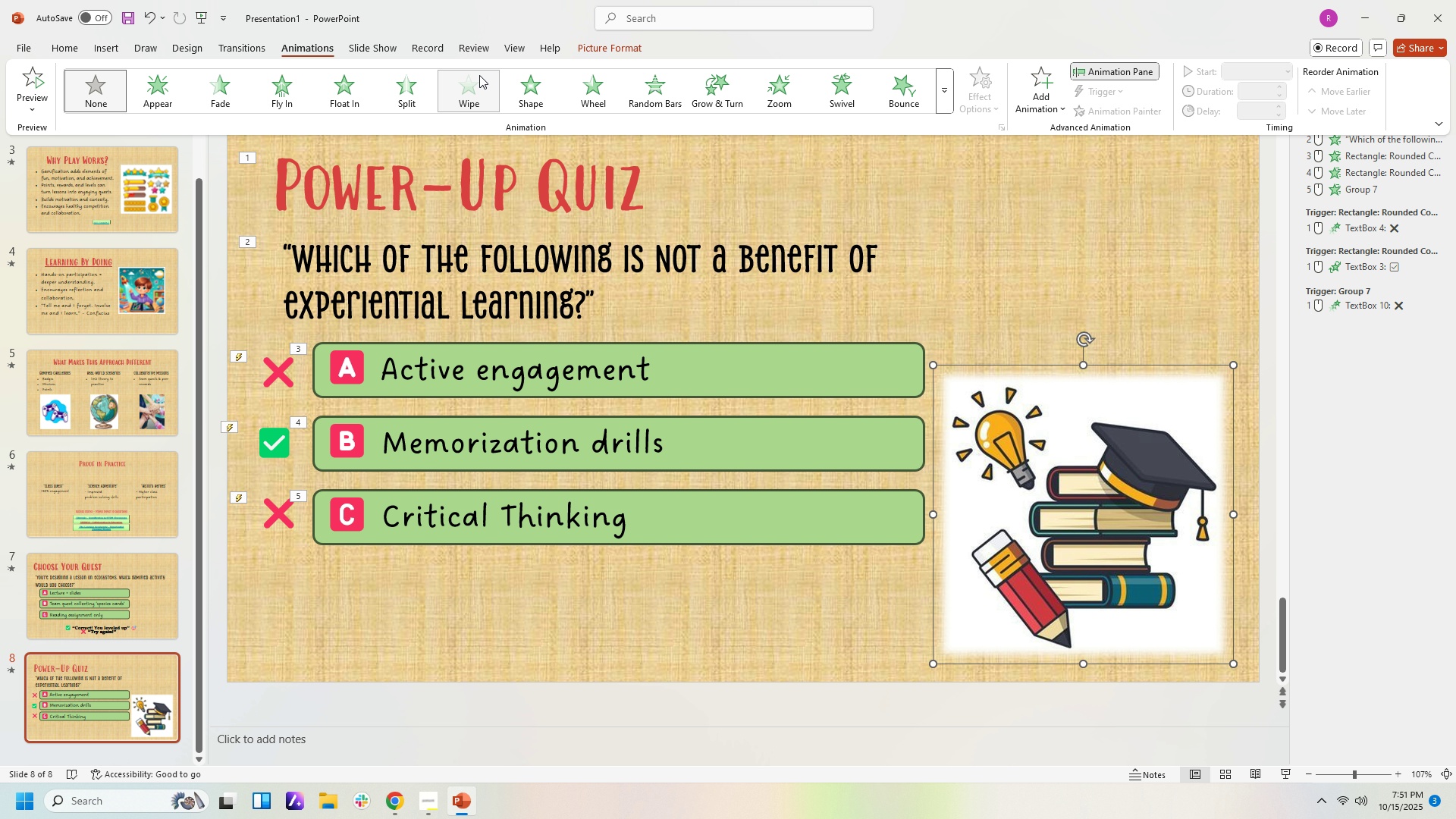 
left_click([479, 75])
 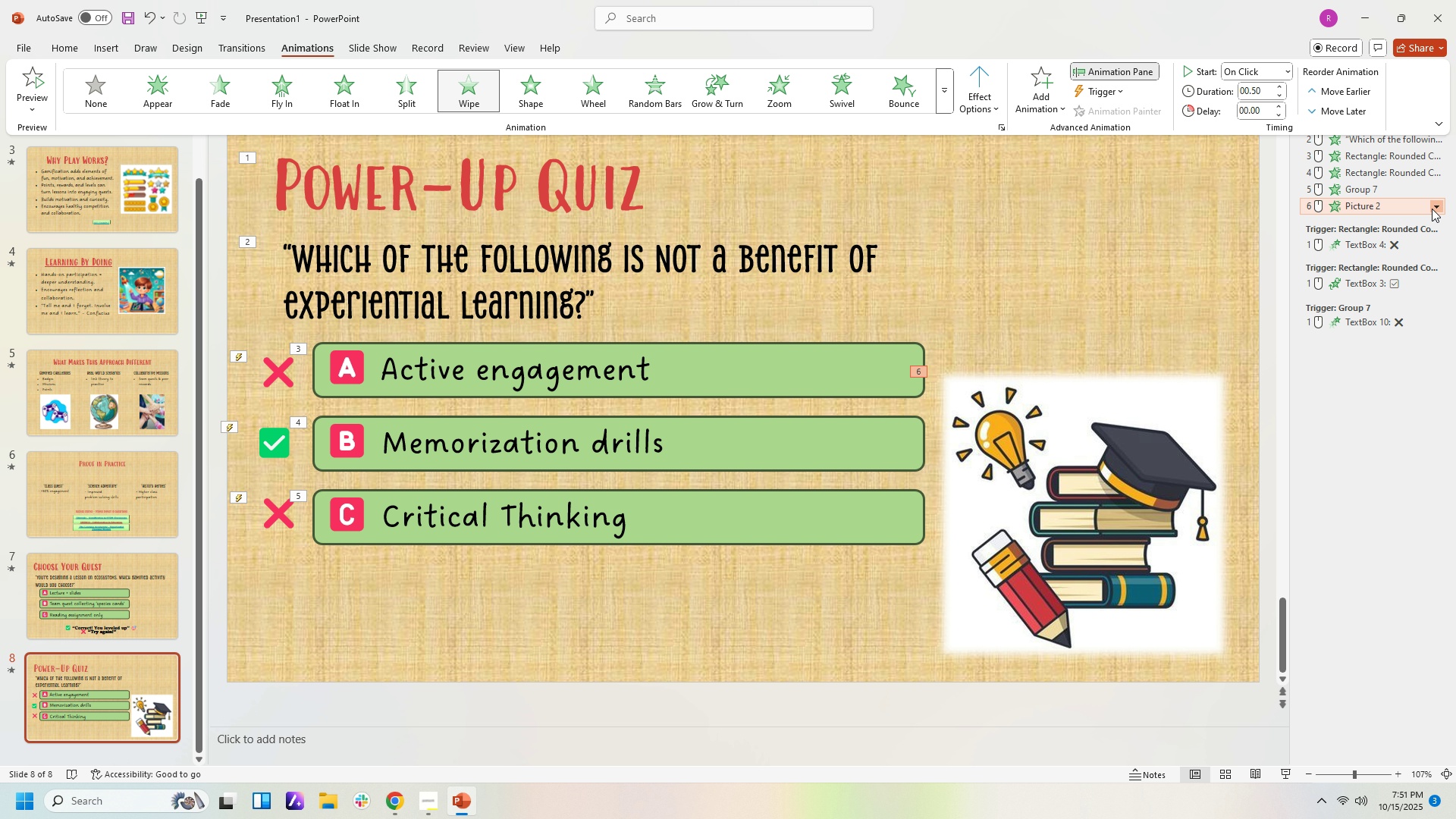 
left_click([1432, 209])
 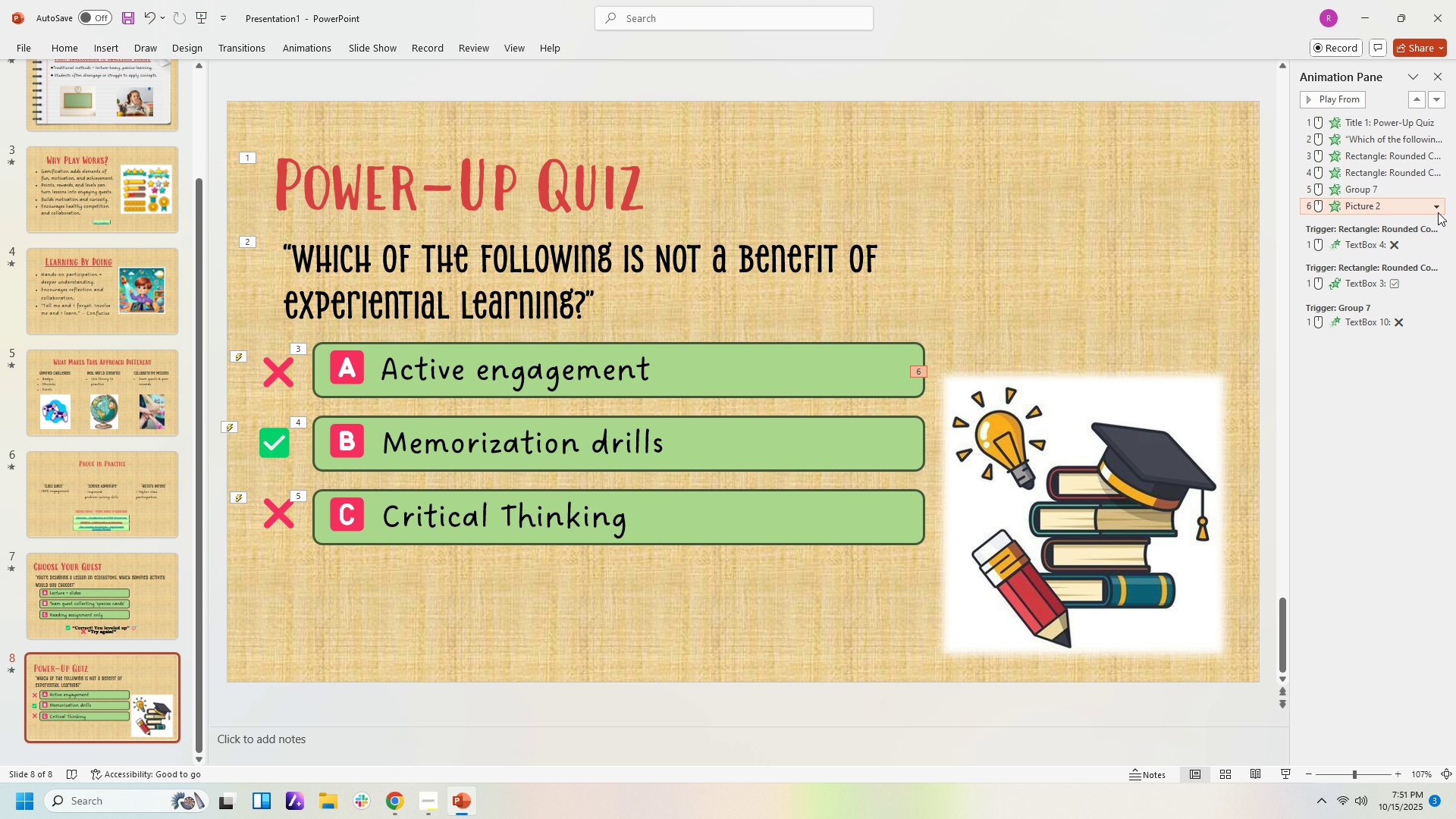 
left_click([1436, 208])
 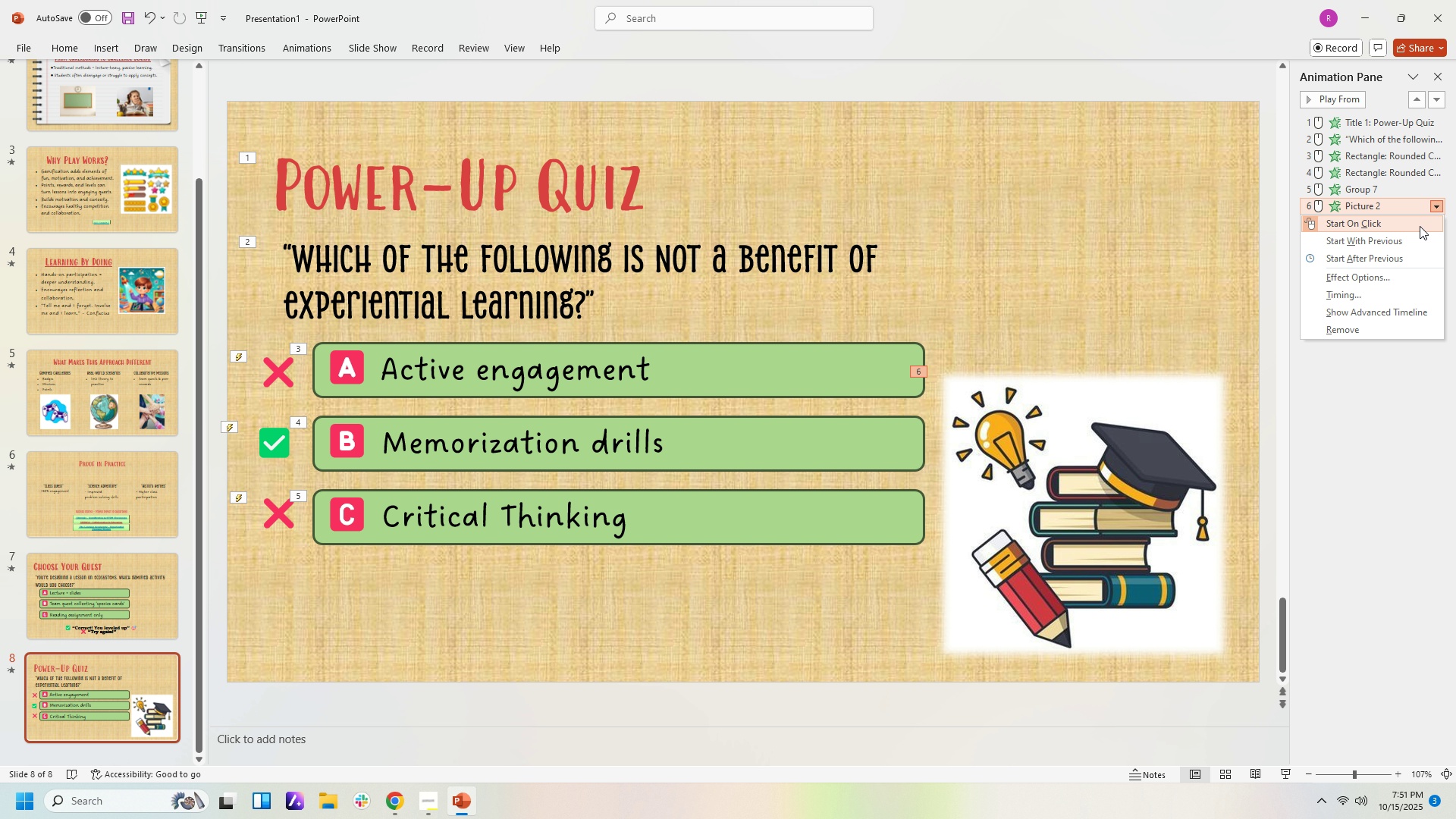 
mouse_move([1411, 256])
 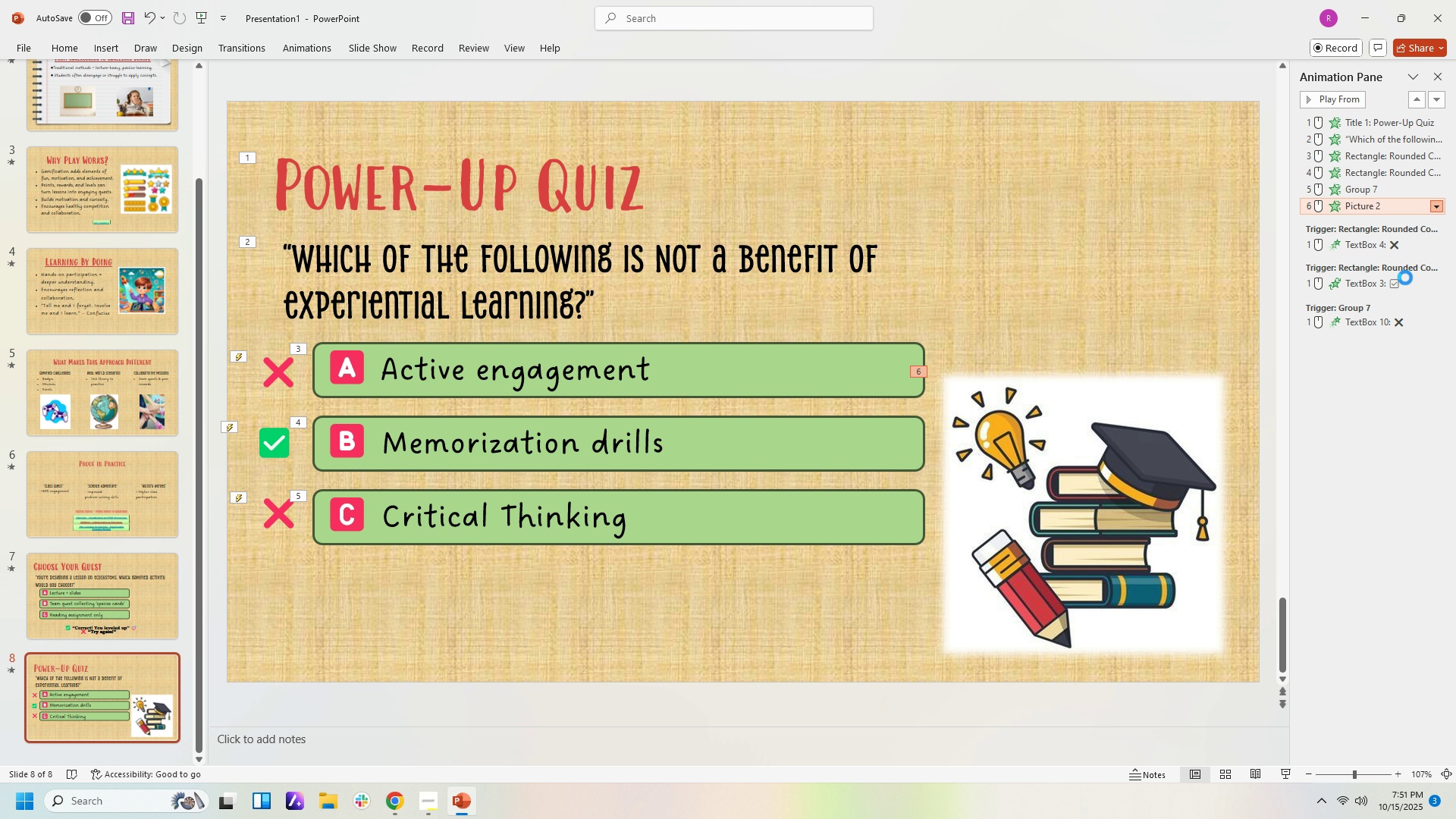 
left_click([1405, 278])
 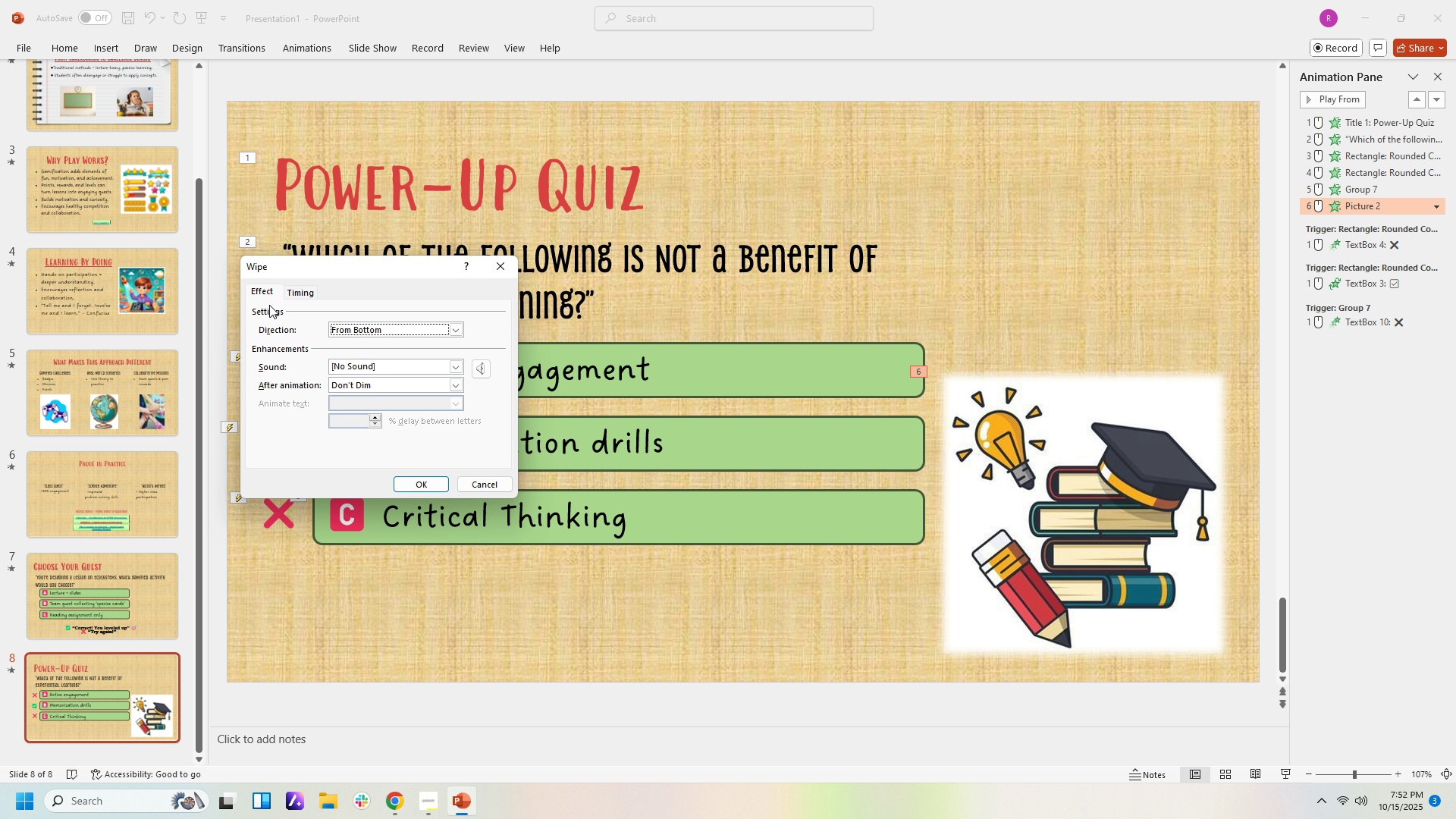 
left_click([297, 290])
 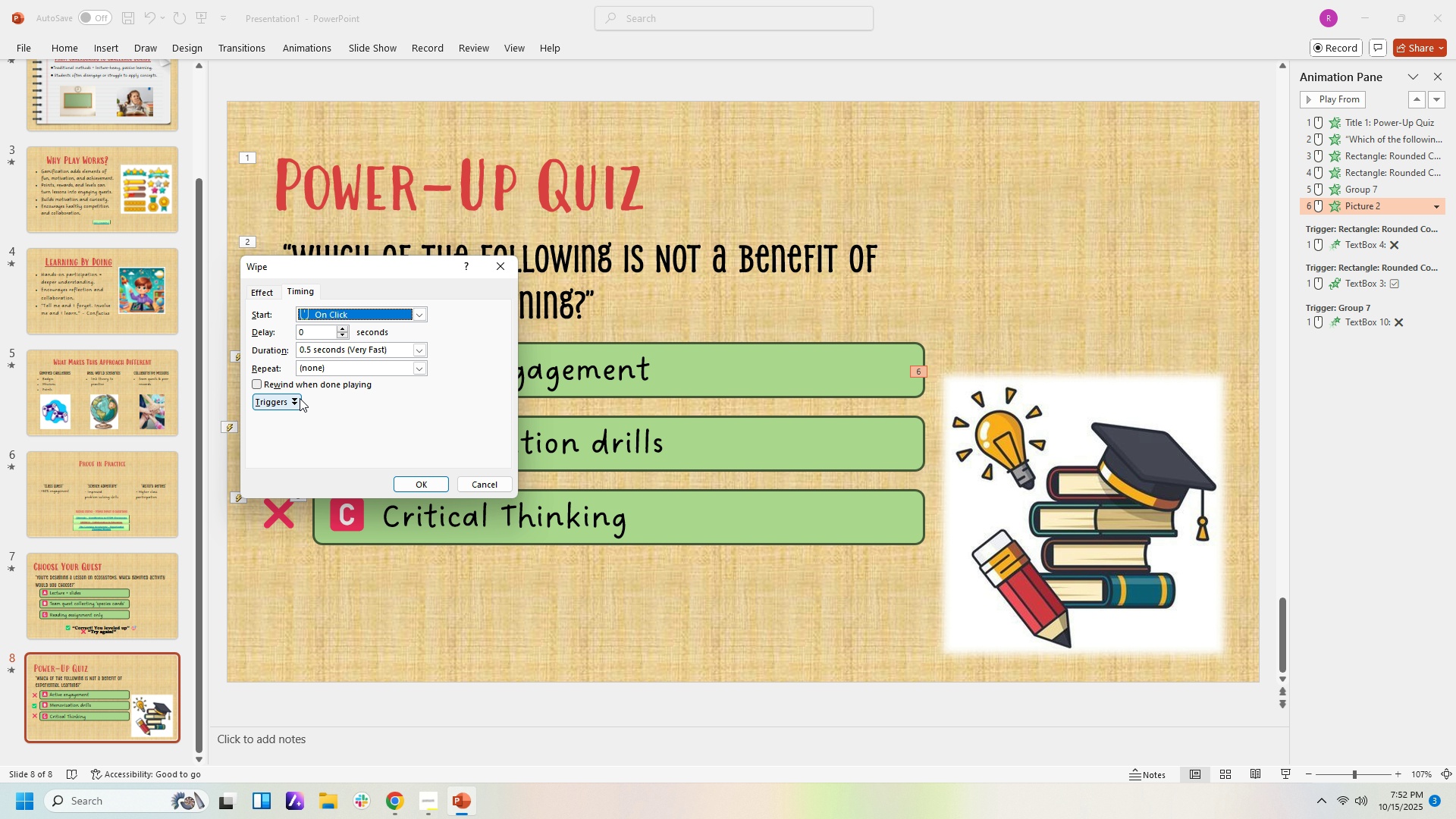 
left_click([296, 400])
 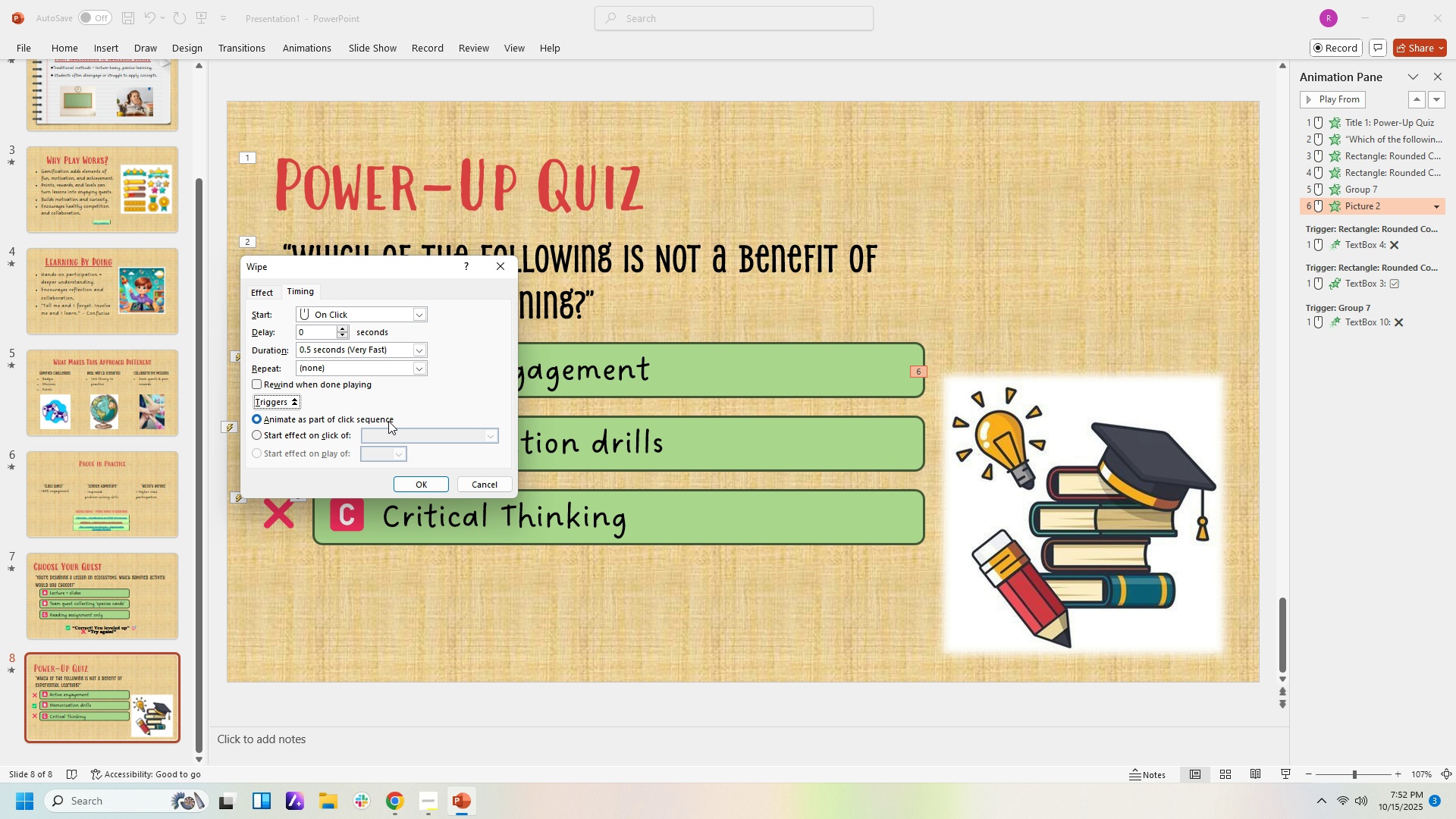 
left_click([335, 438])
 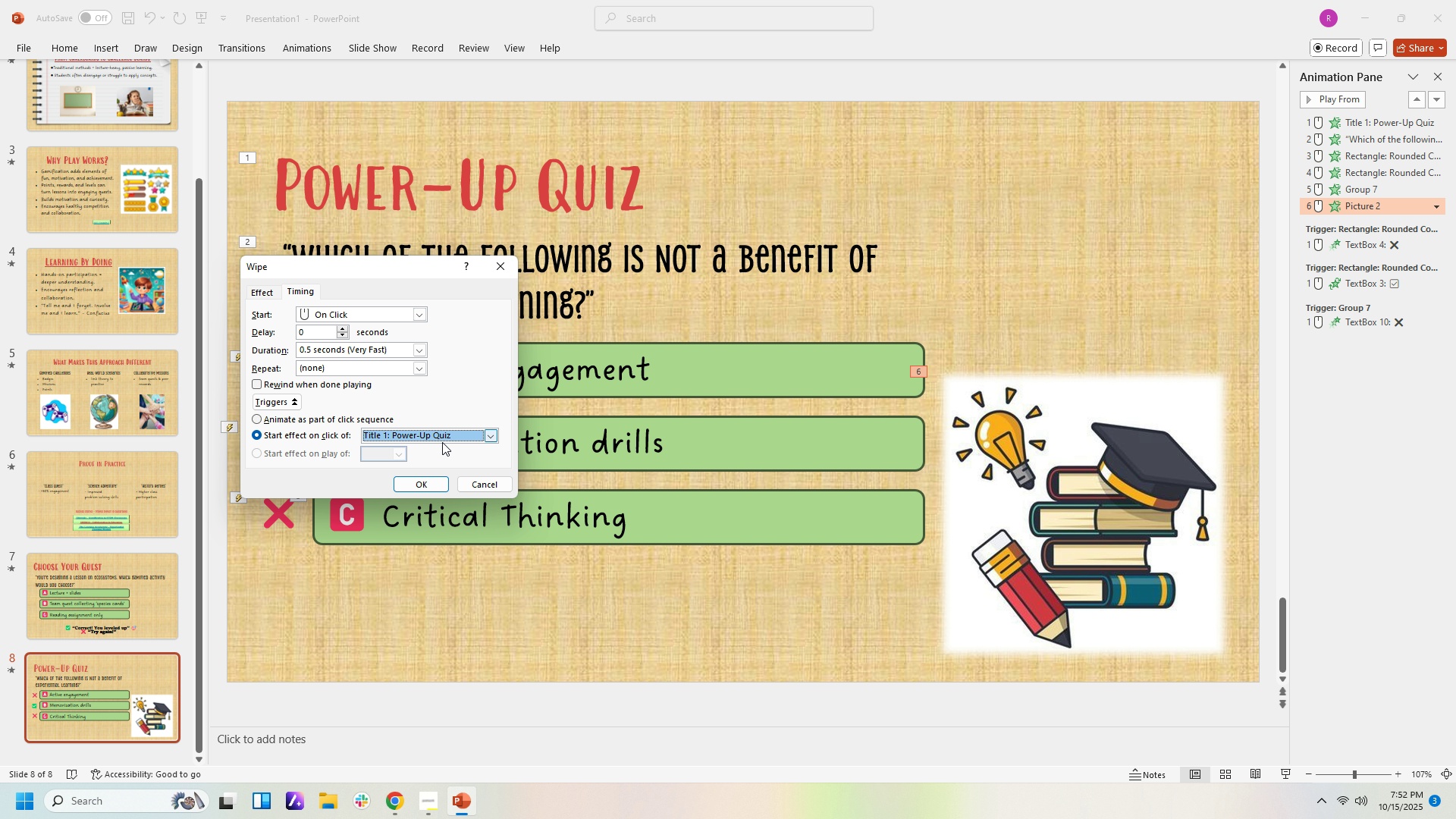 
left_click([435, 481])
 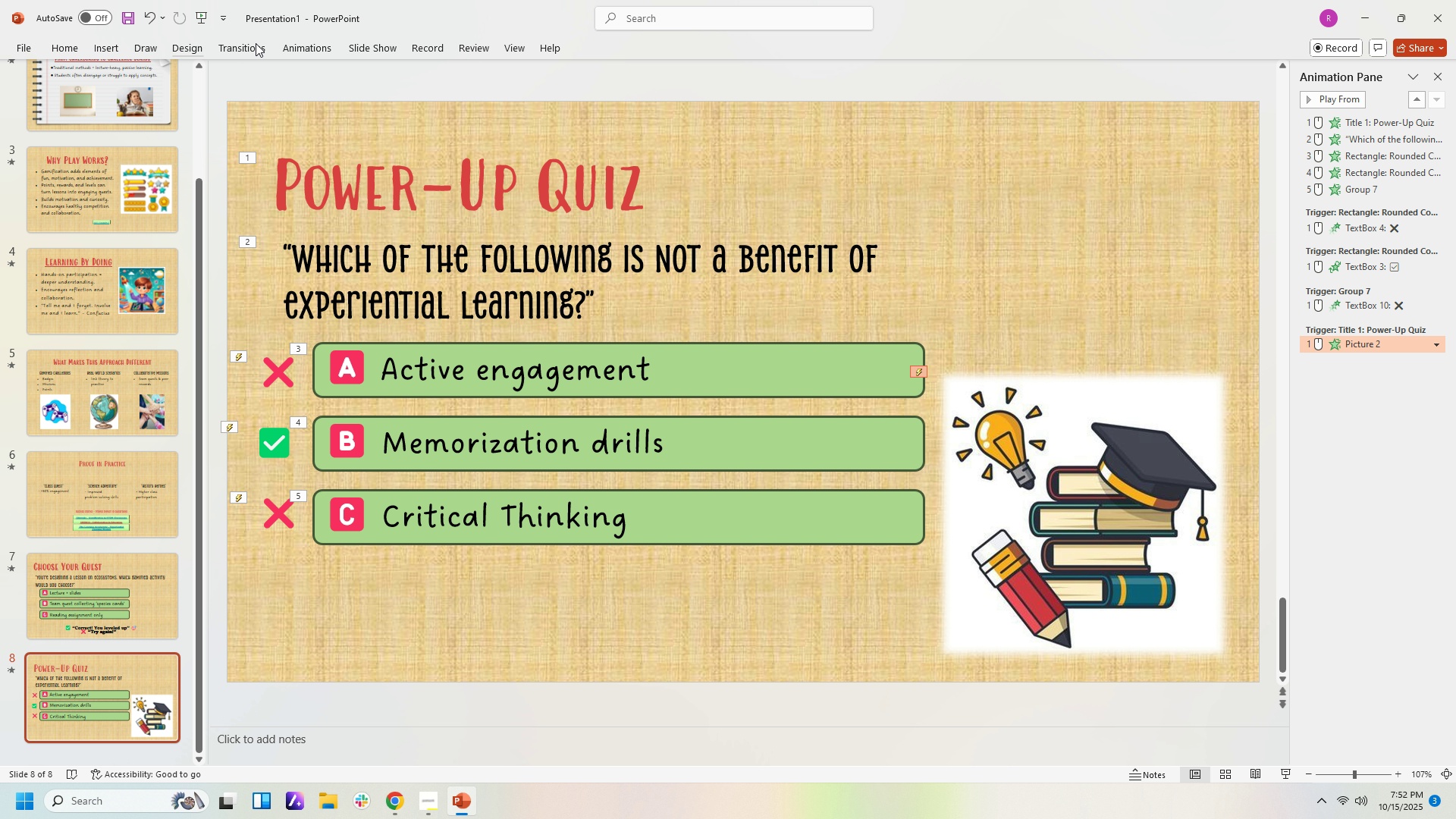 
left_click([381, 49])
 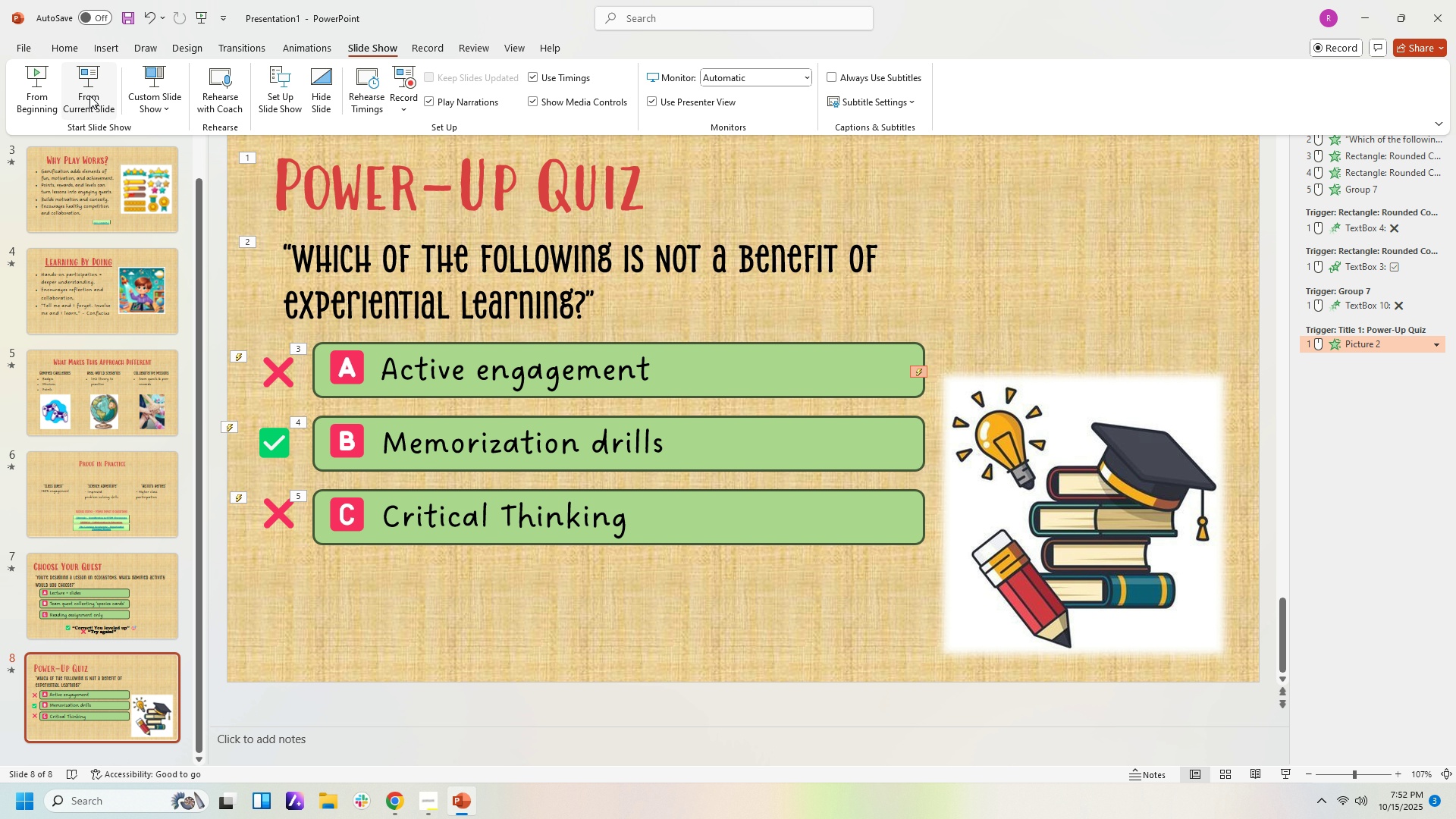 
left_click([89, 96])
 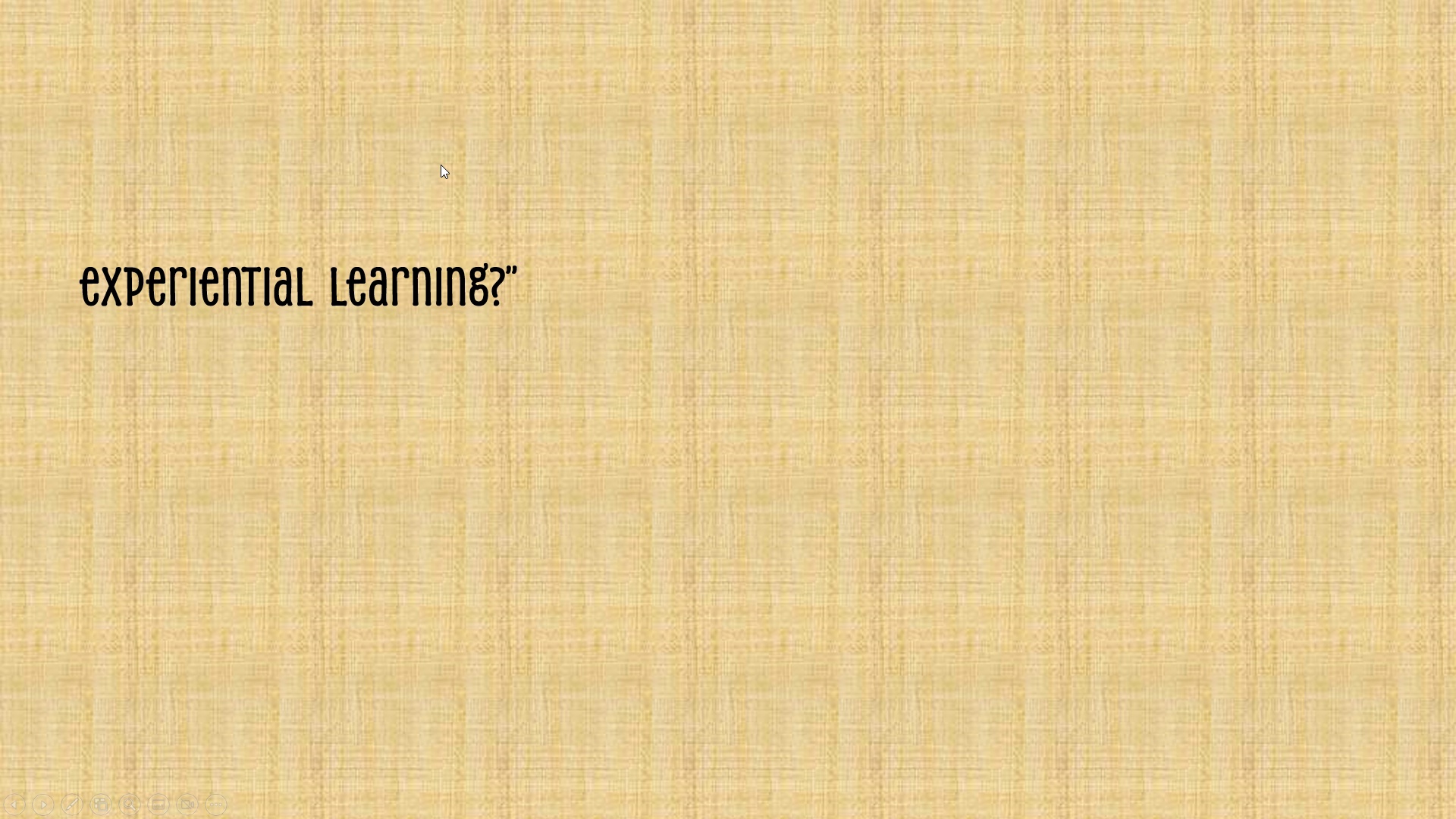 
left_click([411, 168])
 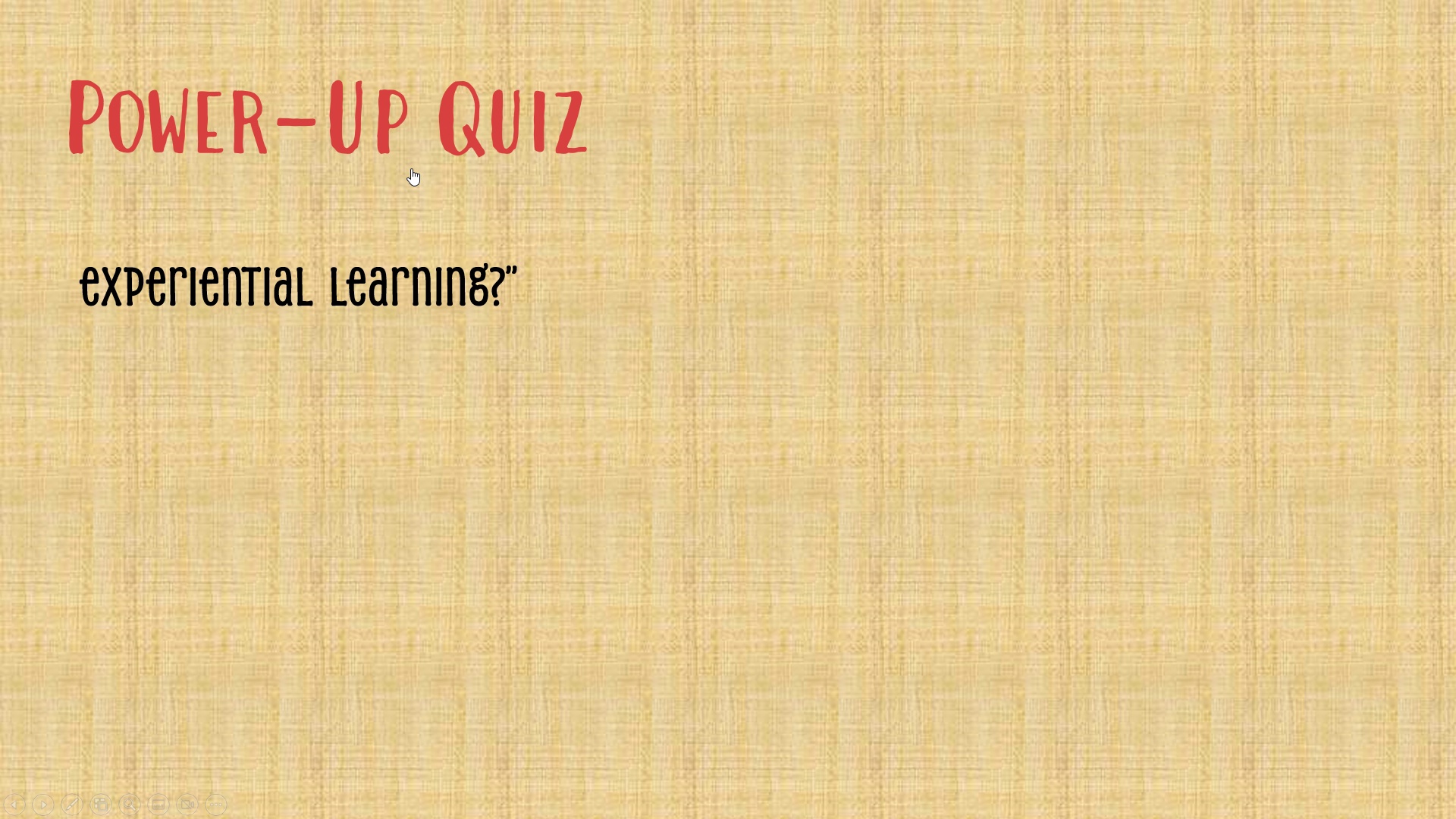 
left_click([411, 168])
 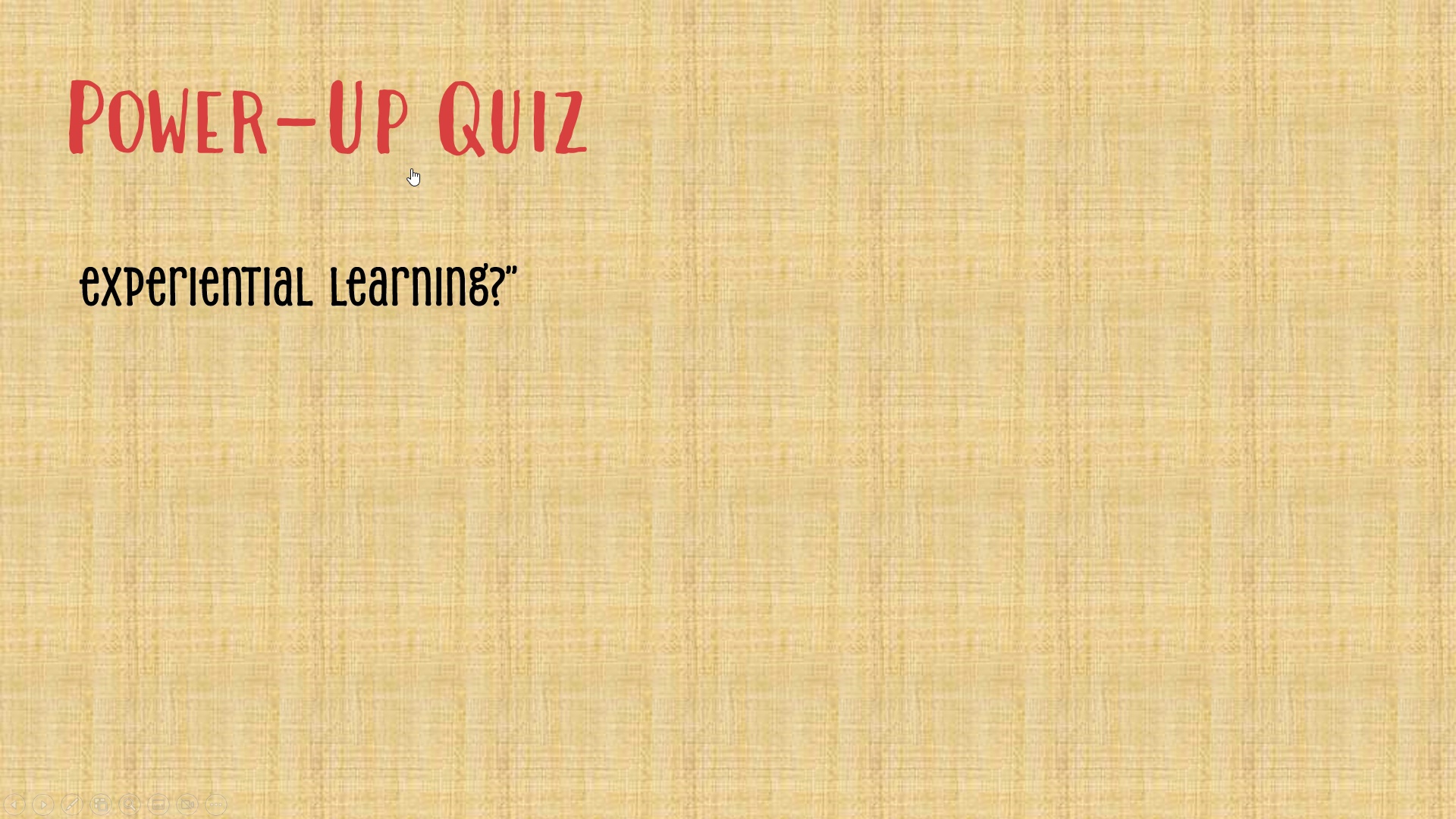 
left_click([411, 168])
 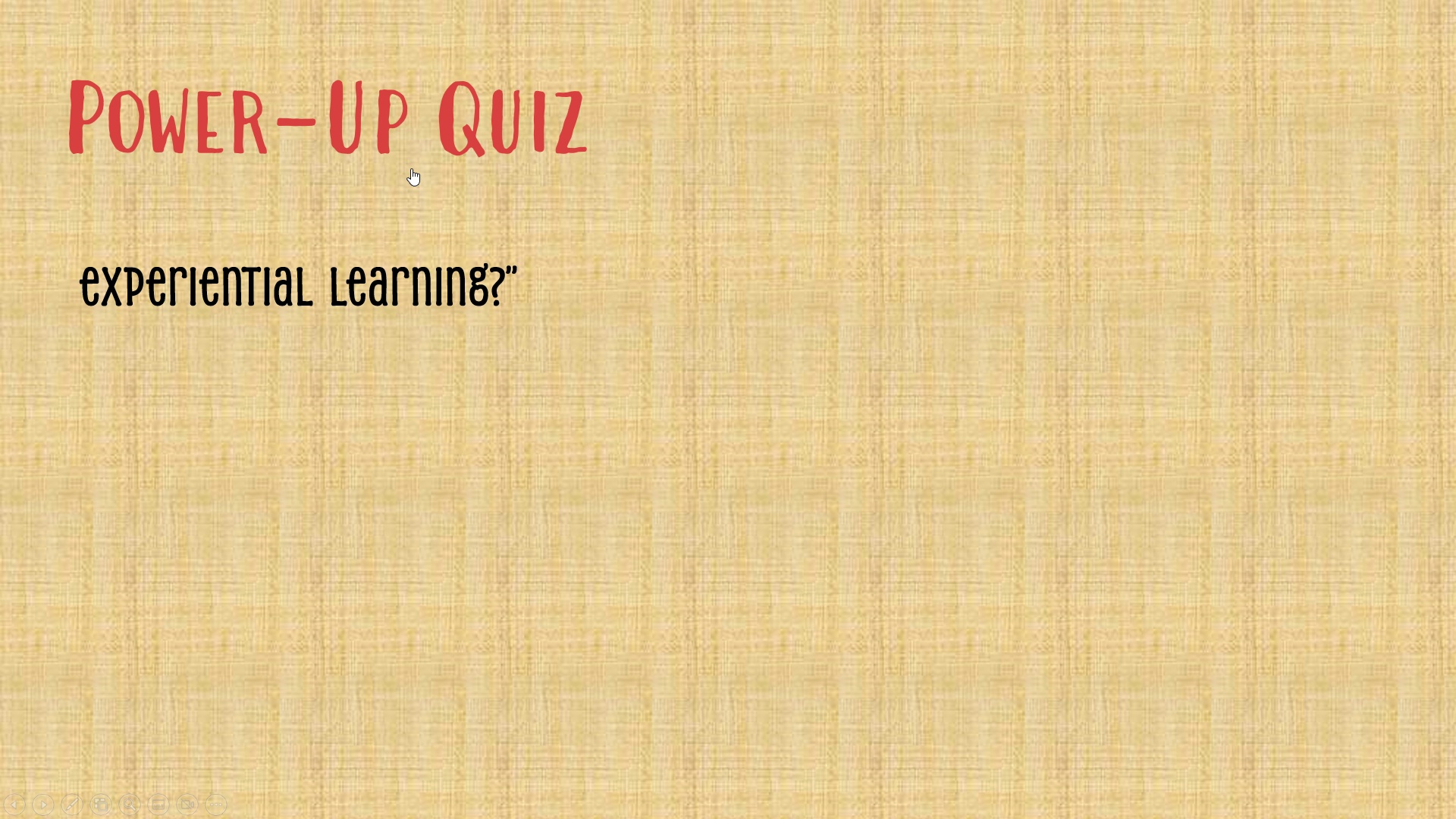 
left_click([411, 168])
 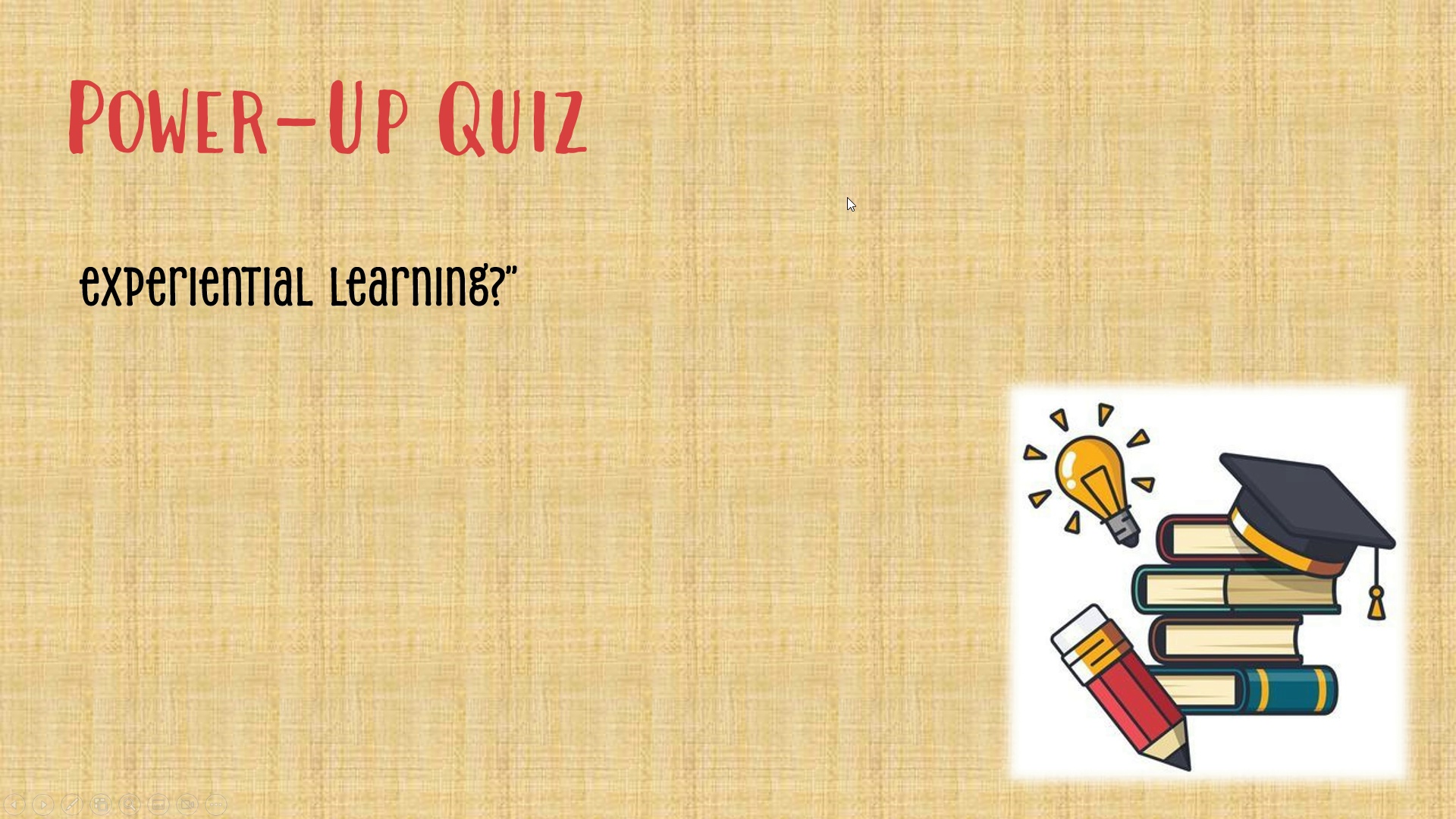 
left_click([847, 197])
 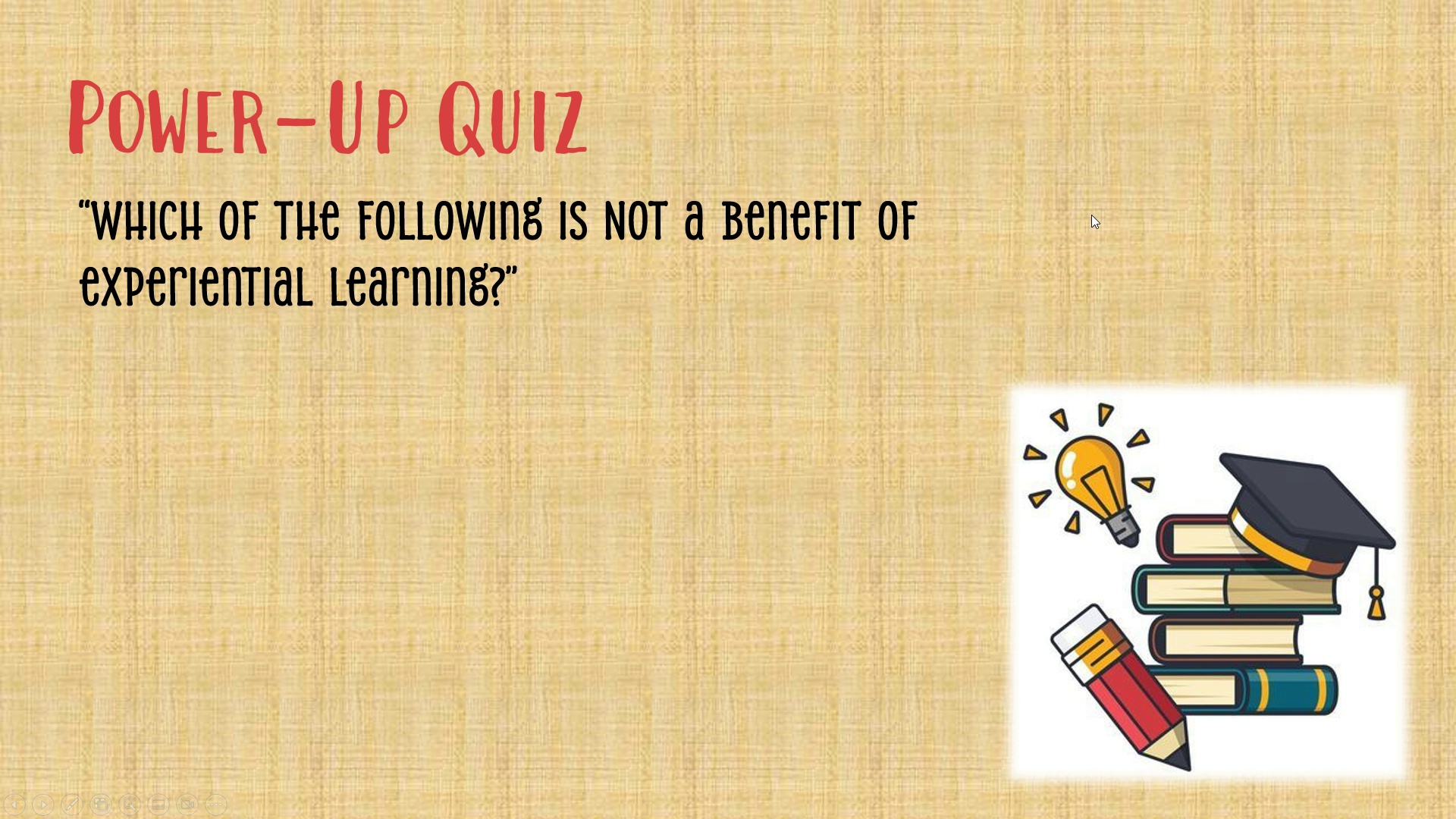 
left_click([1091, 215])
 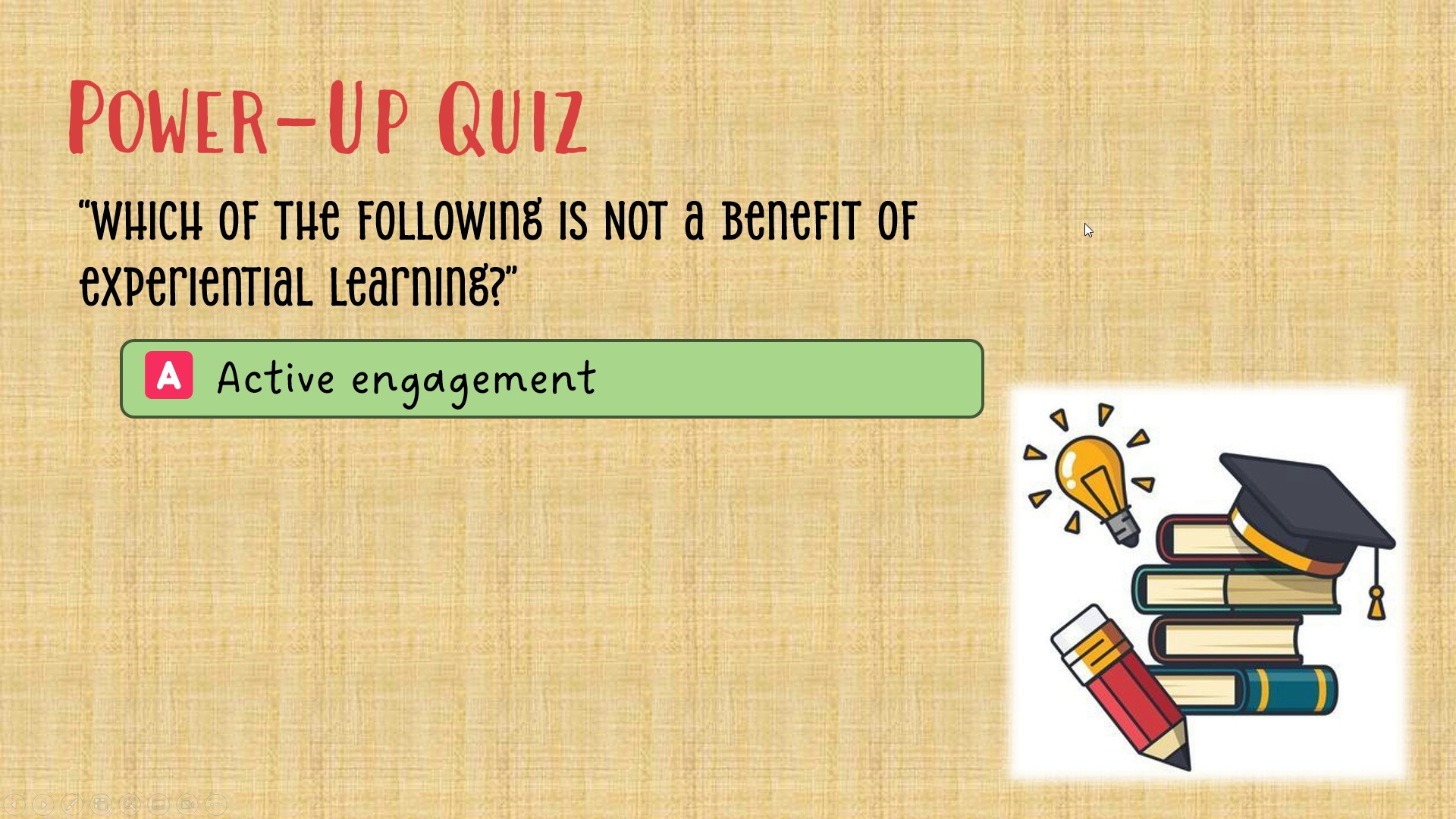 
left_click([1084, 223])
 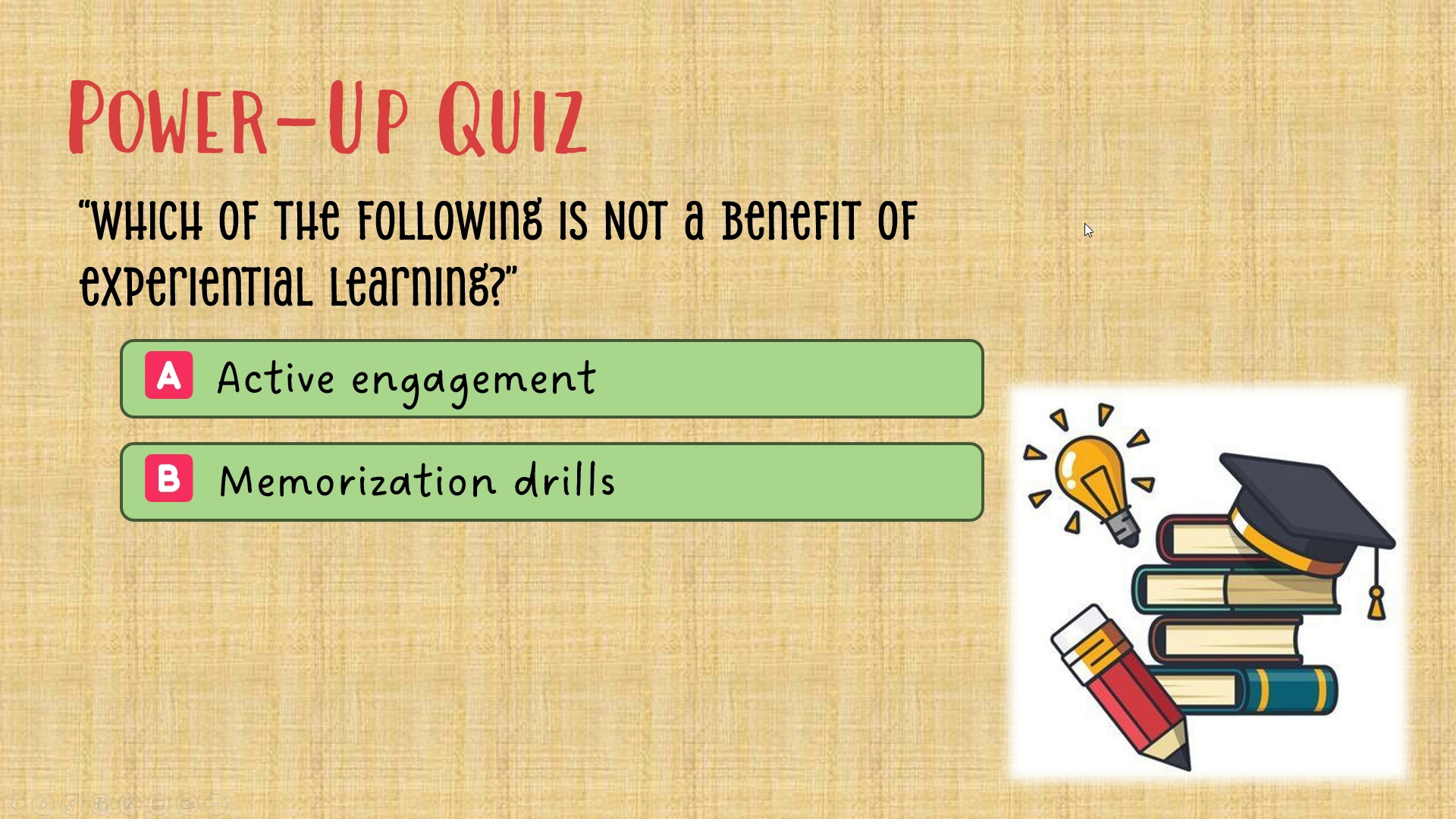 
left_click([1084, 223])
 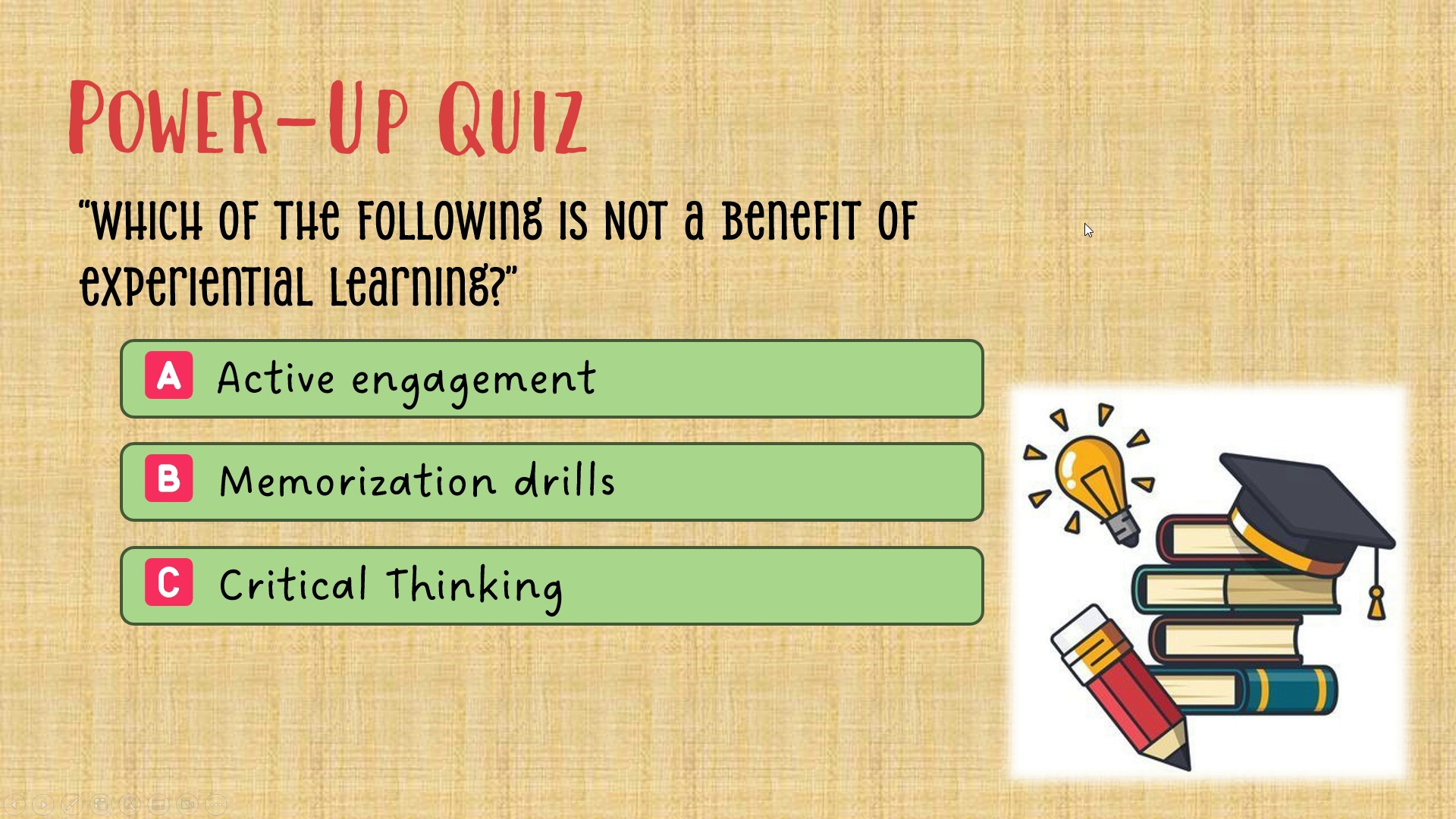 
left_click([1084, 223])
 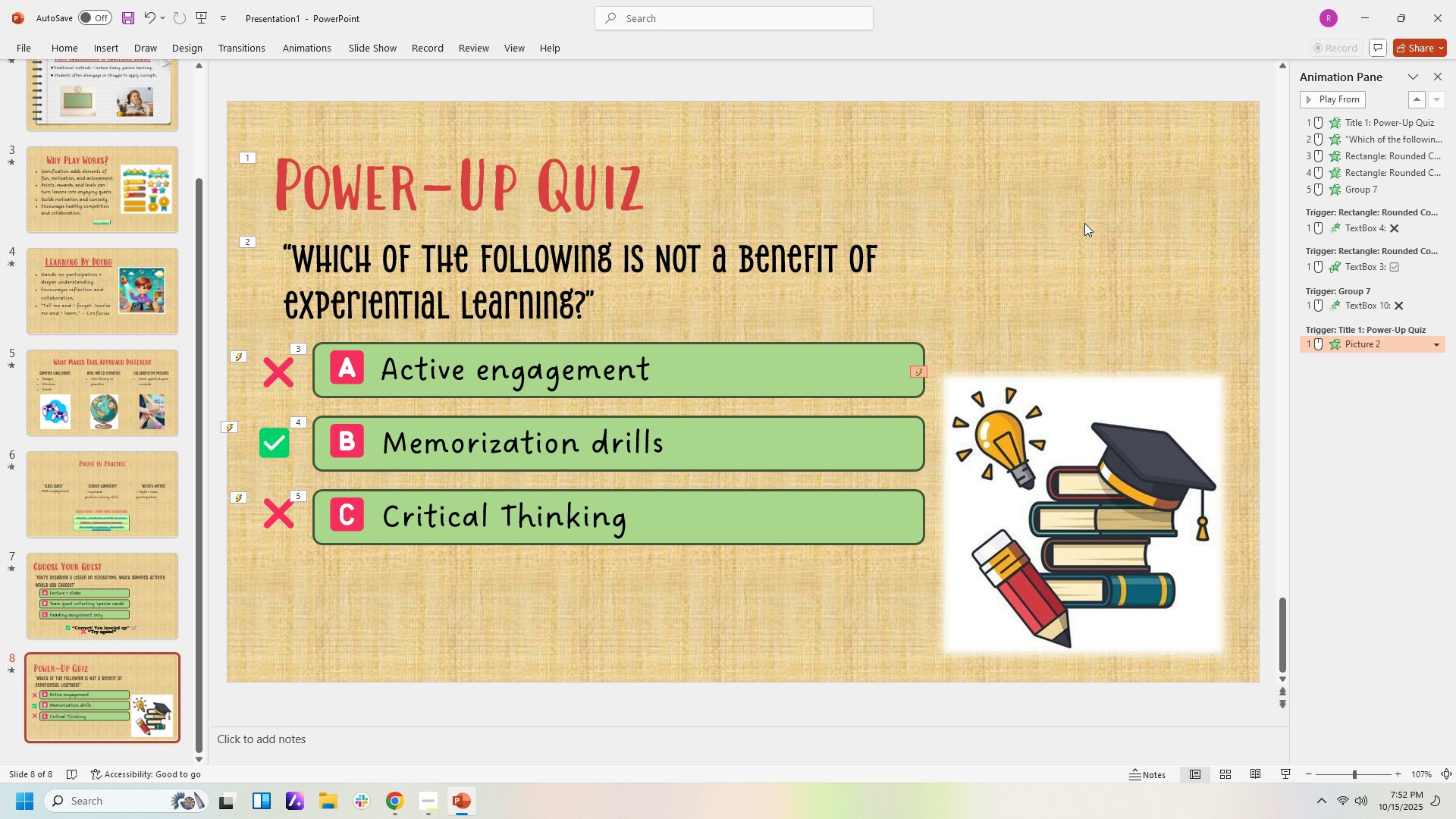 
left_click([1084, 223])
 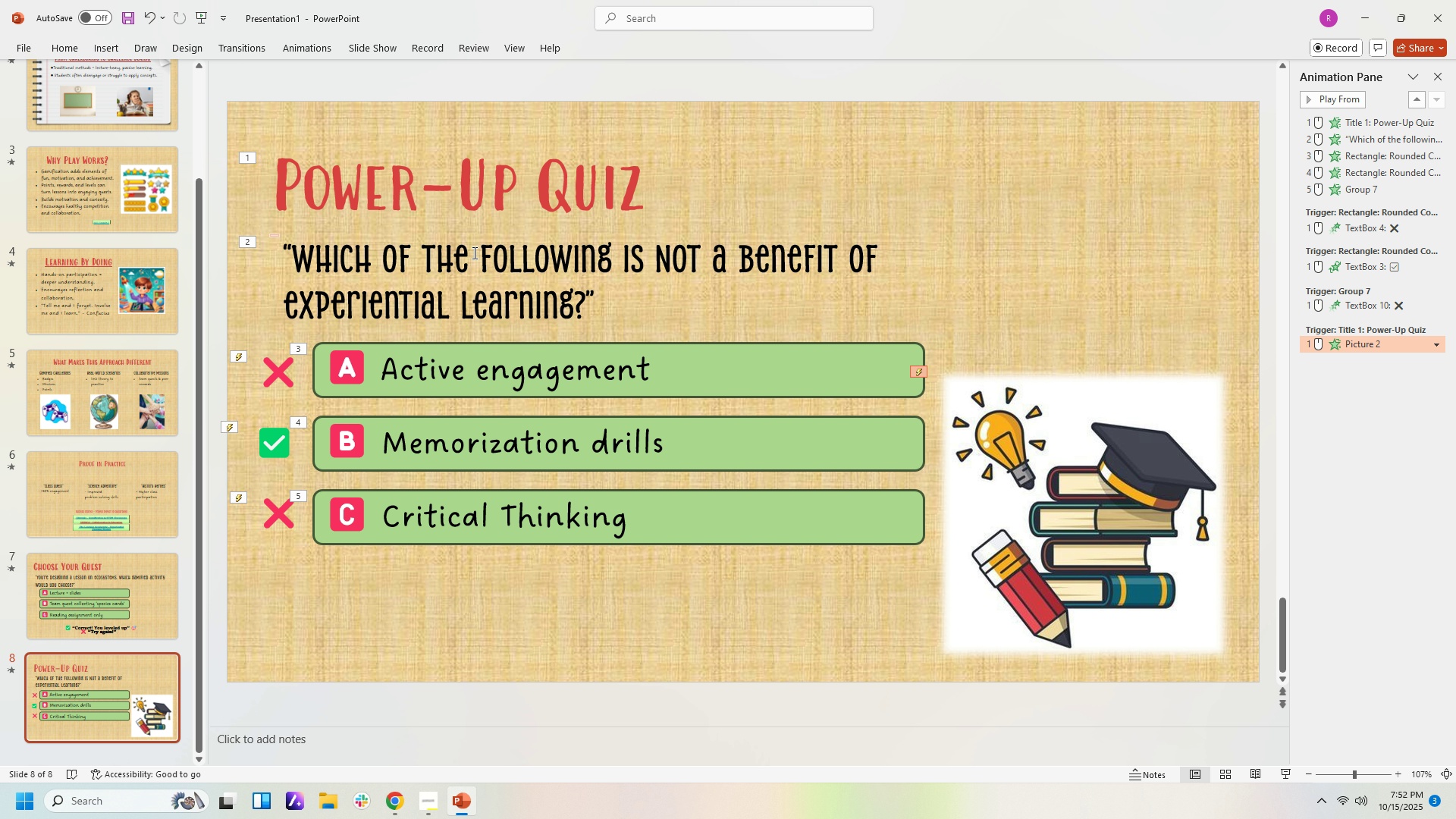 
left_click([472, 256])
 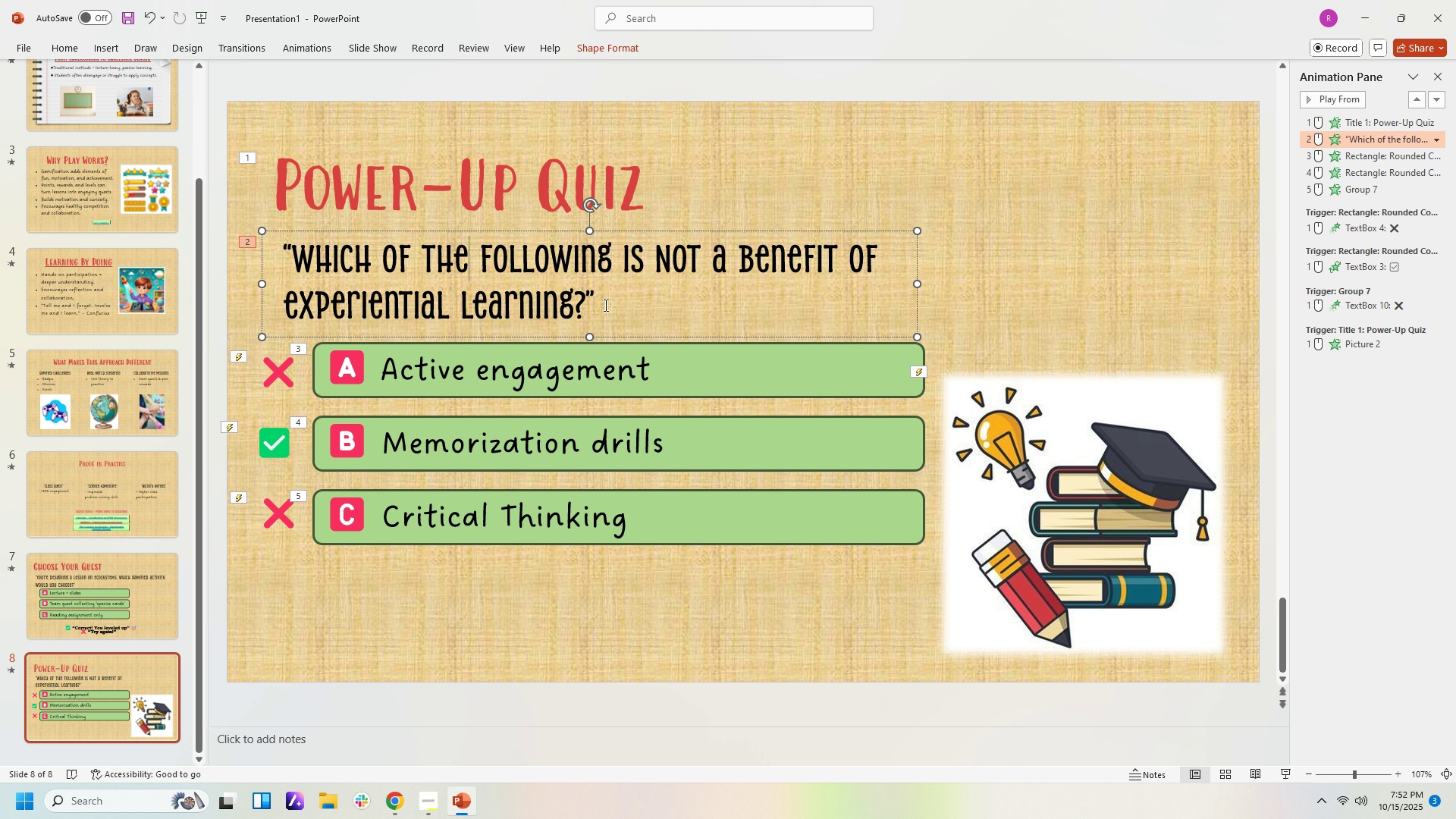 
left_click([604, 305])
 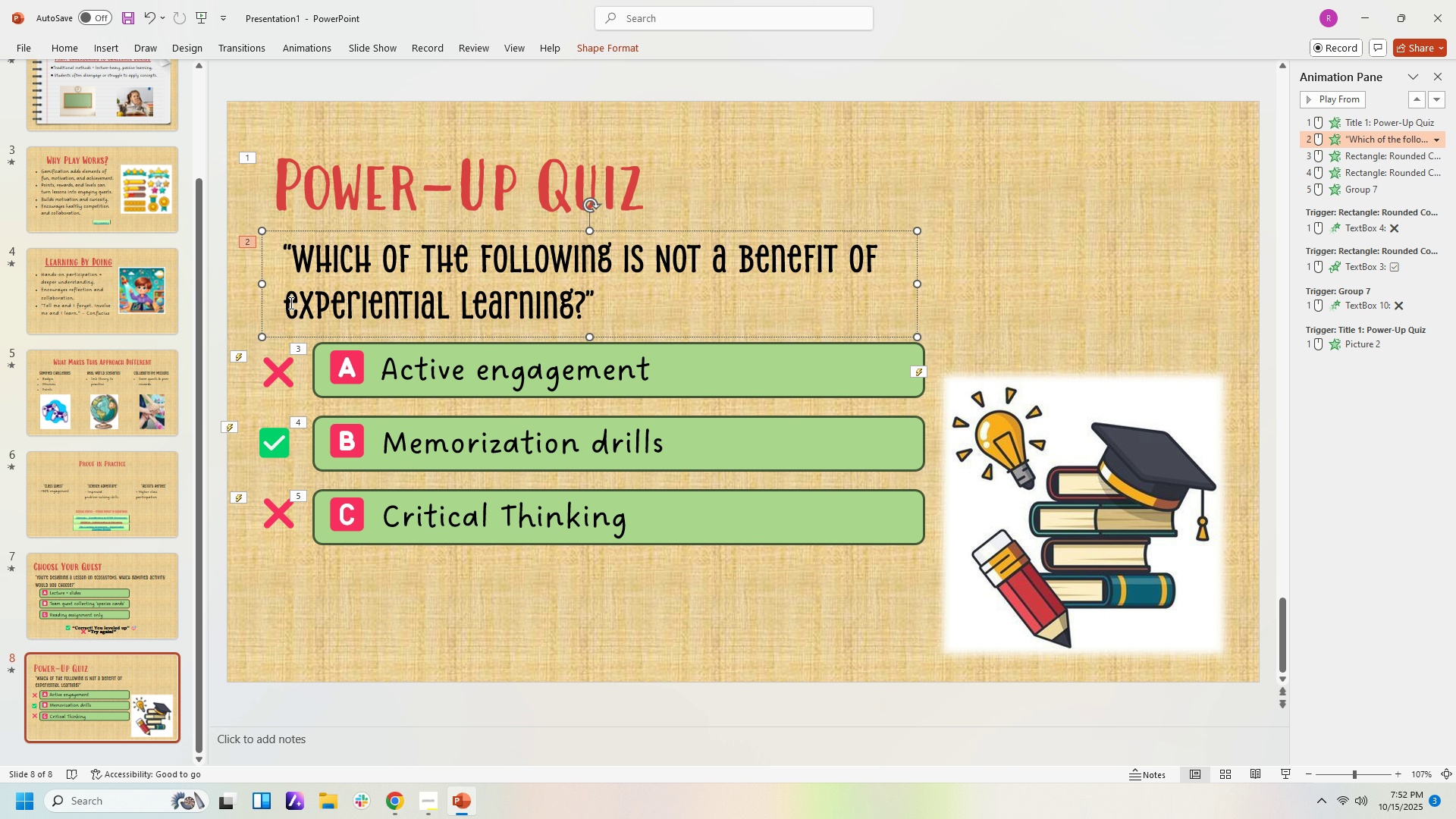 
left_click([288, 302])
 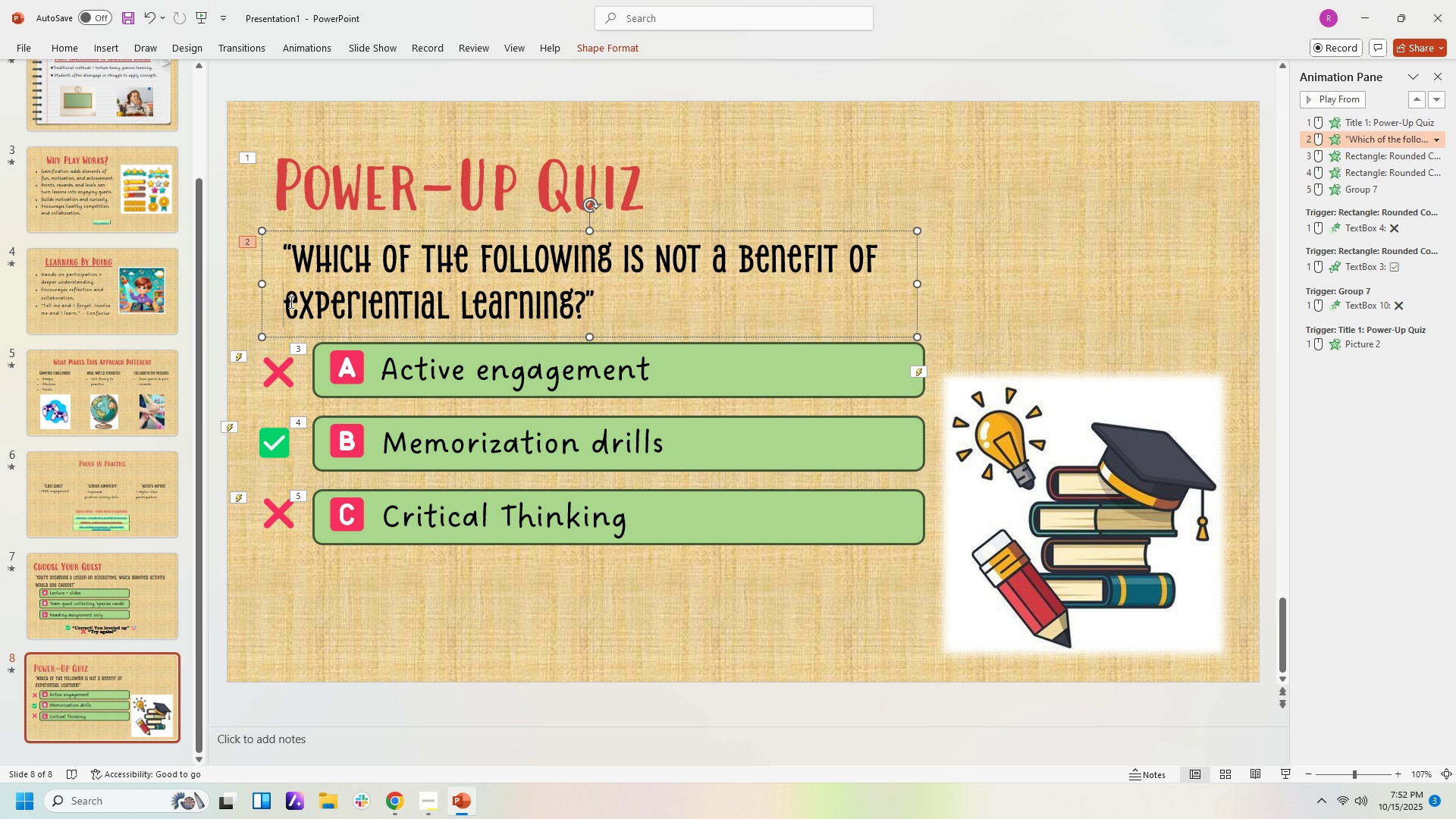 
key(Backspace)
 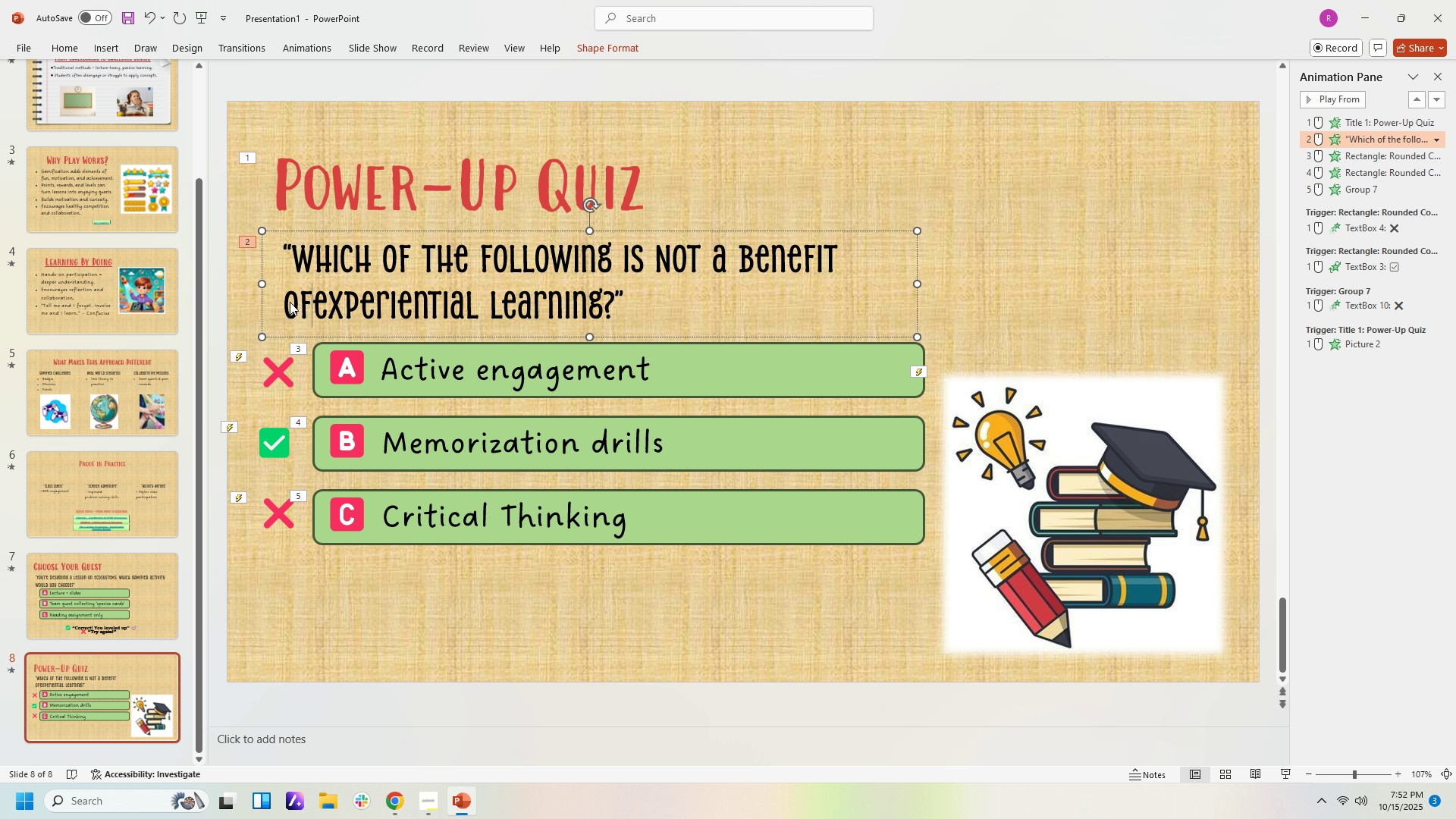 
key(Space)
 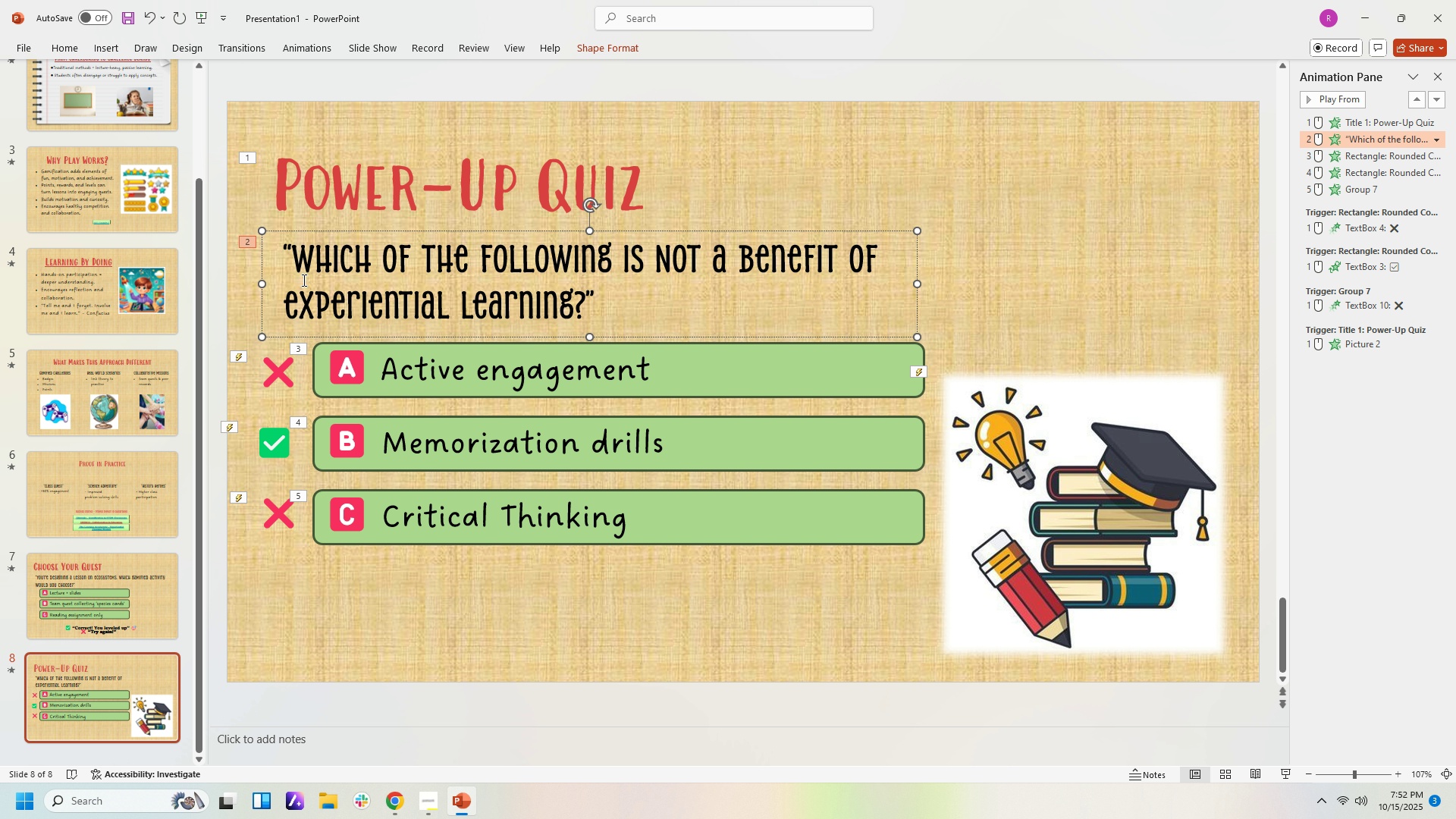 
left_click([642, 285])
 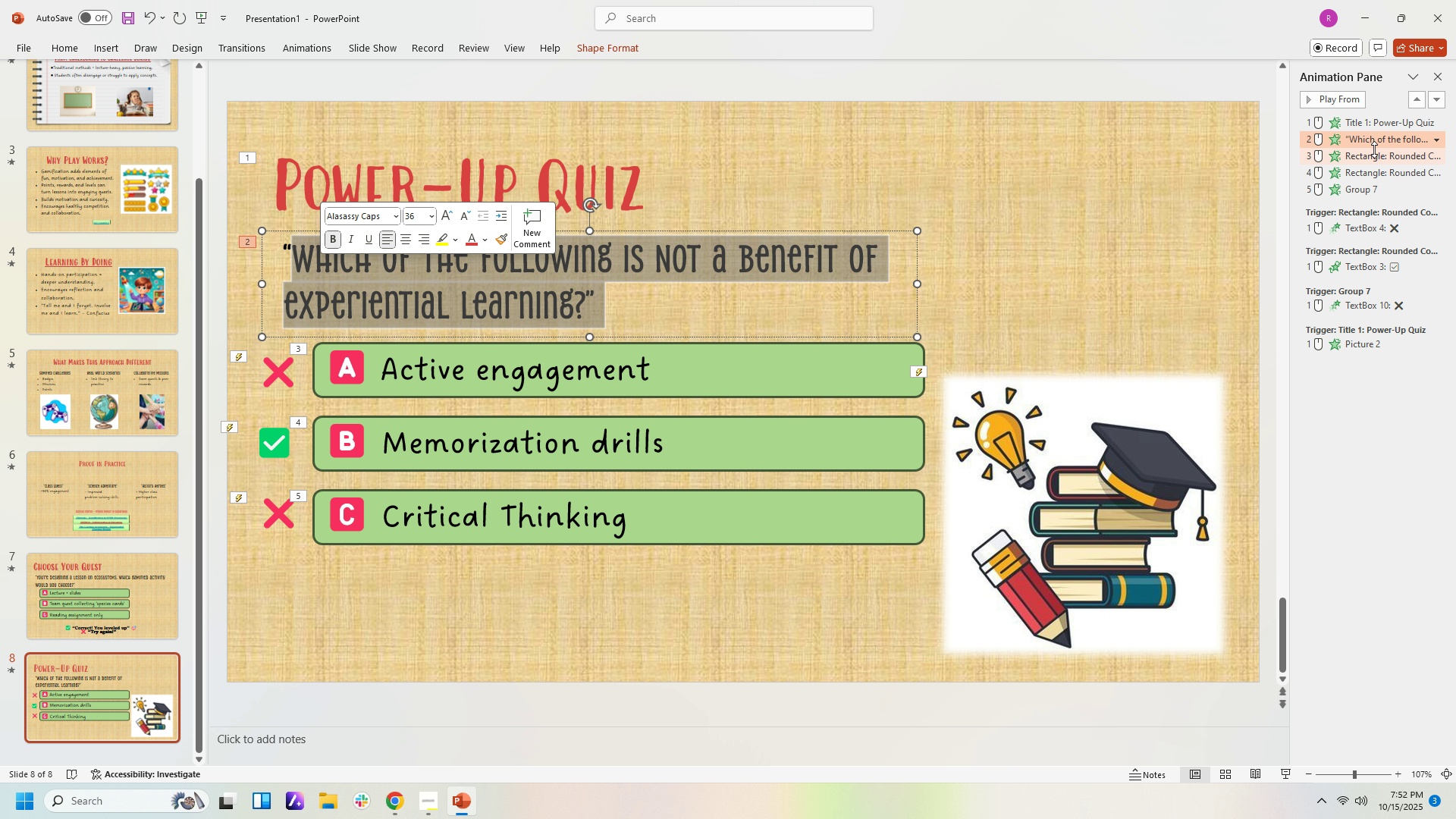 
left_click([1432, 142])
 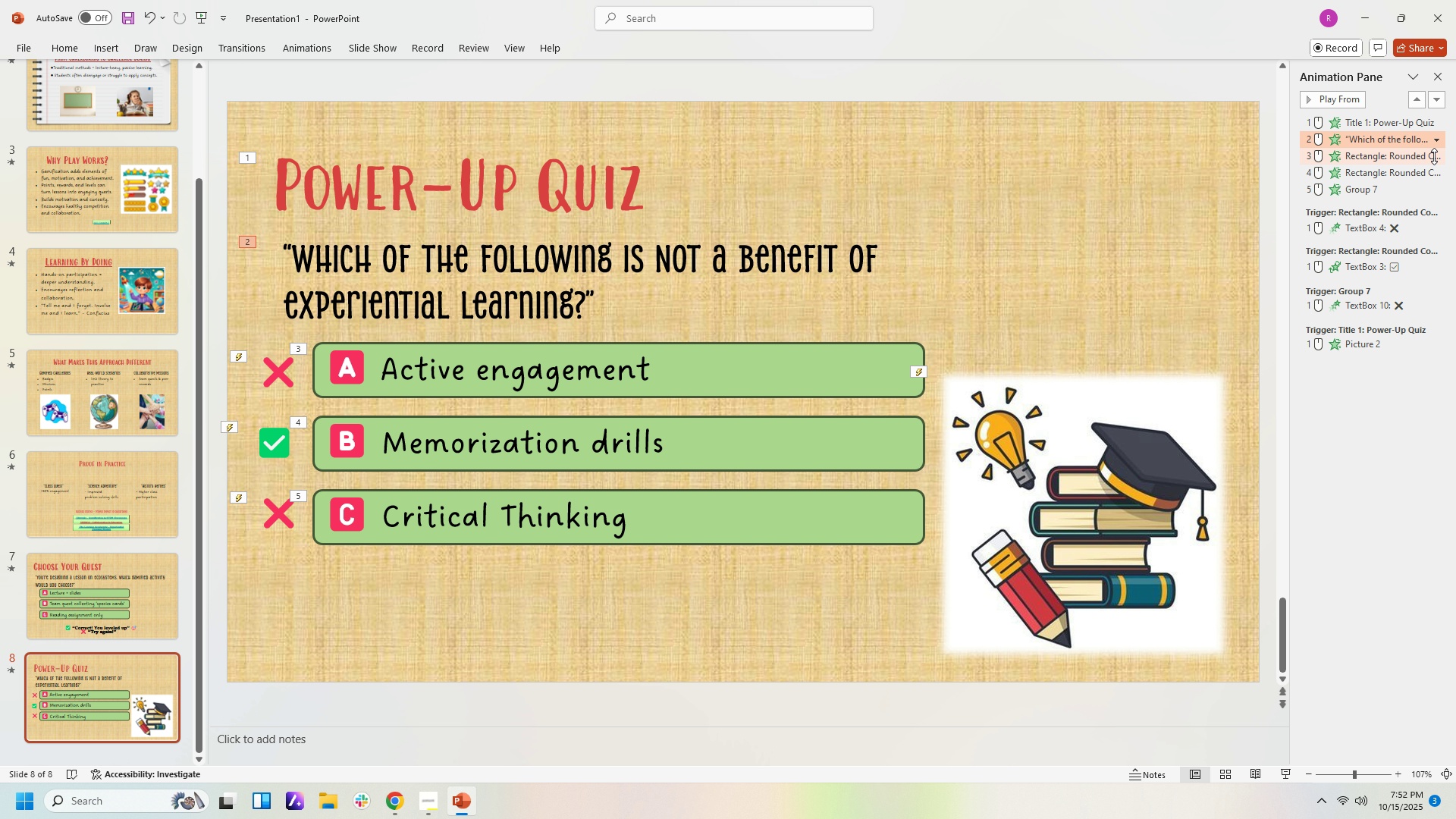 
left_click([1434, 156])
 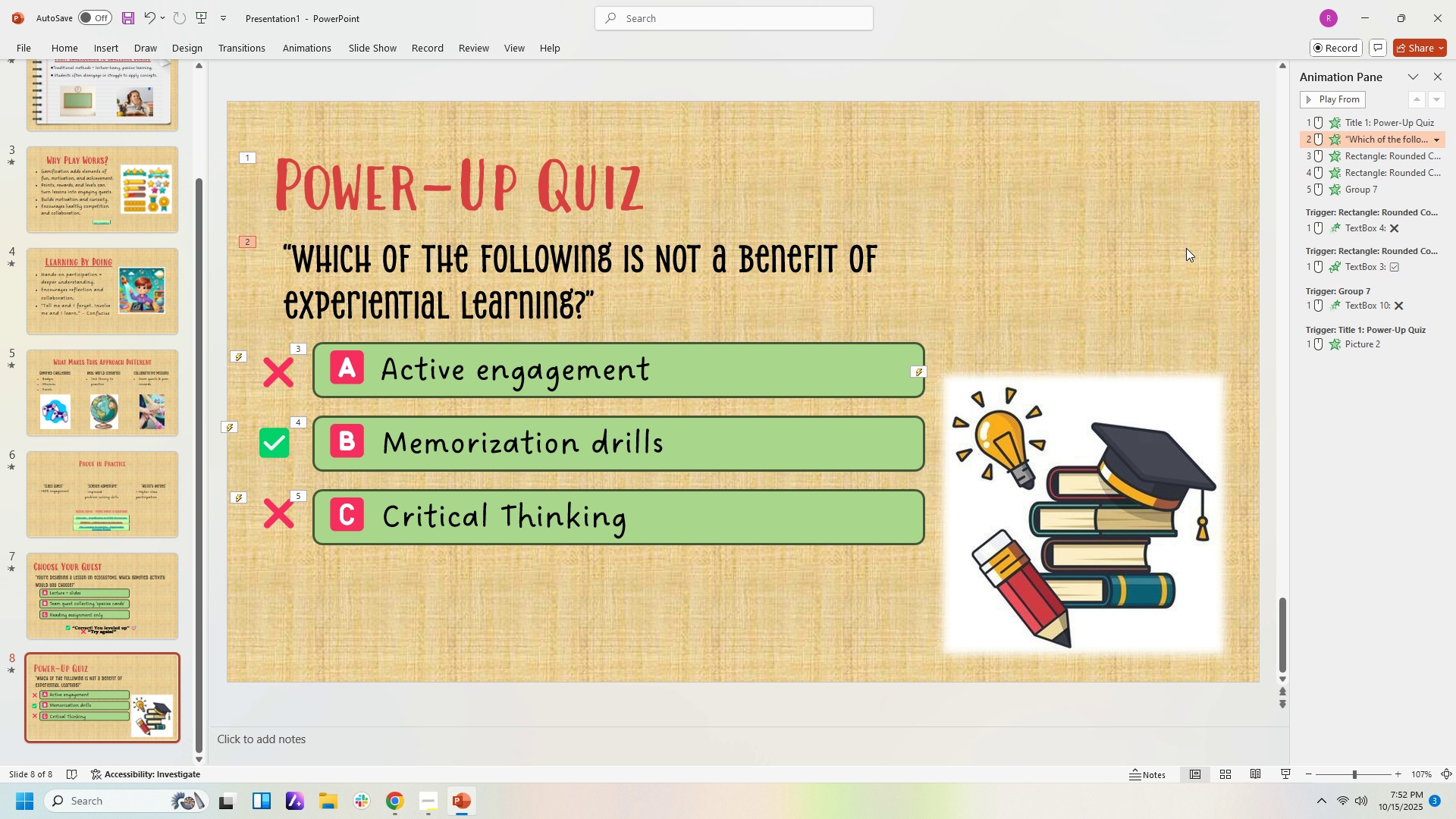 
left_click([1186, 248])
 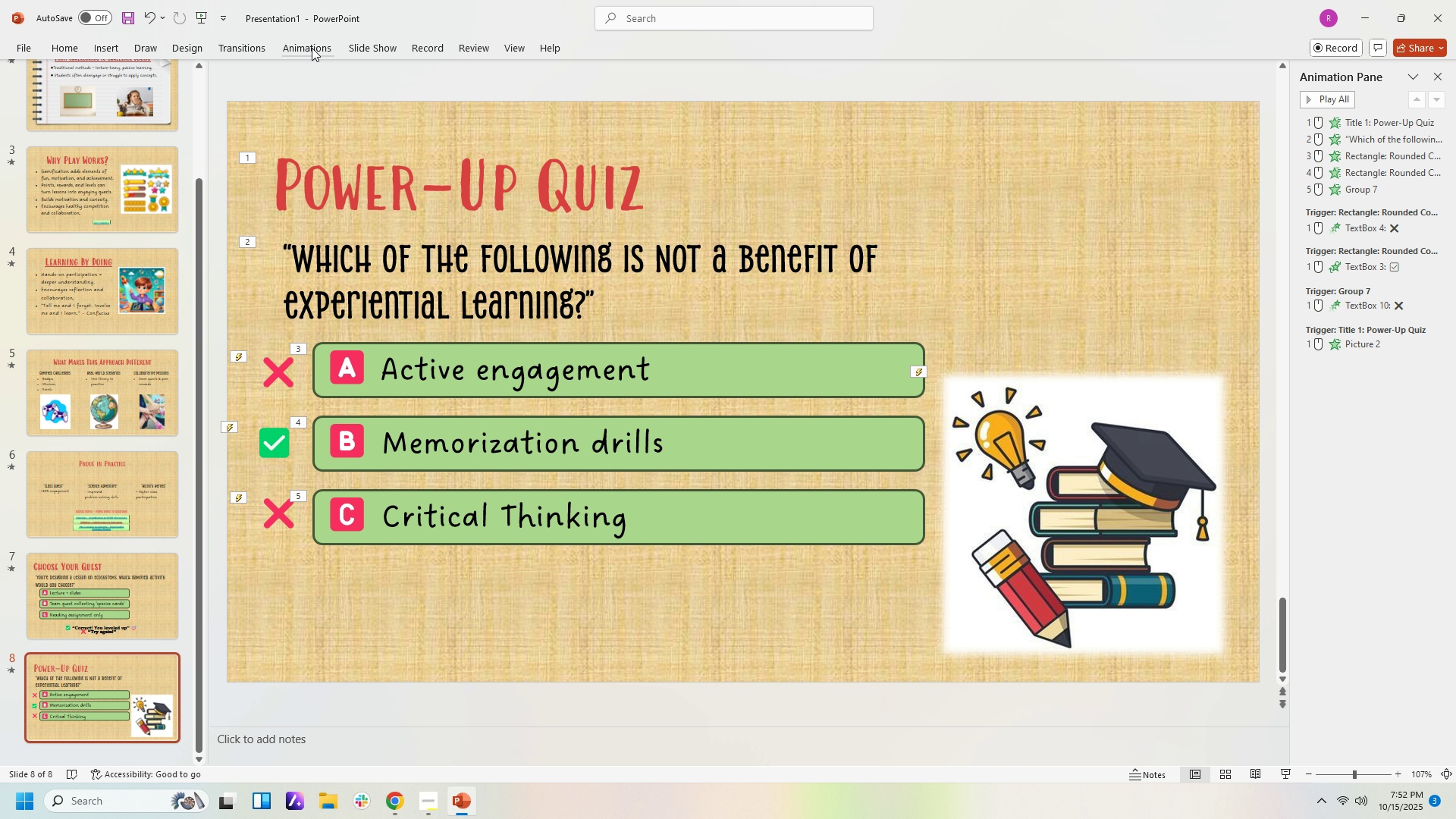 
left_click([378, 48])
 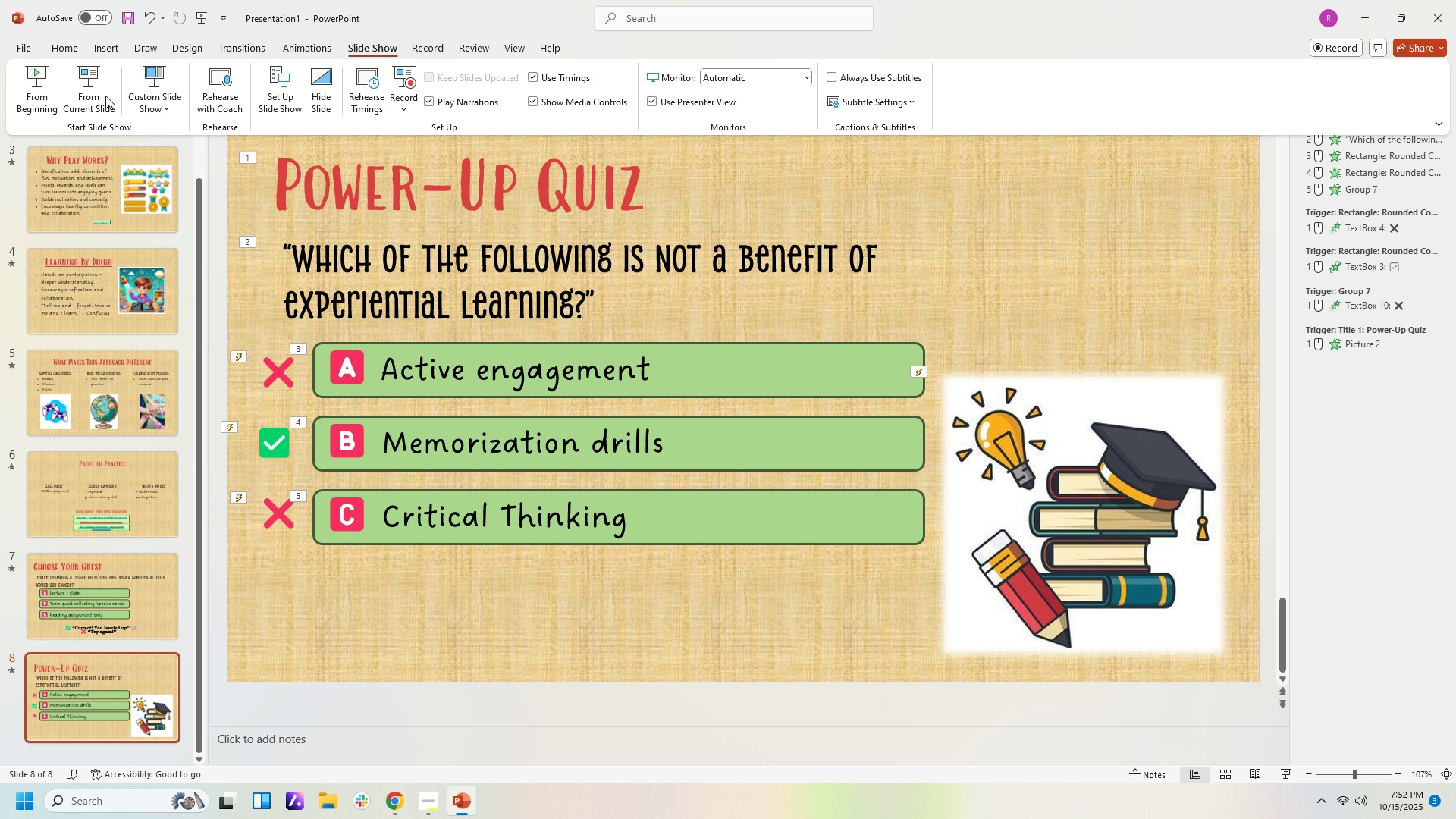 
left_click([103, 96])
 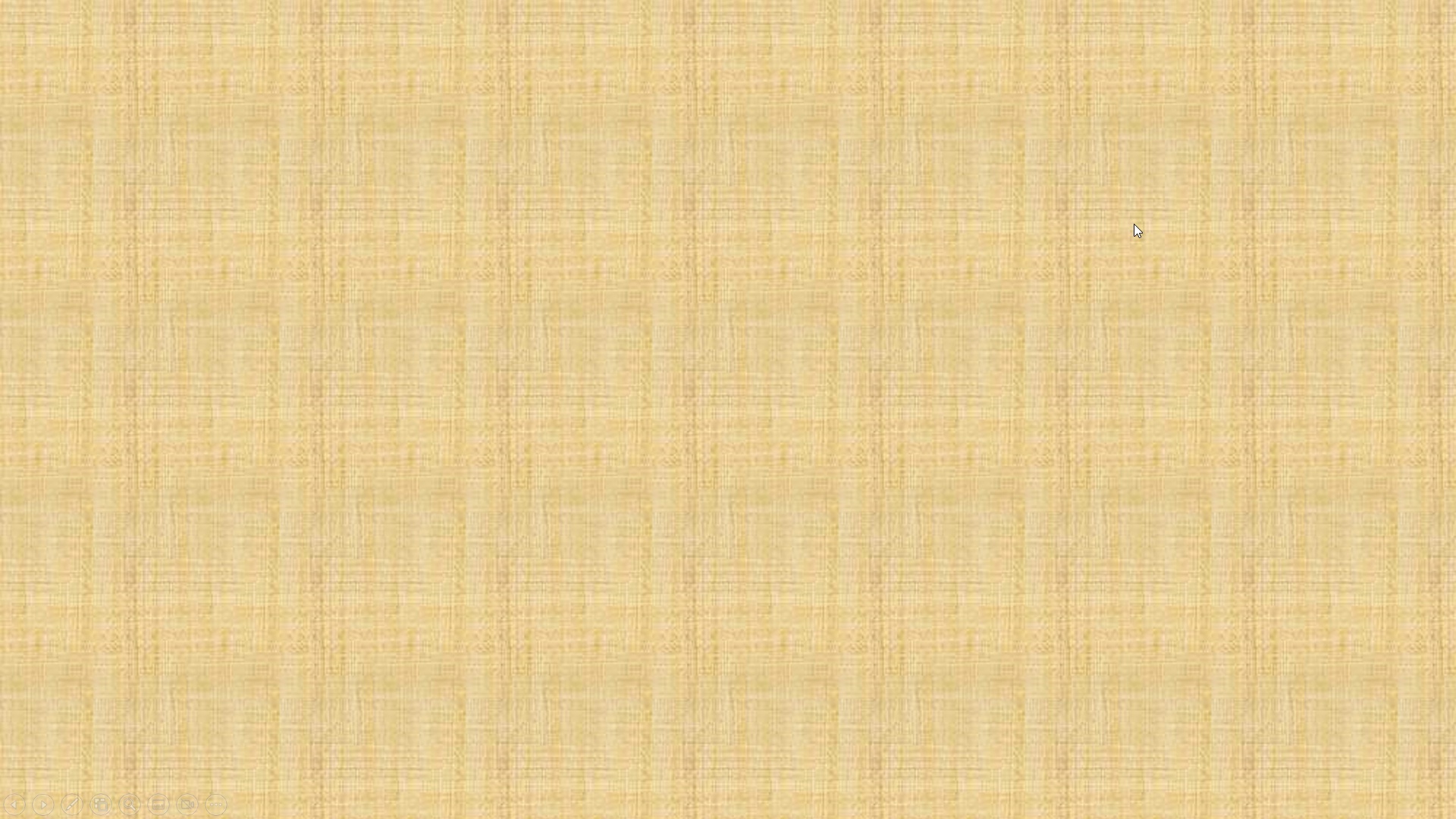 
left_click([1134, 224])
 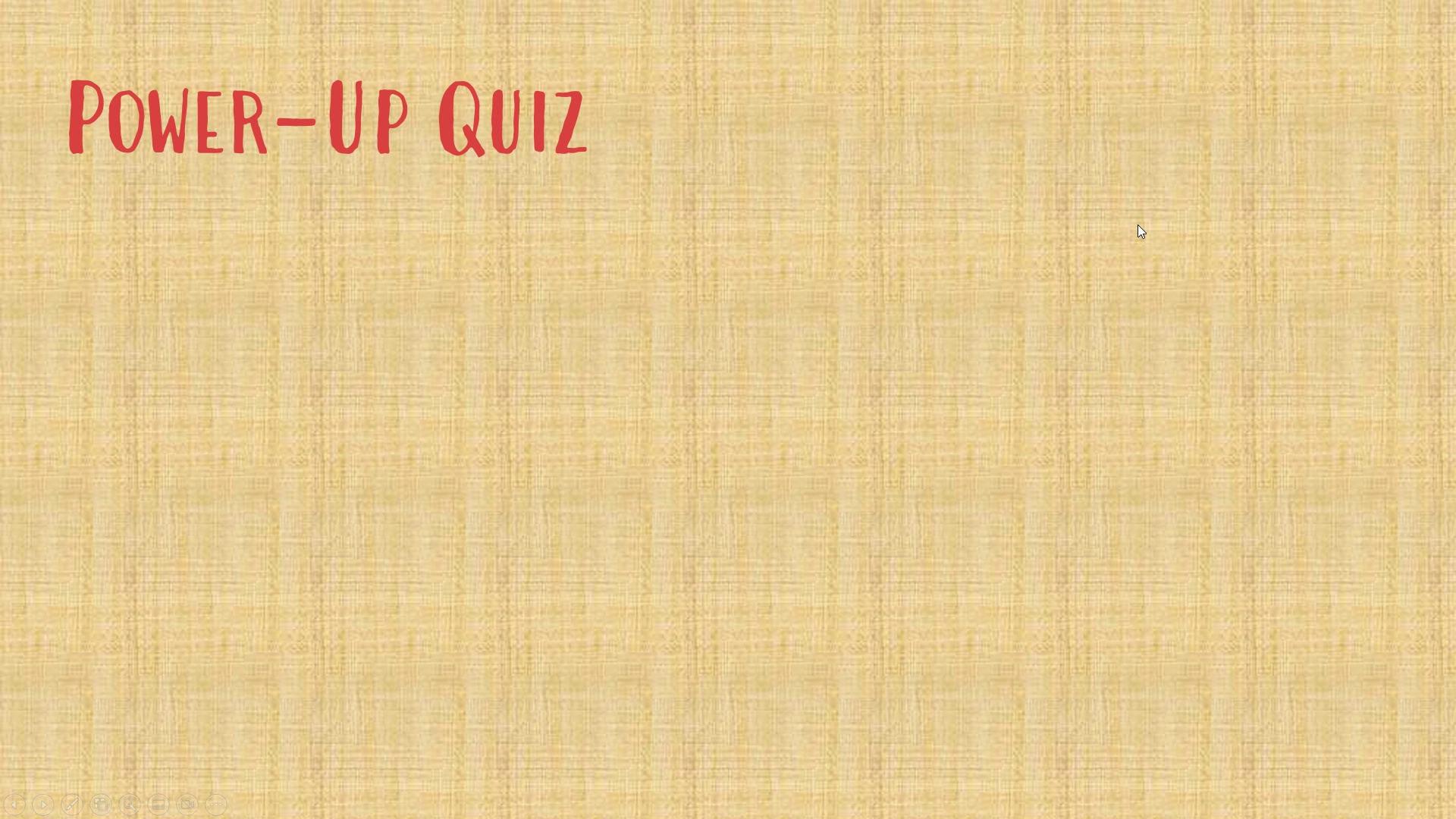 
left_click([1138, 224])
 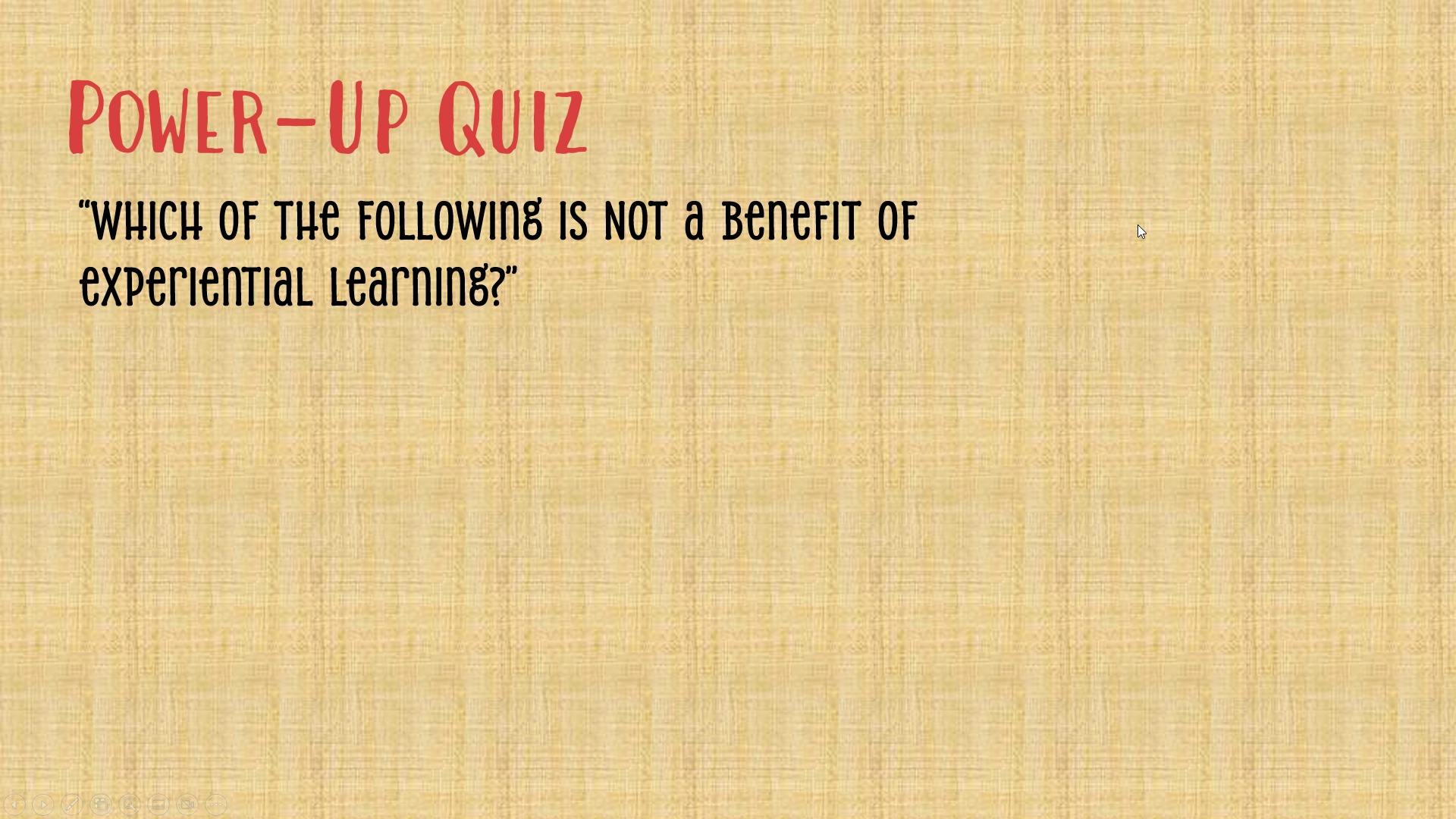 
left_click([1138, 224])
 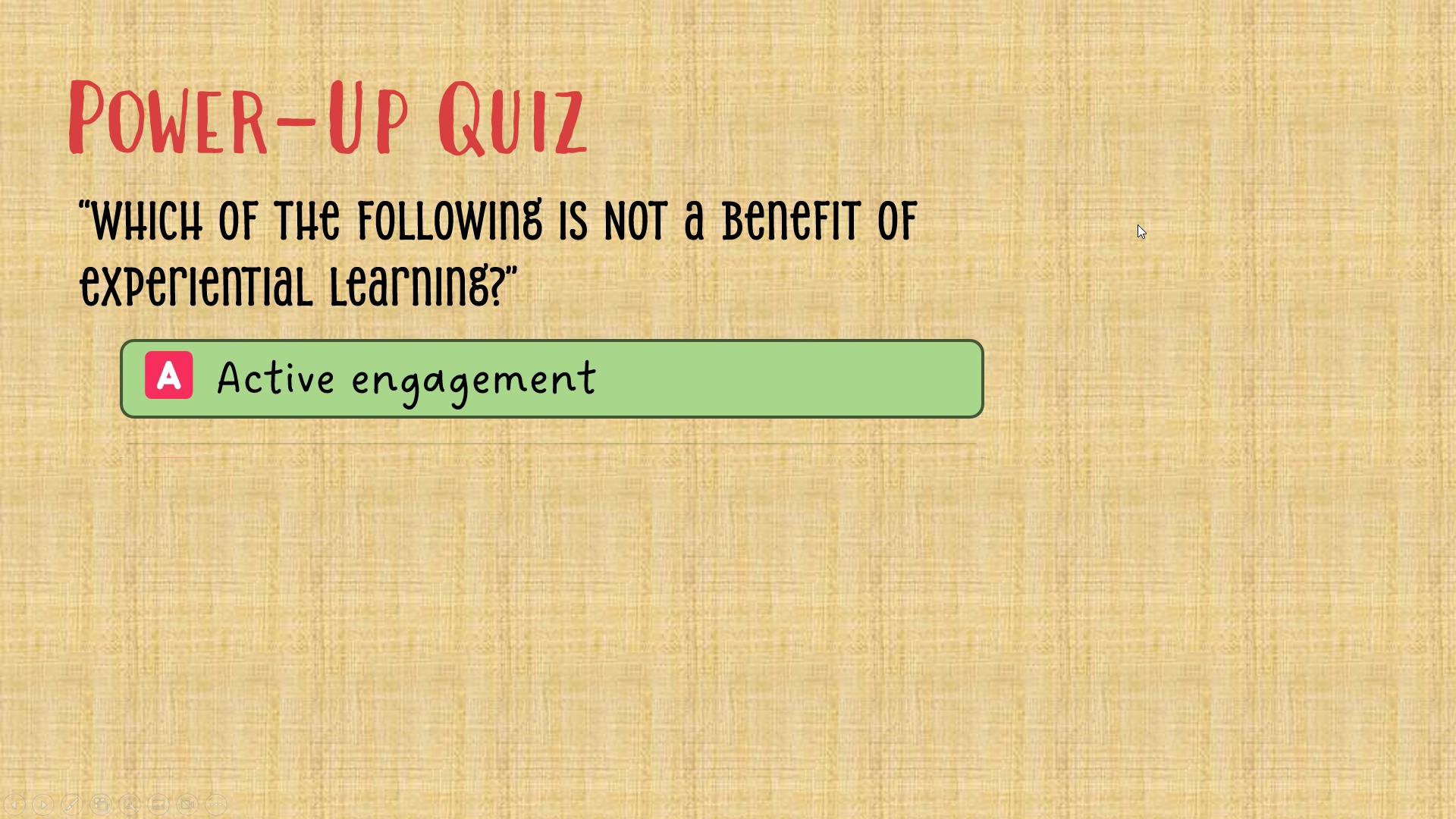 
left_click([1138, 224])
 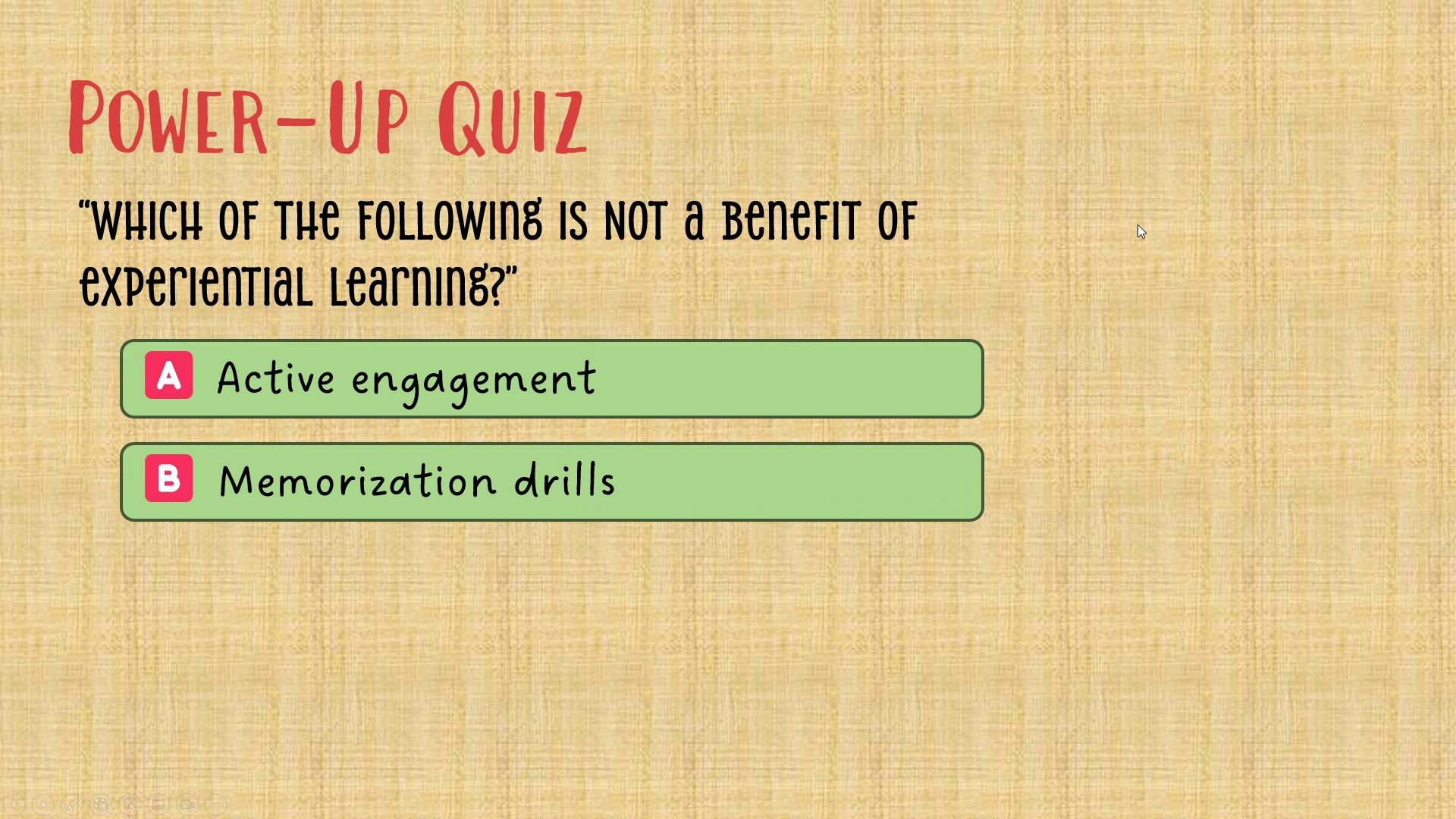 
left_click([1138, 224])
 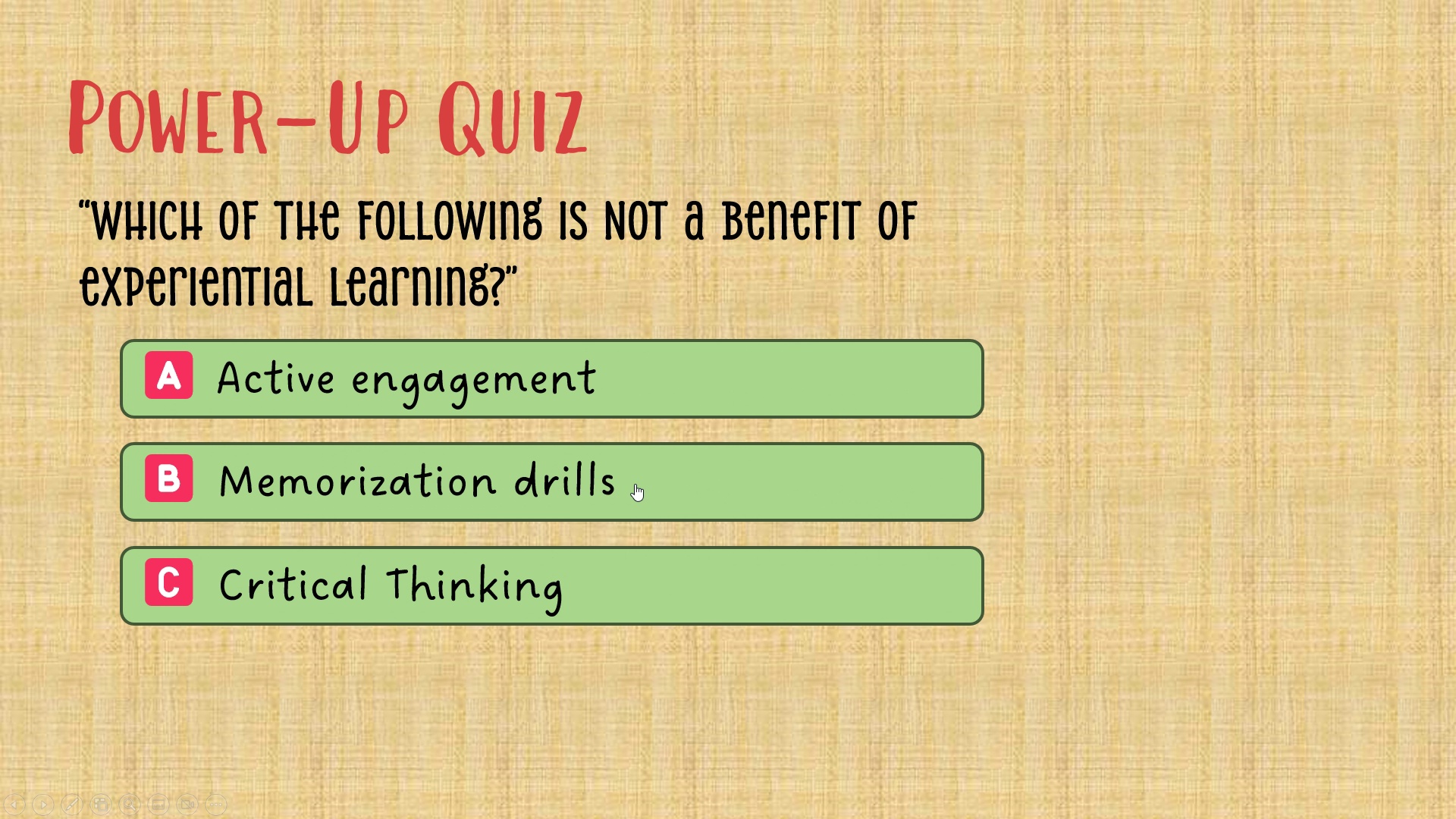 
left_click([635, 484])
 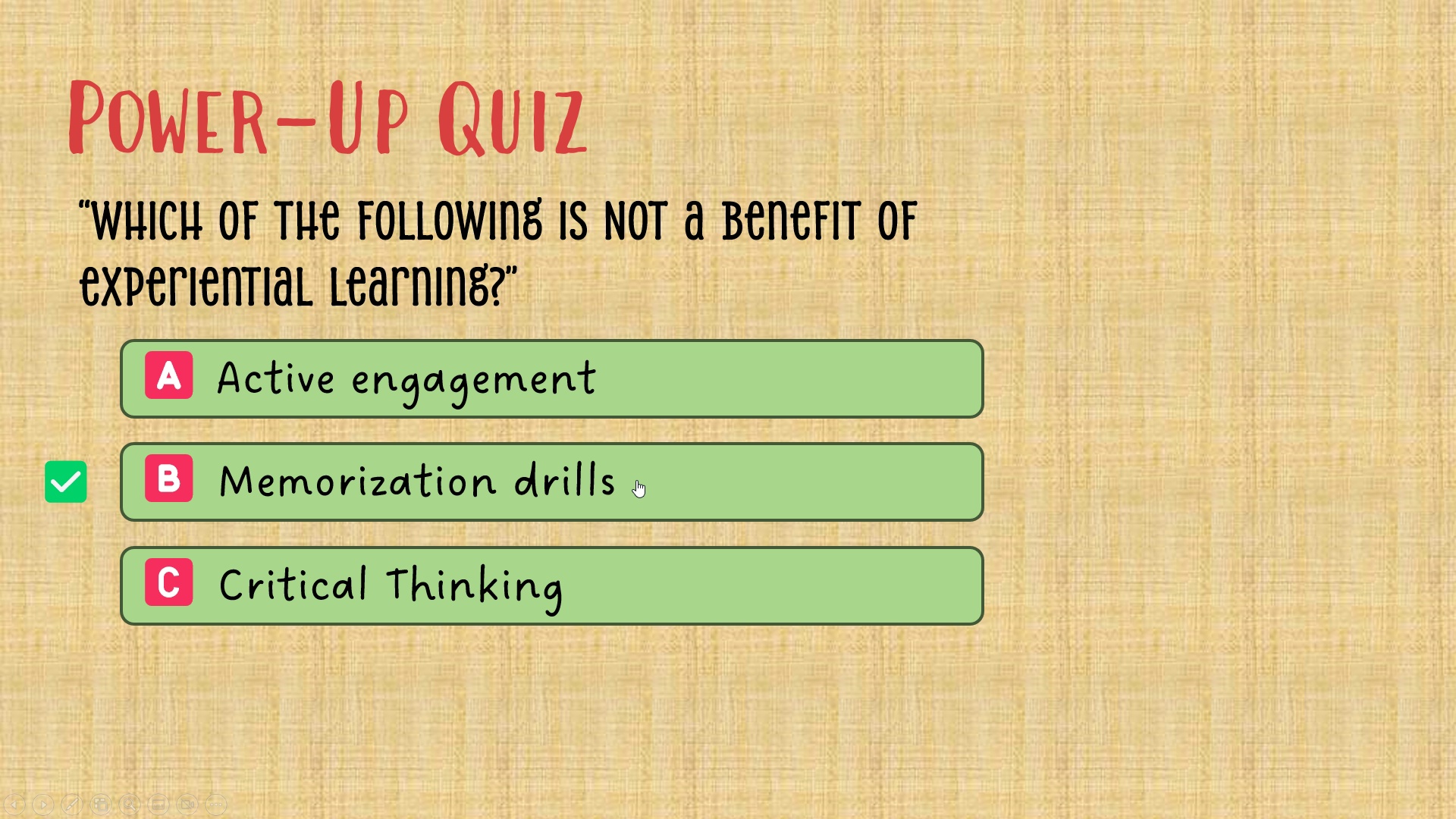 
left_click([691, 381])
 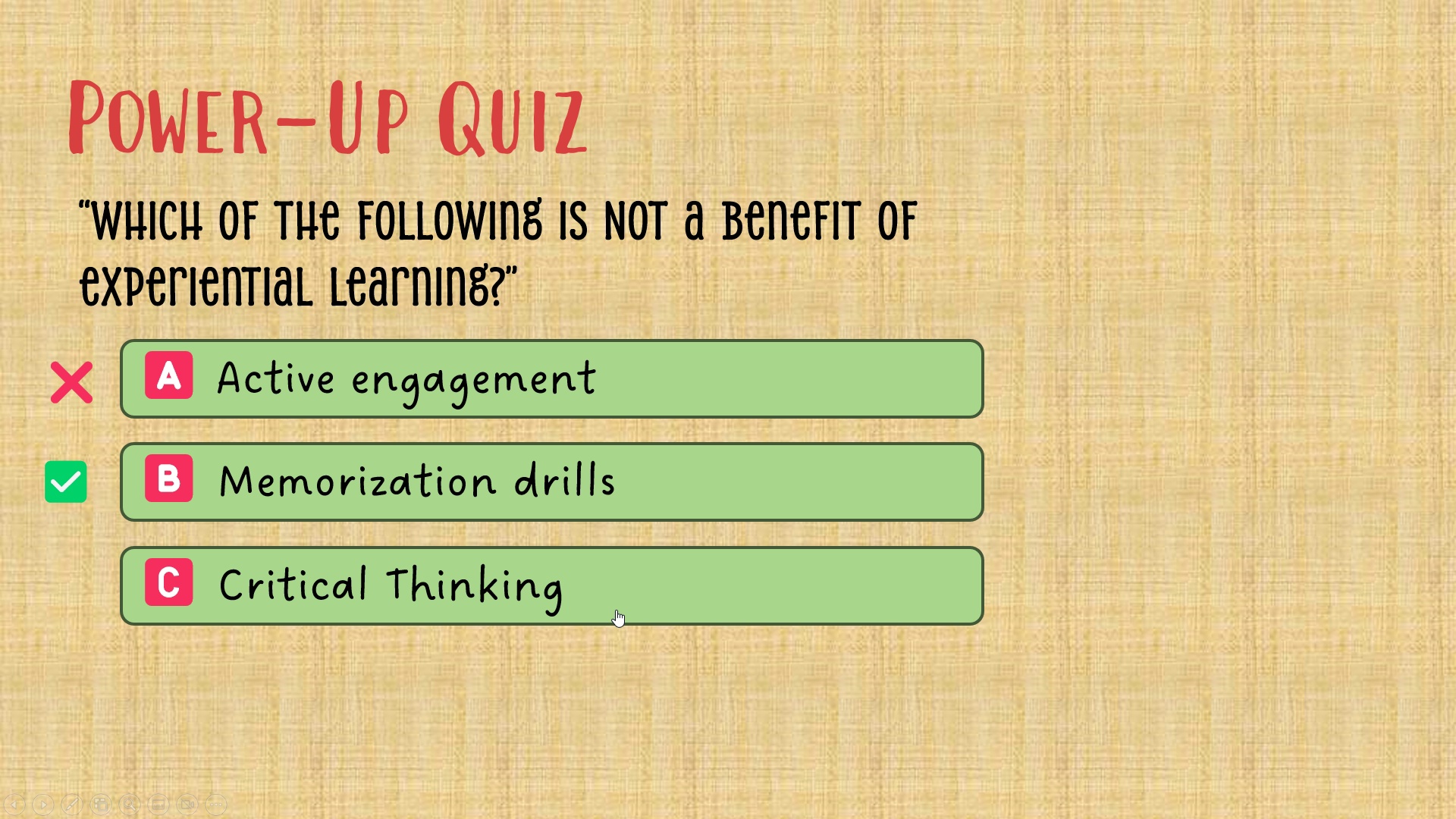 
left_click([616, 613])
 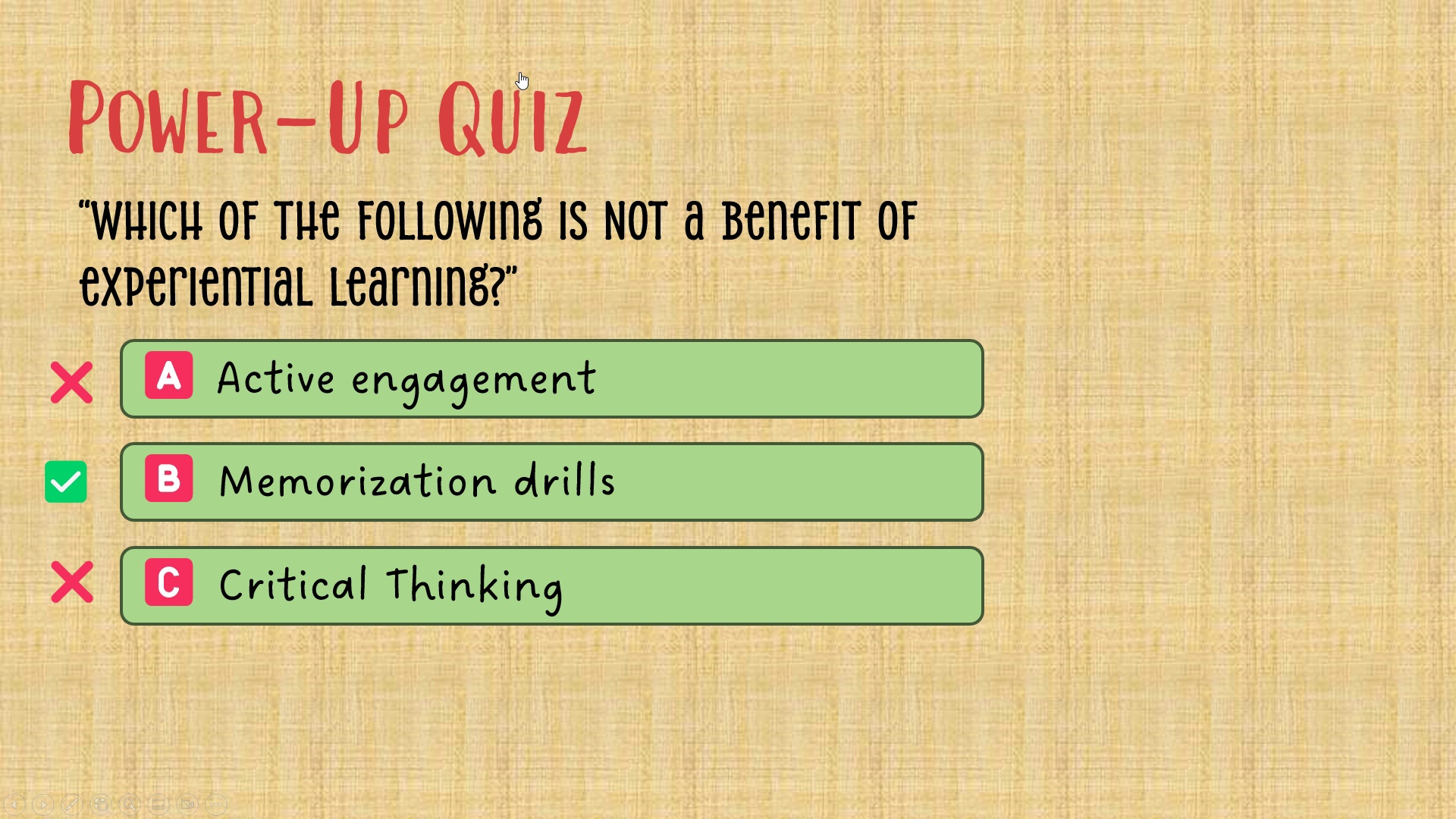 
left_click([699, 112])
 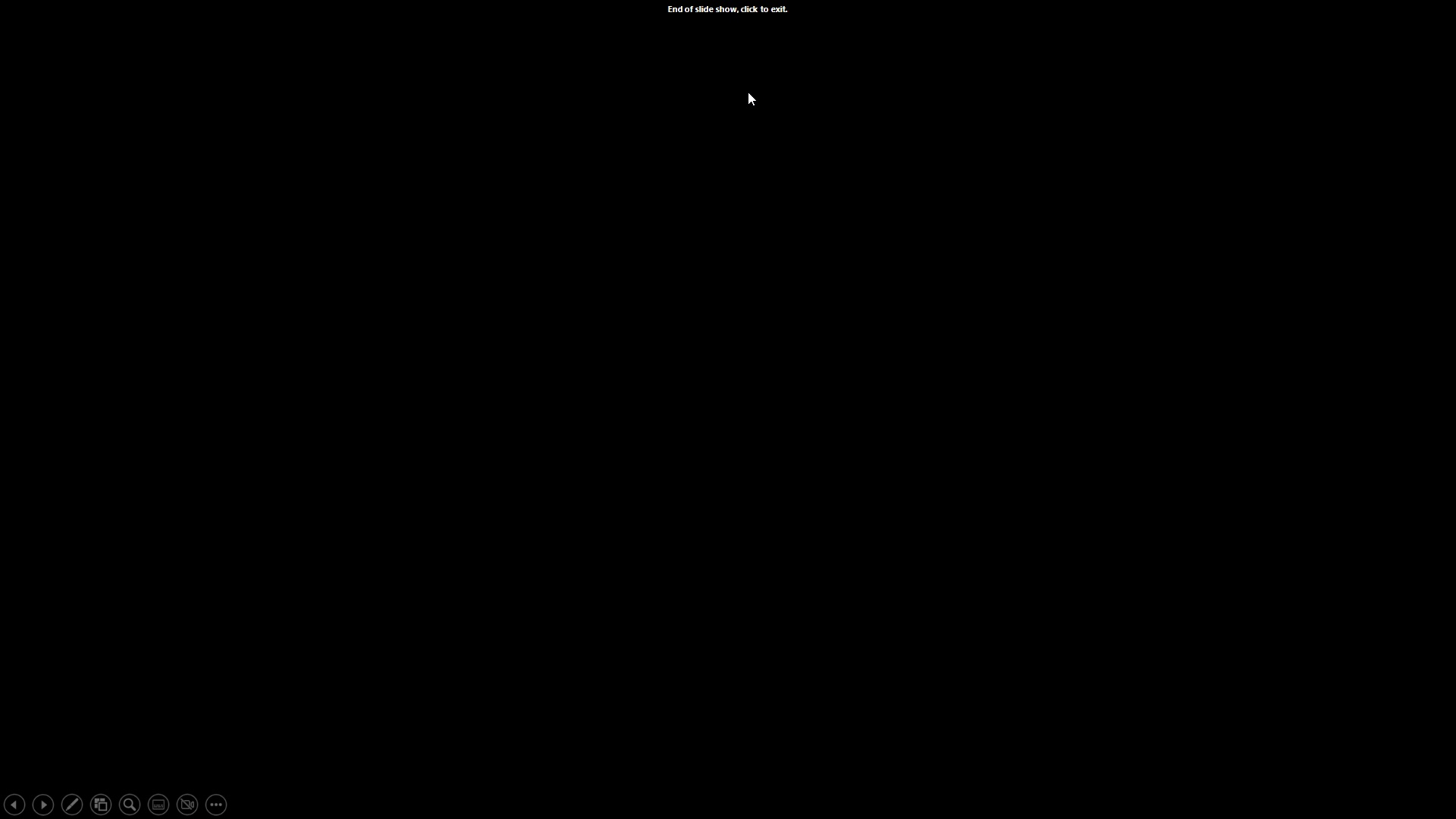 
left_click([748, 92])
 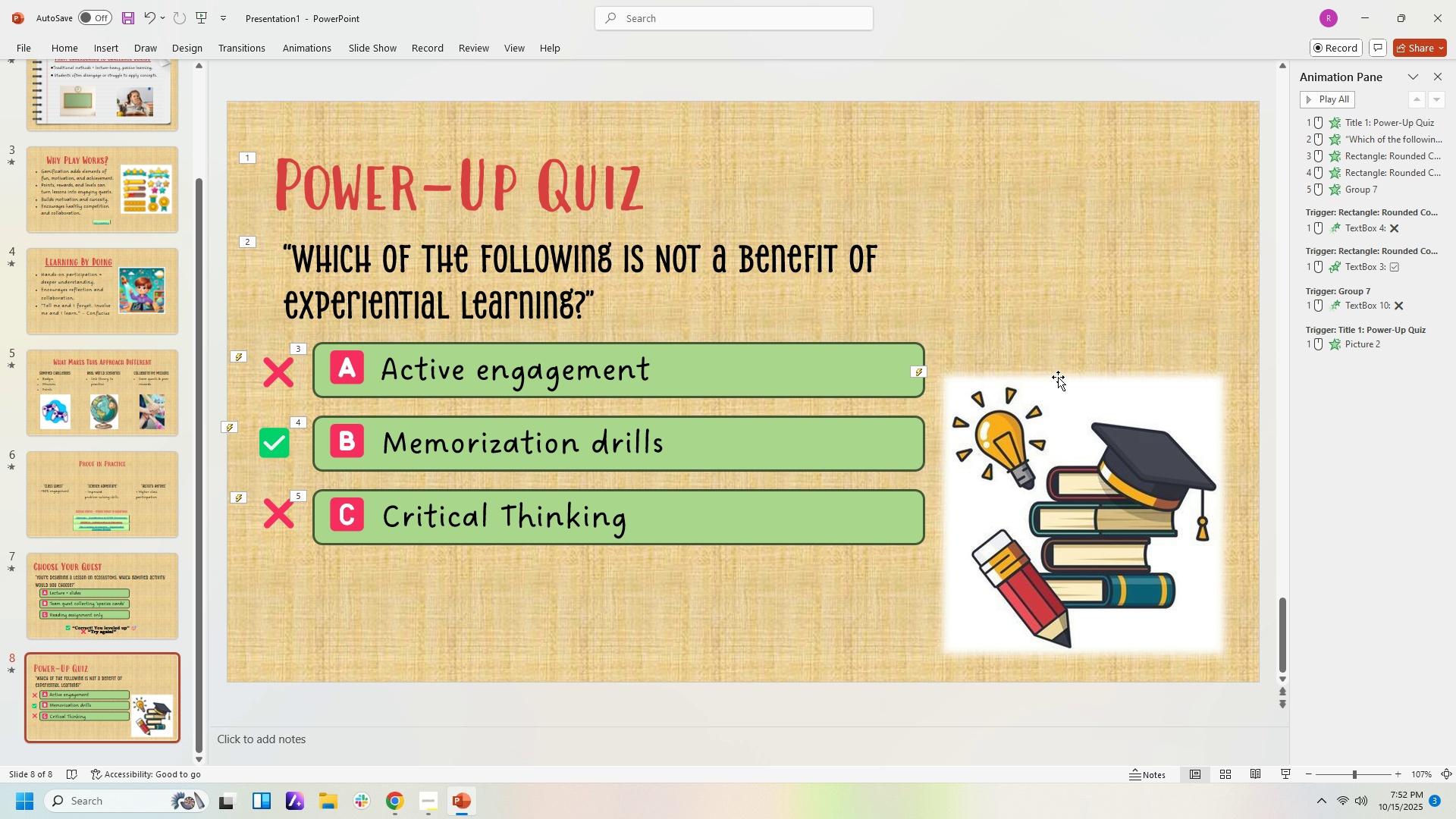 
left_click([1053, 391])
 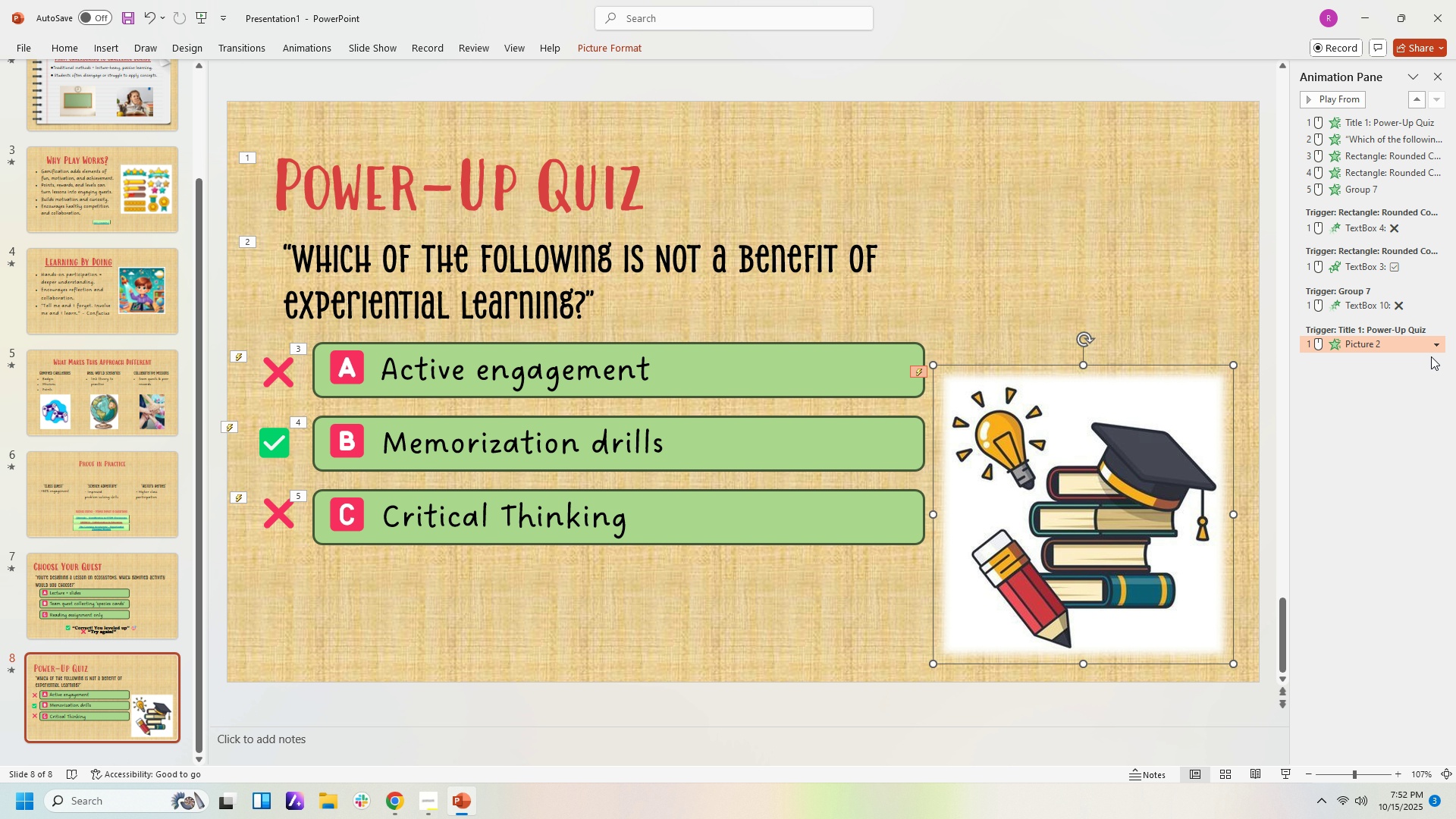 
left_click([1429, 350])
 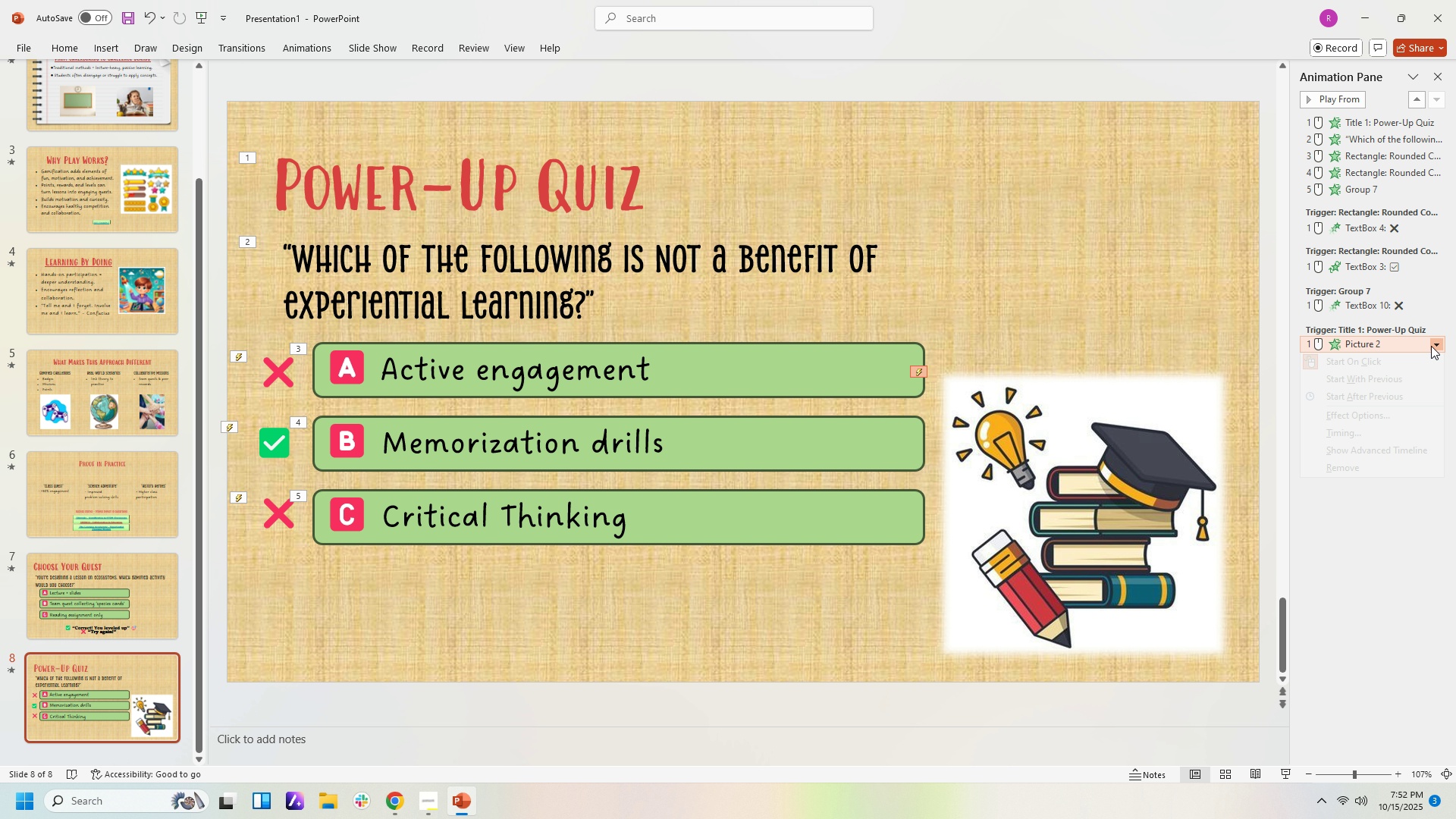 
left_click([1431, 346])
 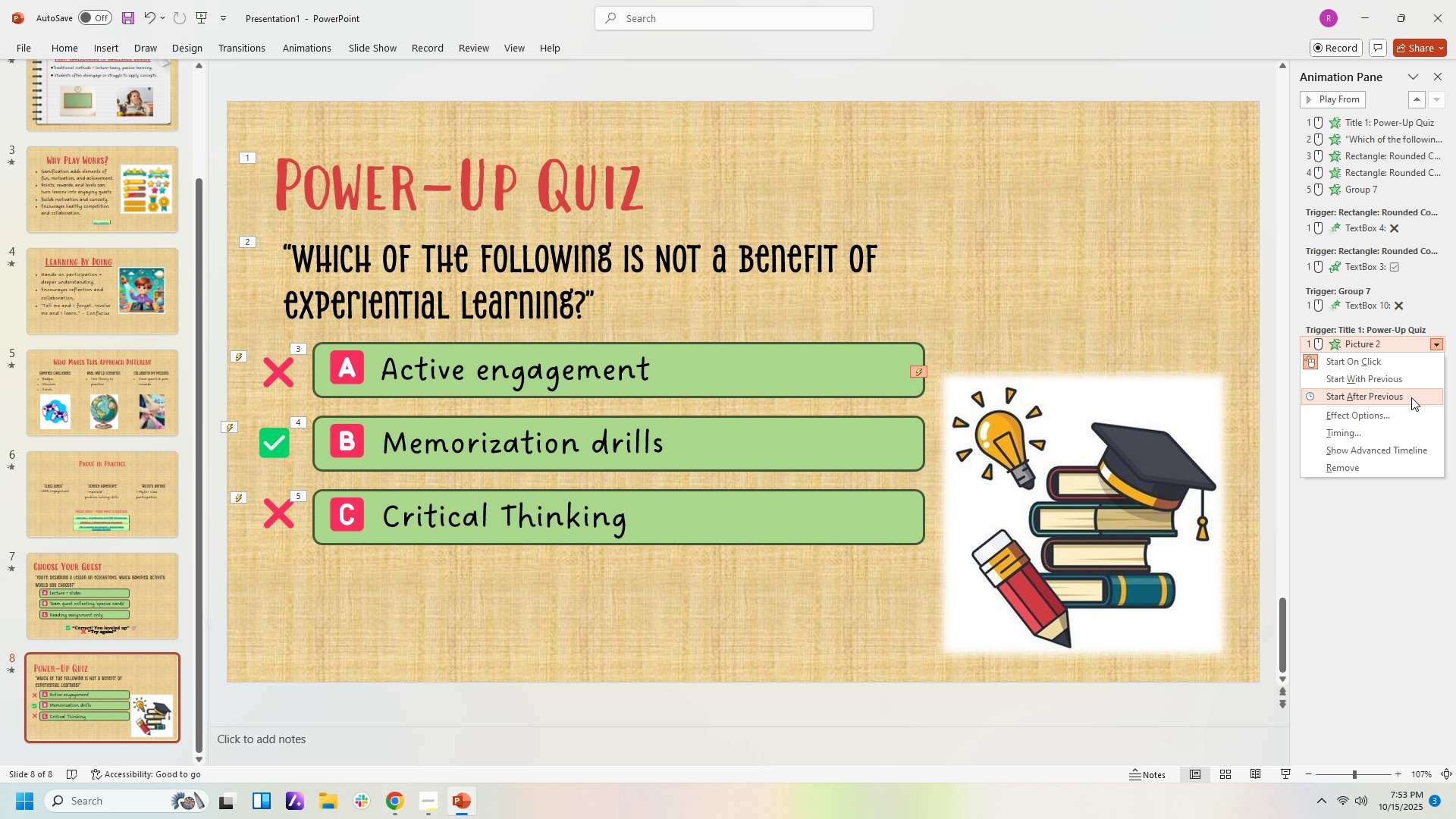 
left_click([1411, 397])
 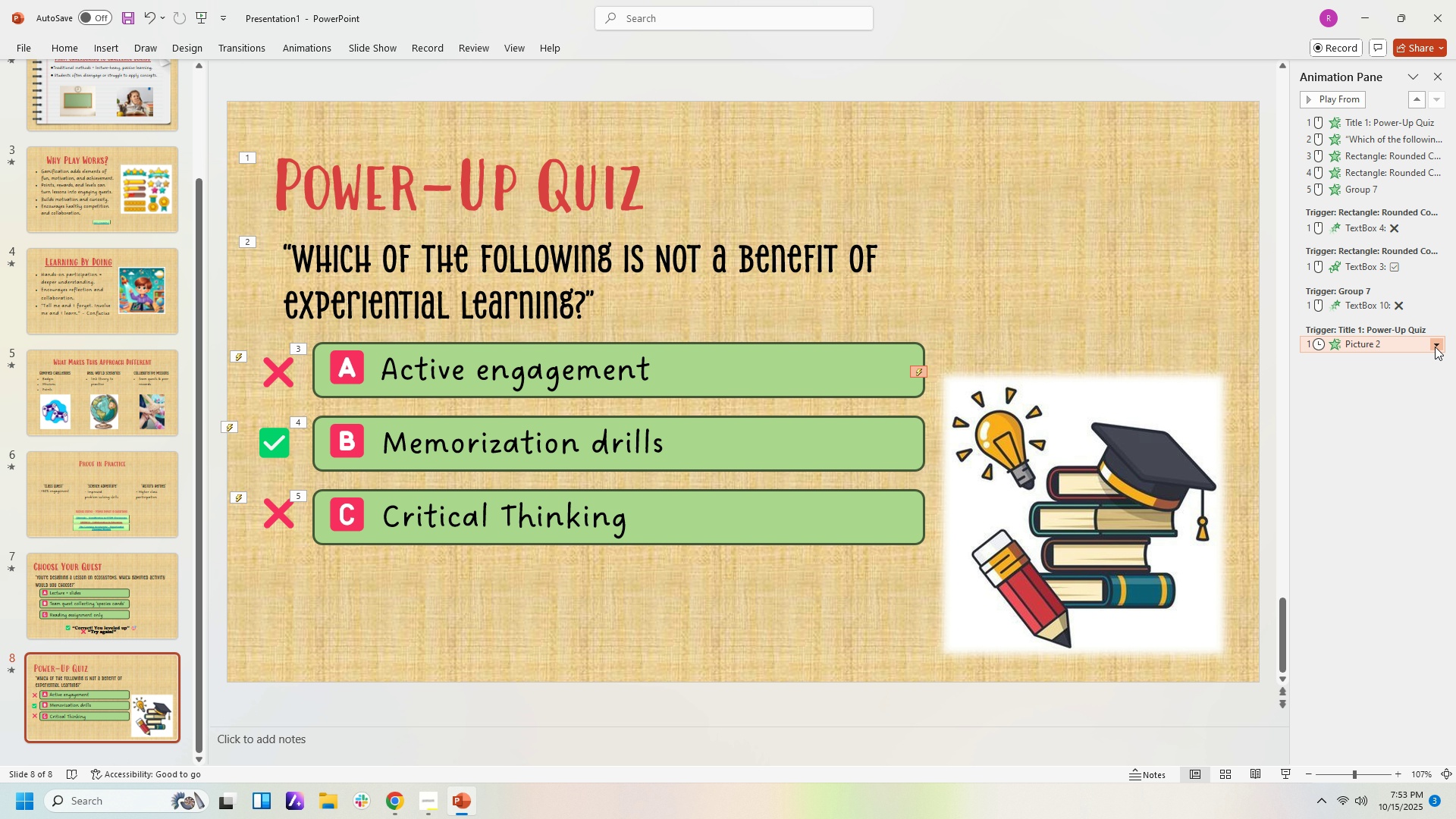 
left_click([1439, 347])
 